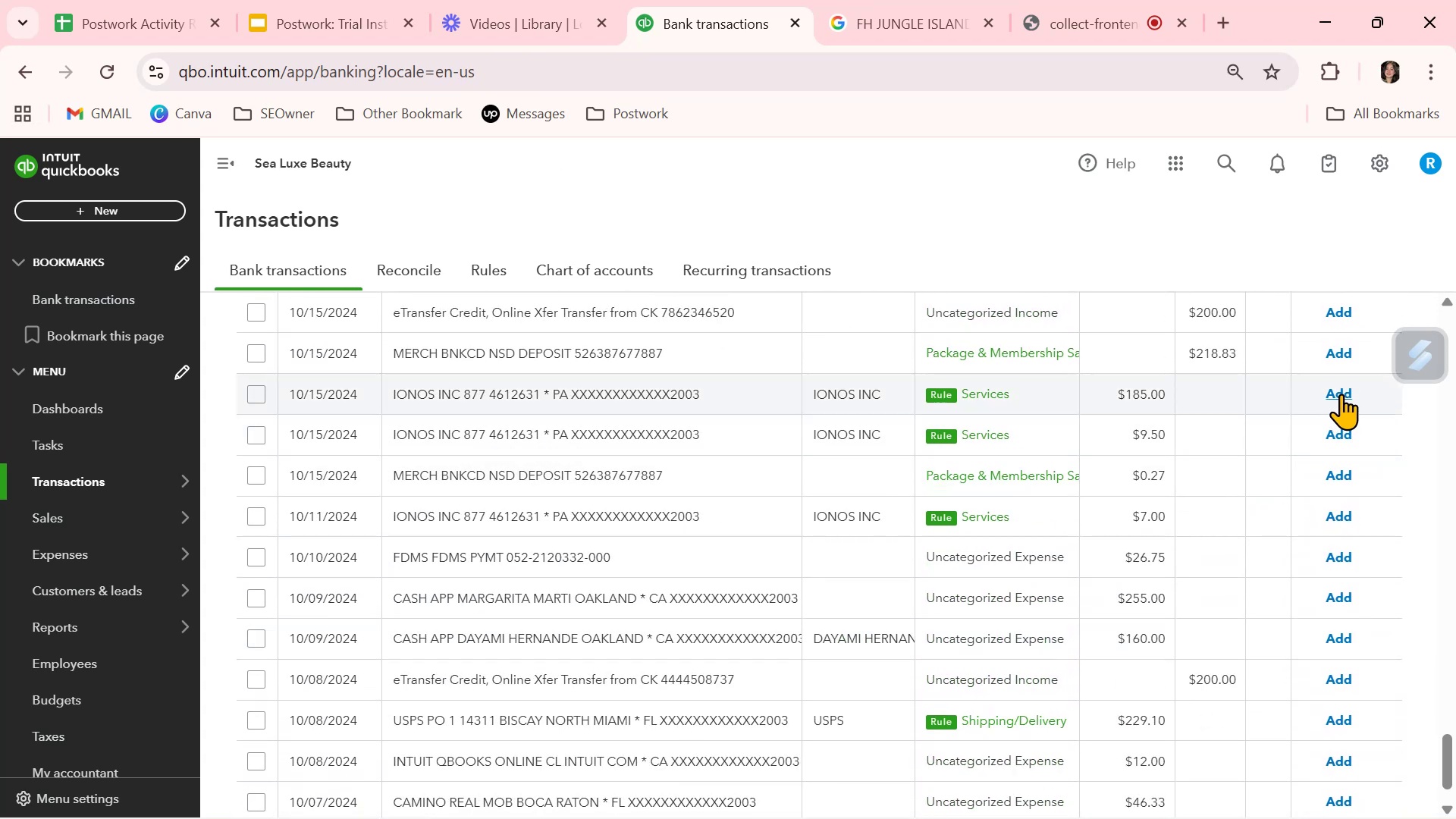 
left_click([1341, 394])
 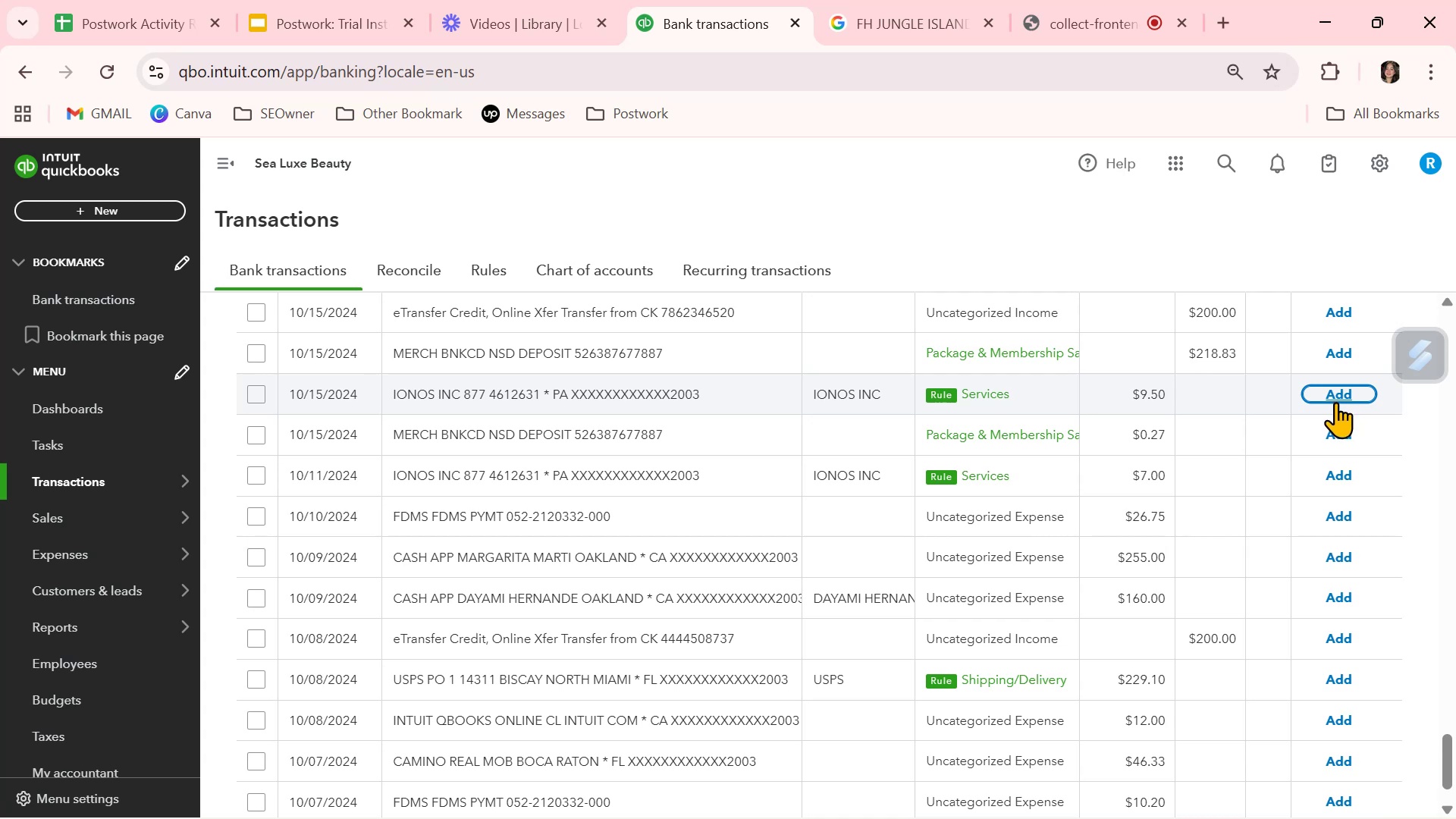 
wait(11.41)
 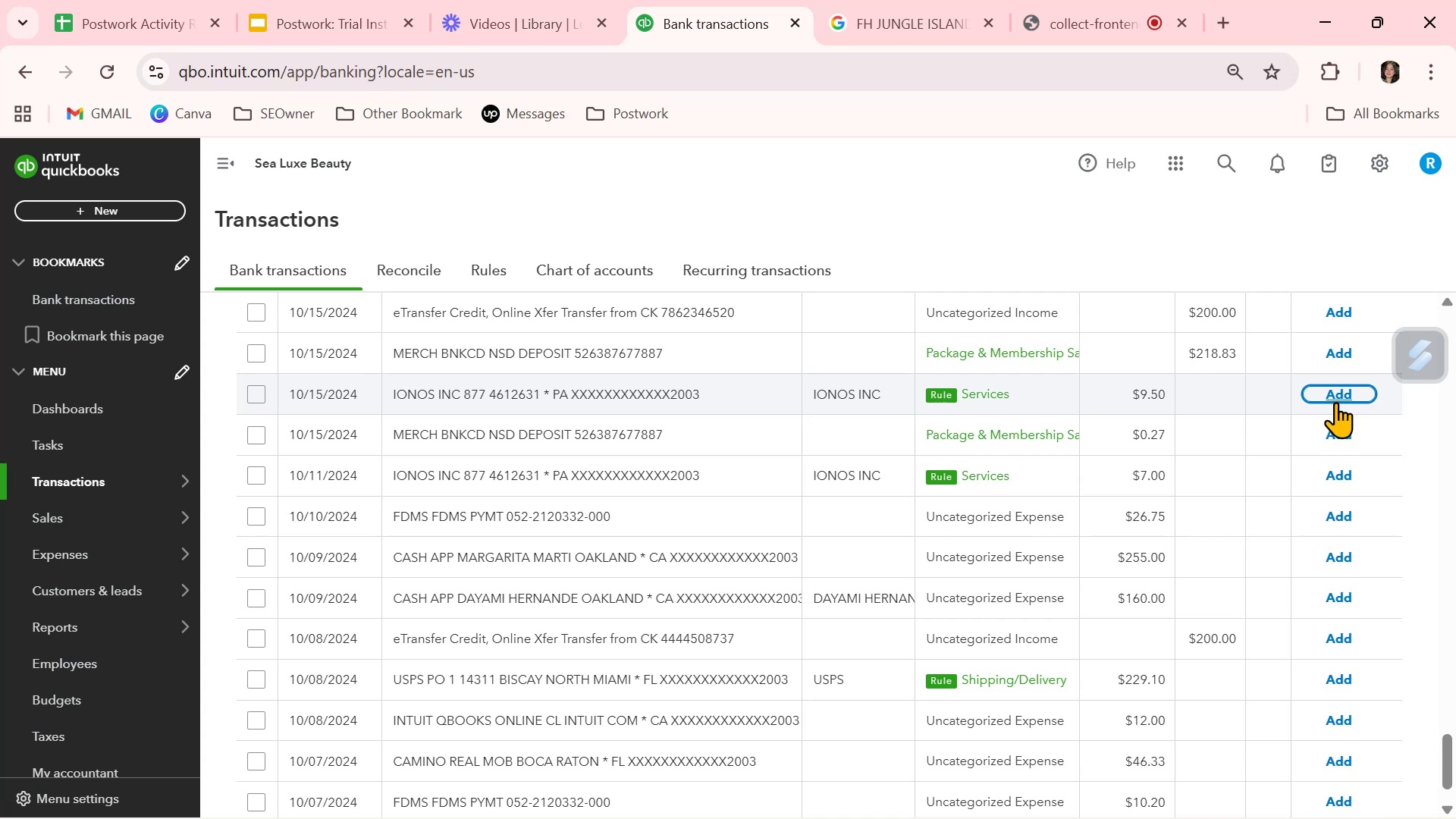 
left_click([1330, 403])
 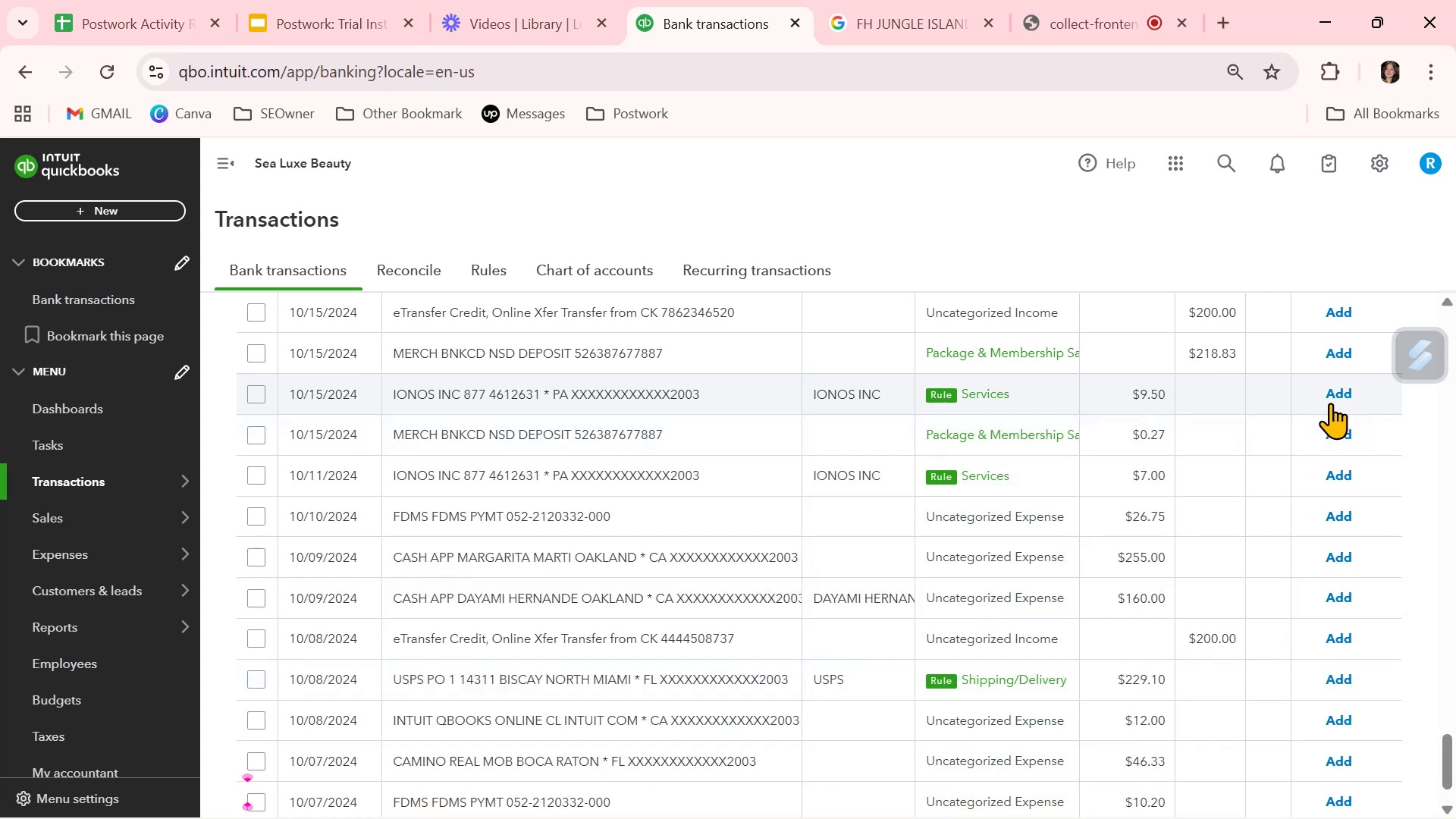 
left_click([1330, 403])
 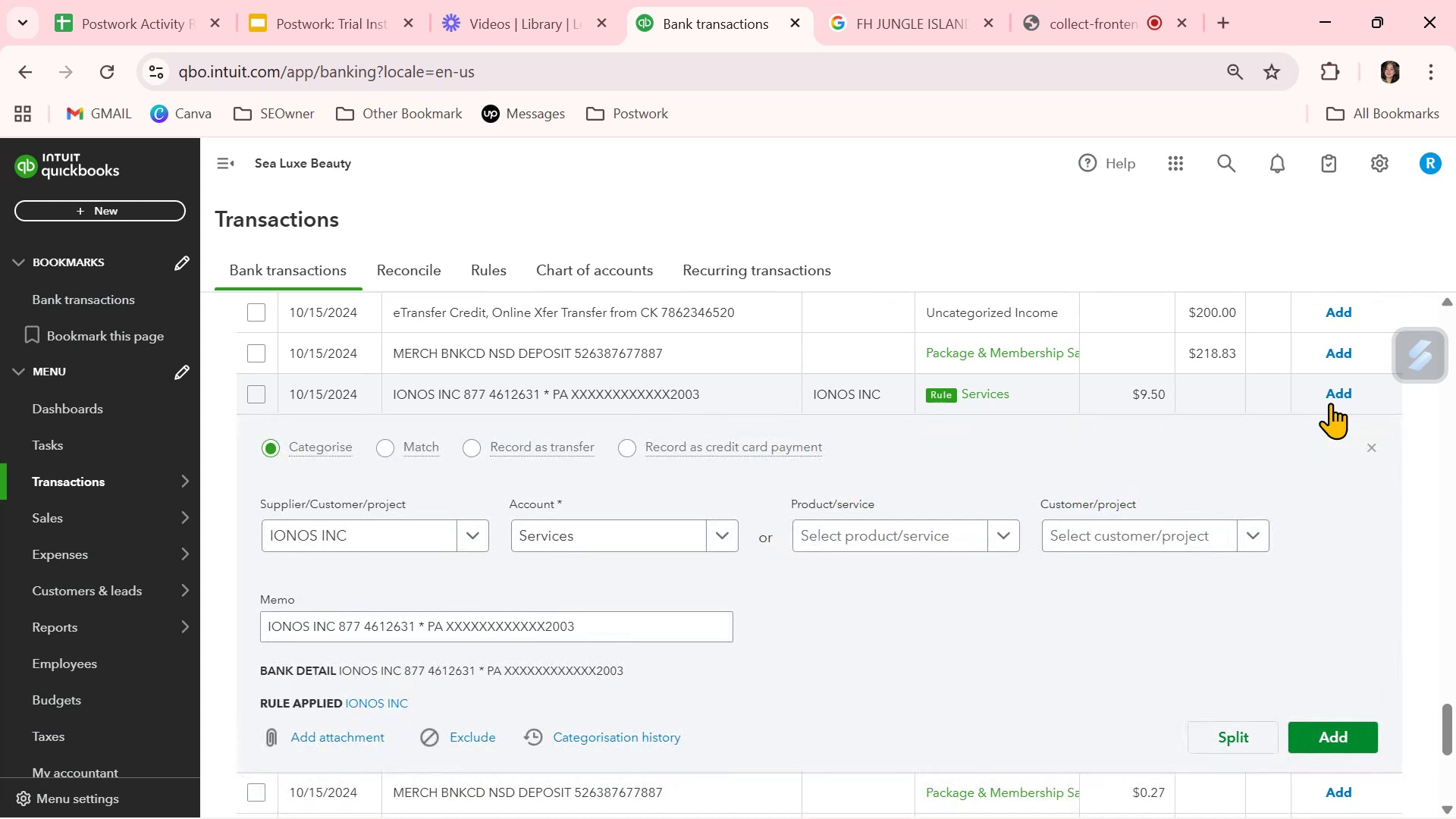 
left_click([1332, 397])
 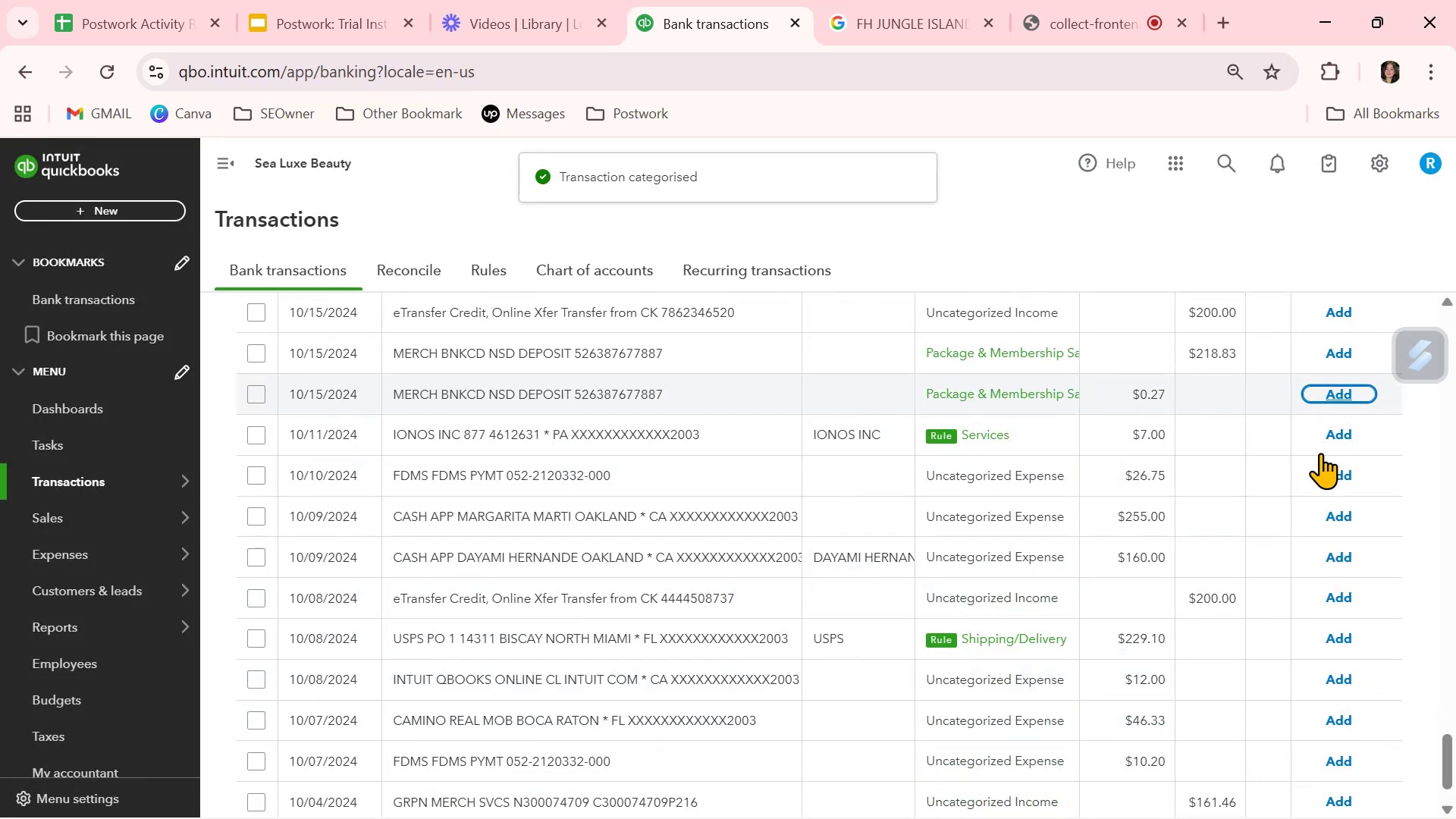 
left_click([1327, 440])
 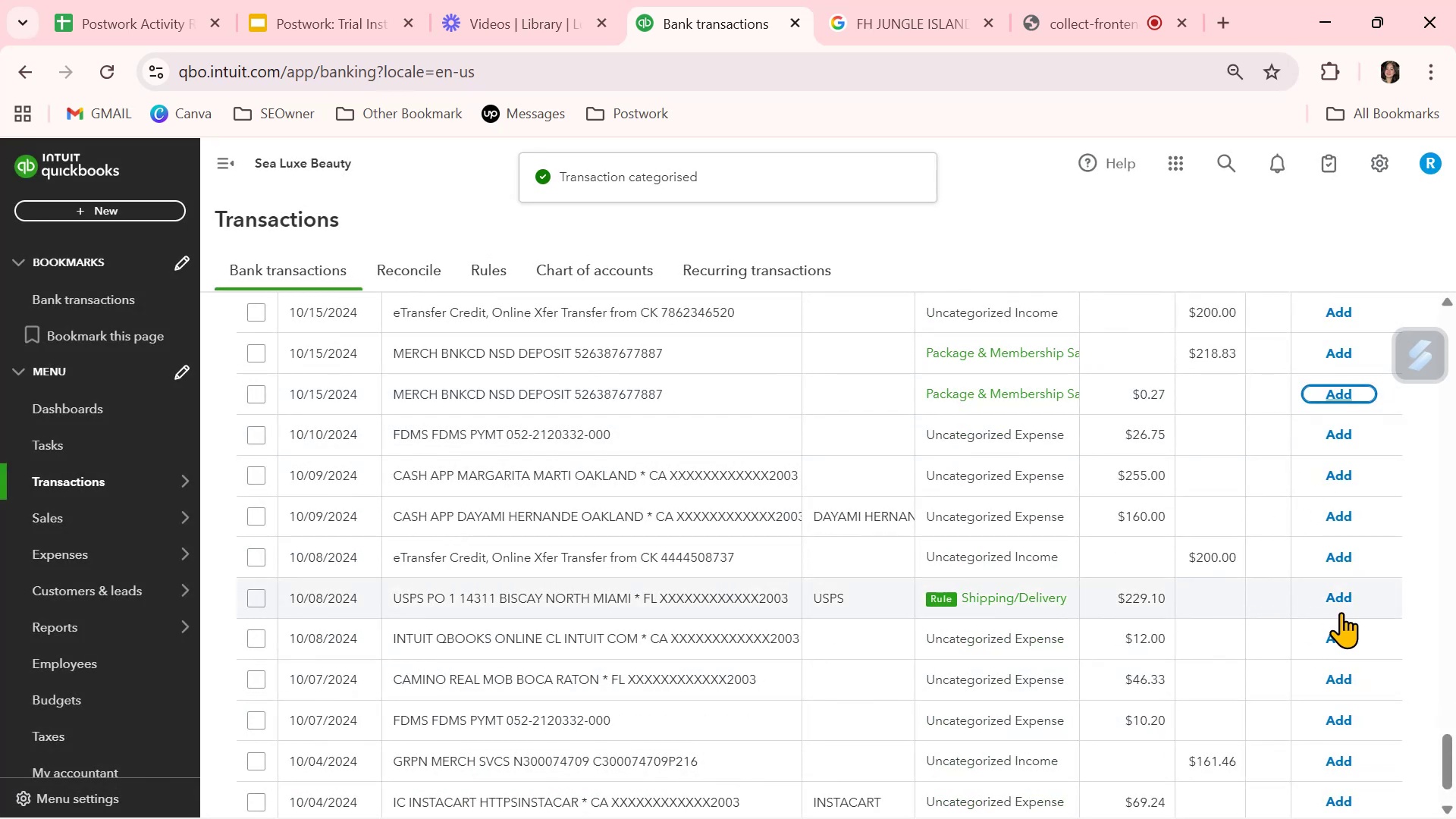 
left_click([1338, 600])
 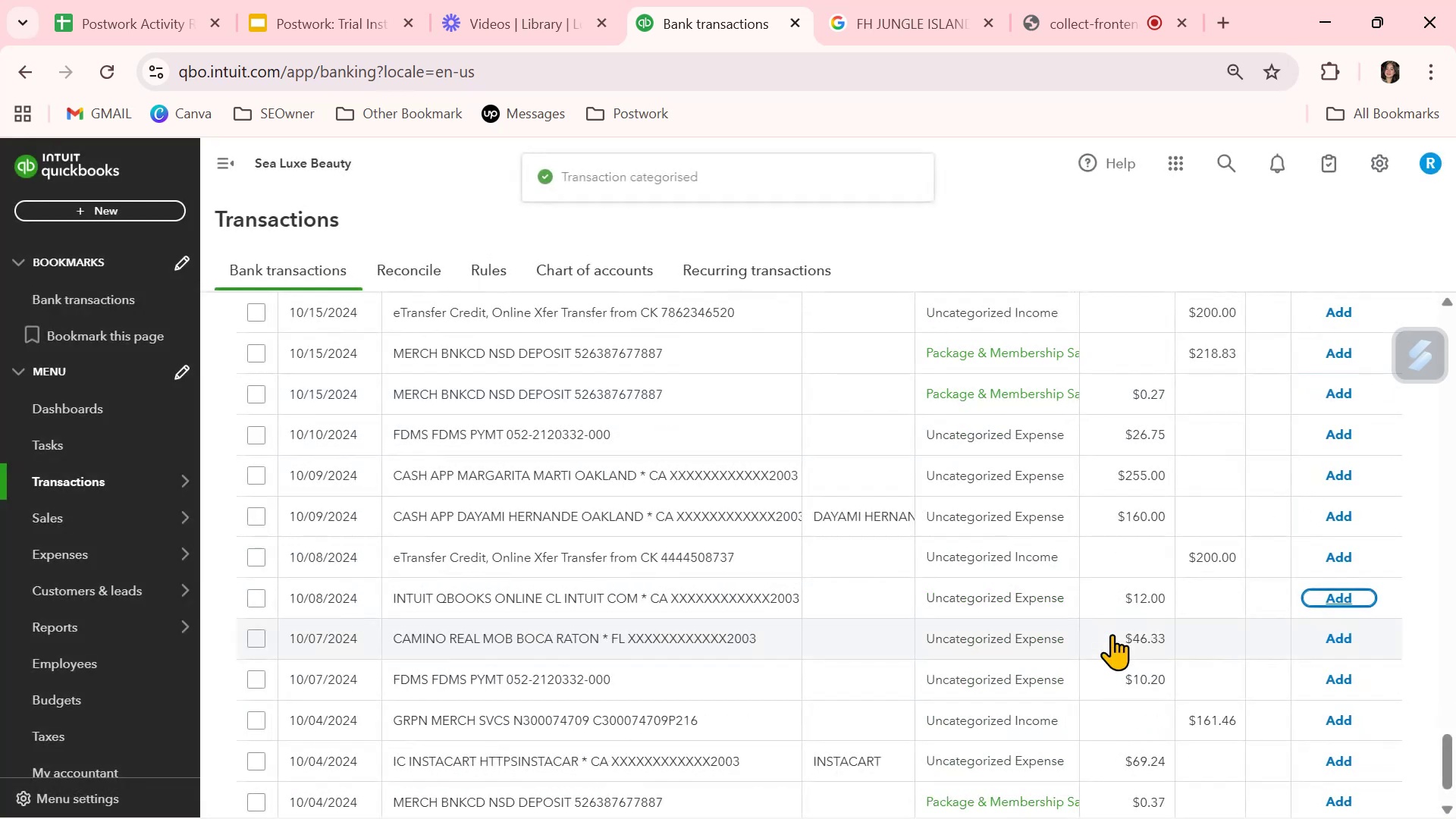 
scroll: coordinate [1114, 633], scroll_direction: down, amount: 4.0
 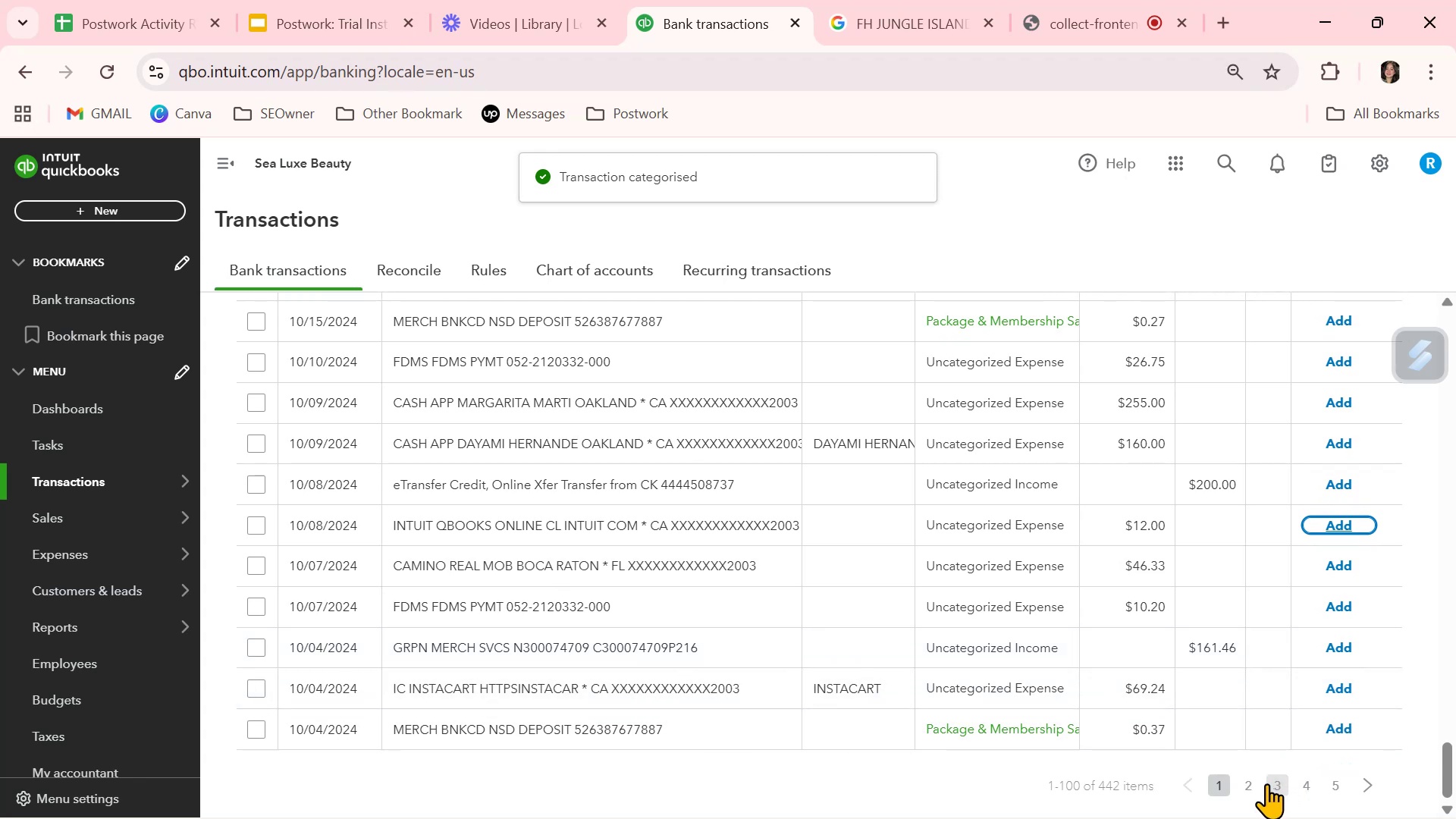 
left_click([1249, 789])
 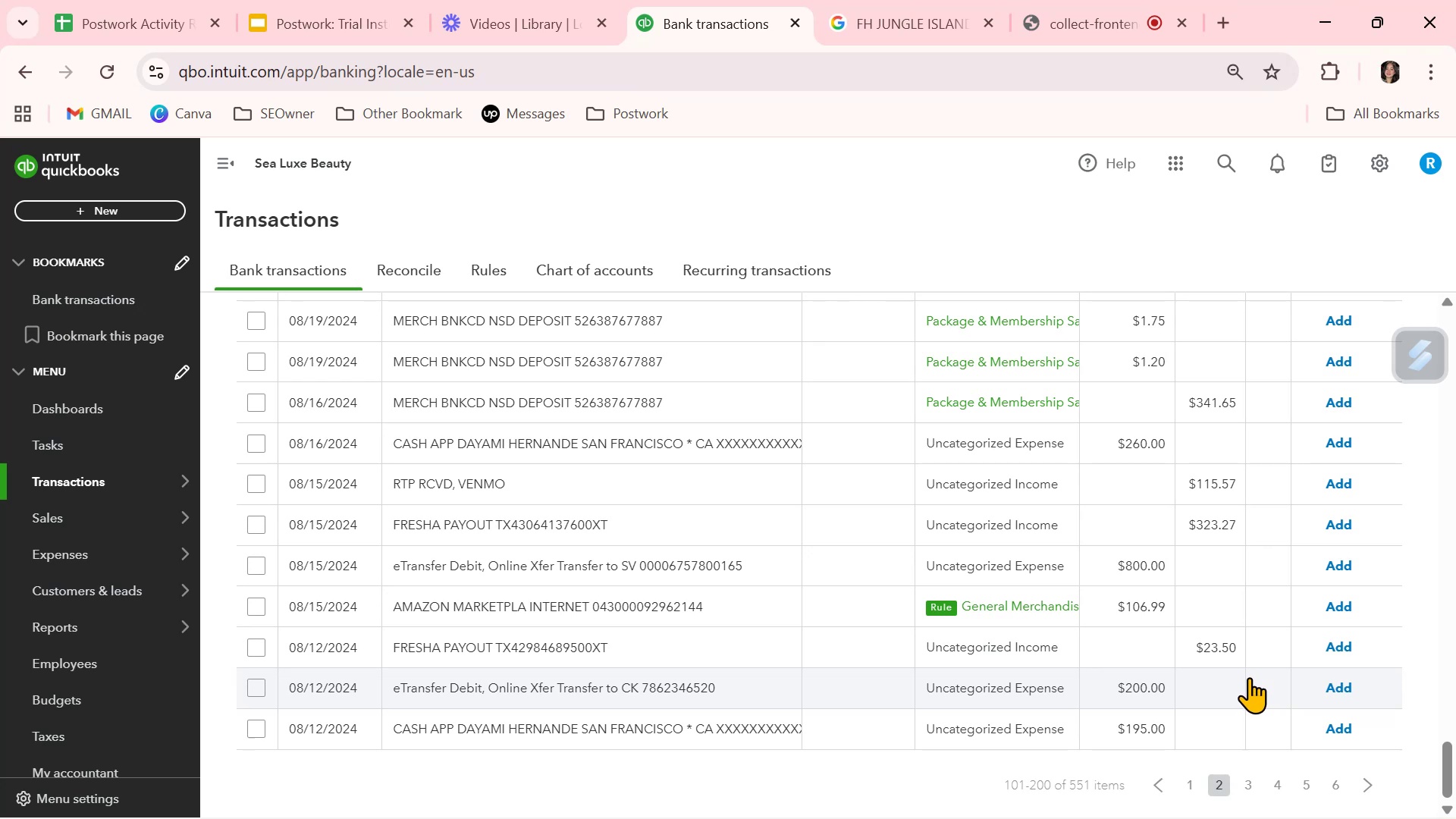 
wait(14.09)
 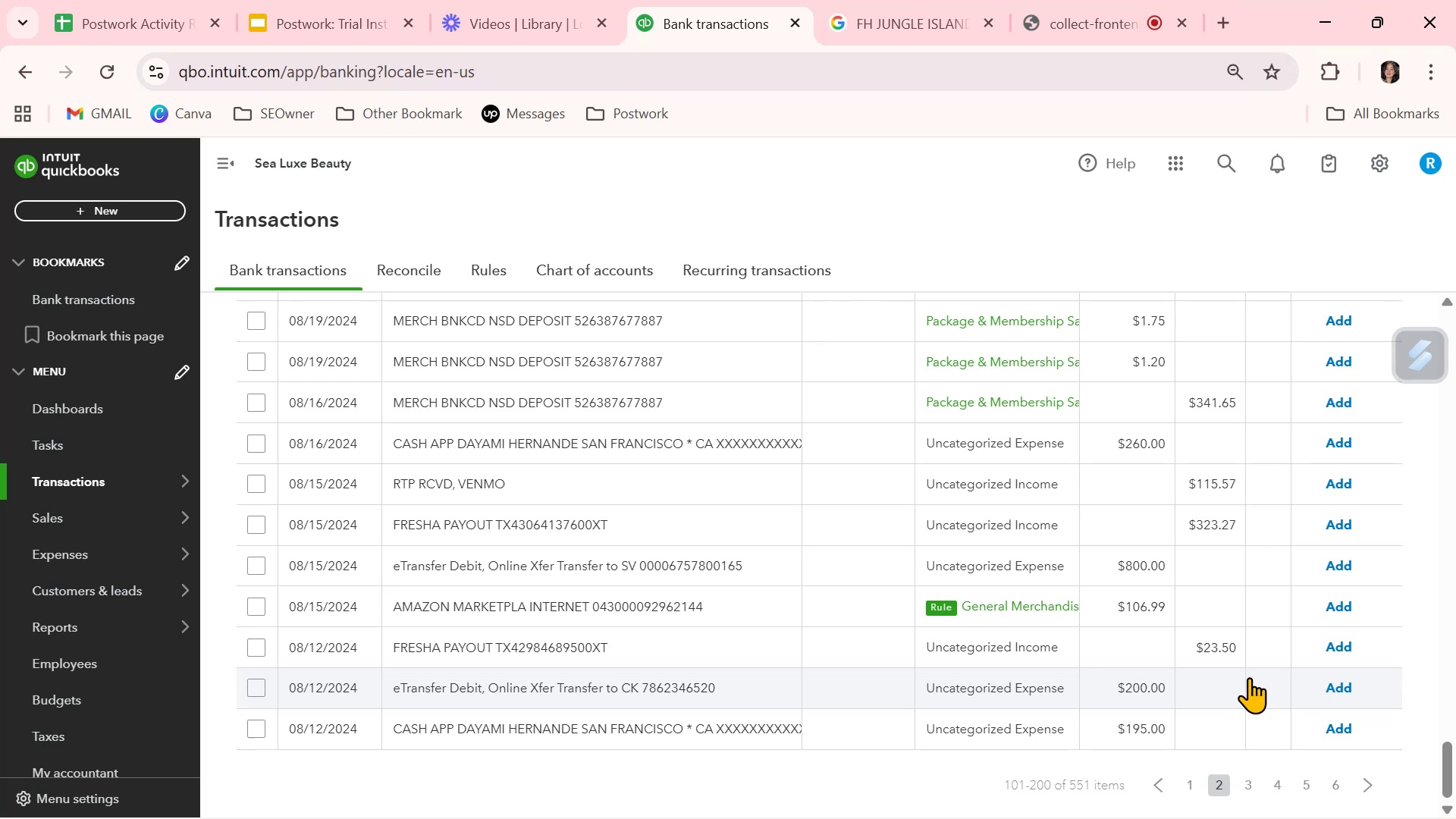 
scroll: coordinate [1244, 699], scroll_direction: down, amount: 4.0
 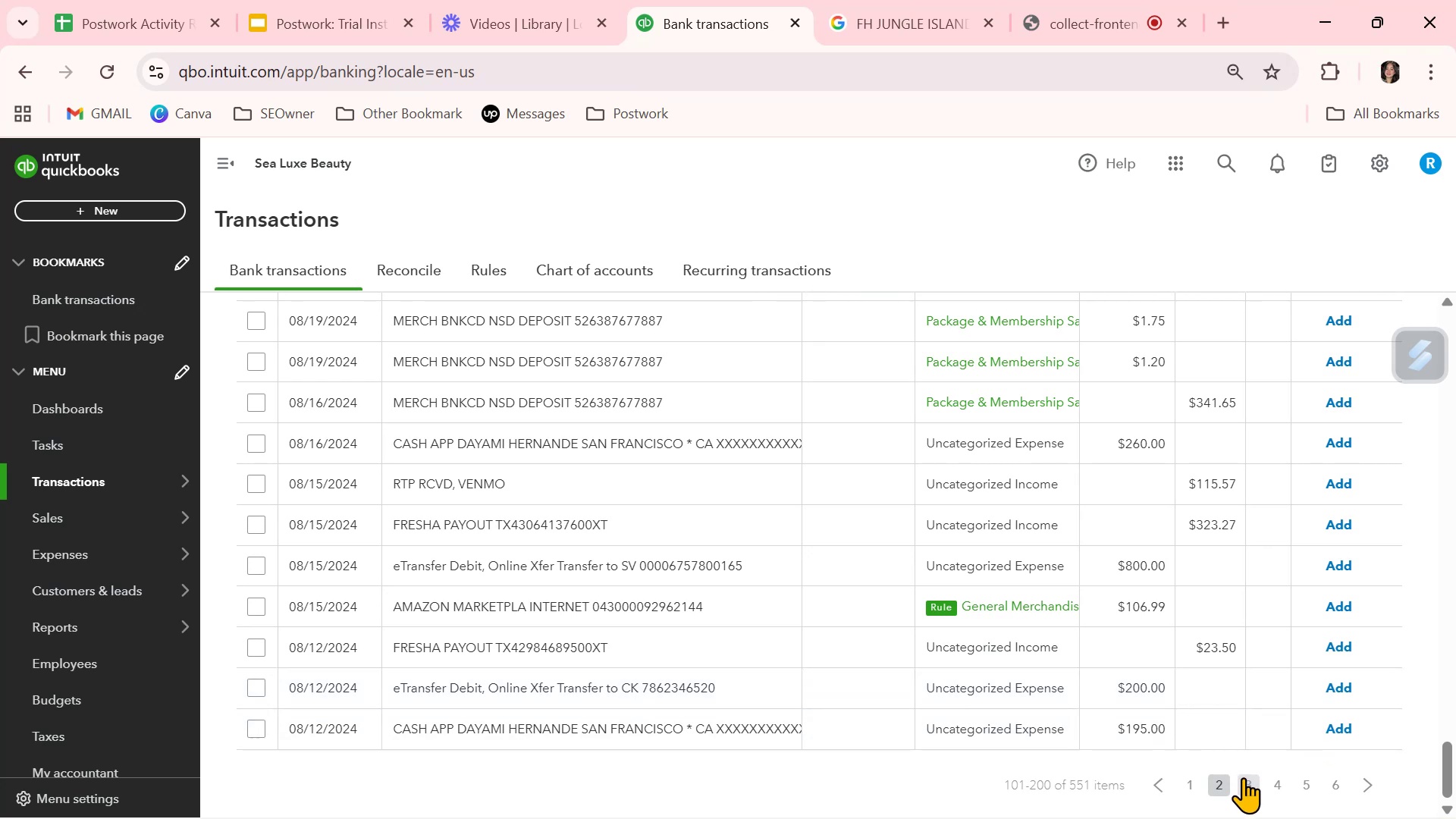 
left_click([1247, 783])
 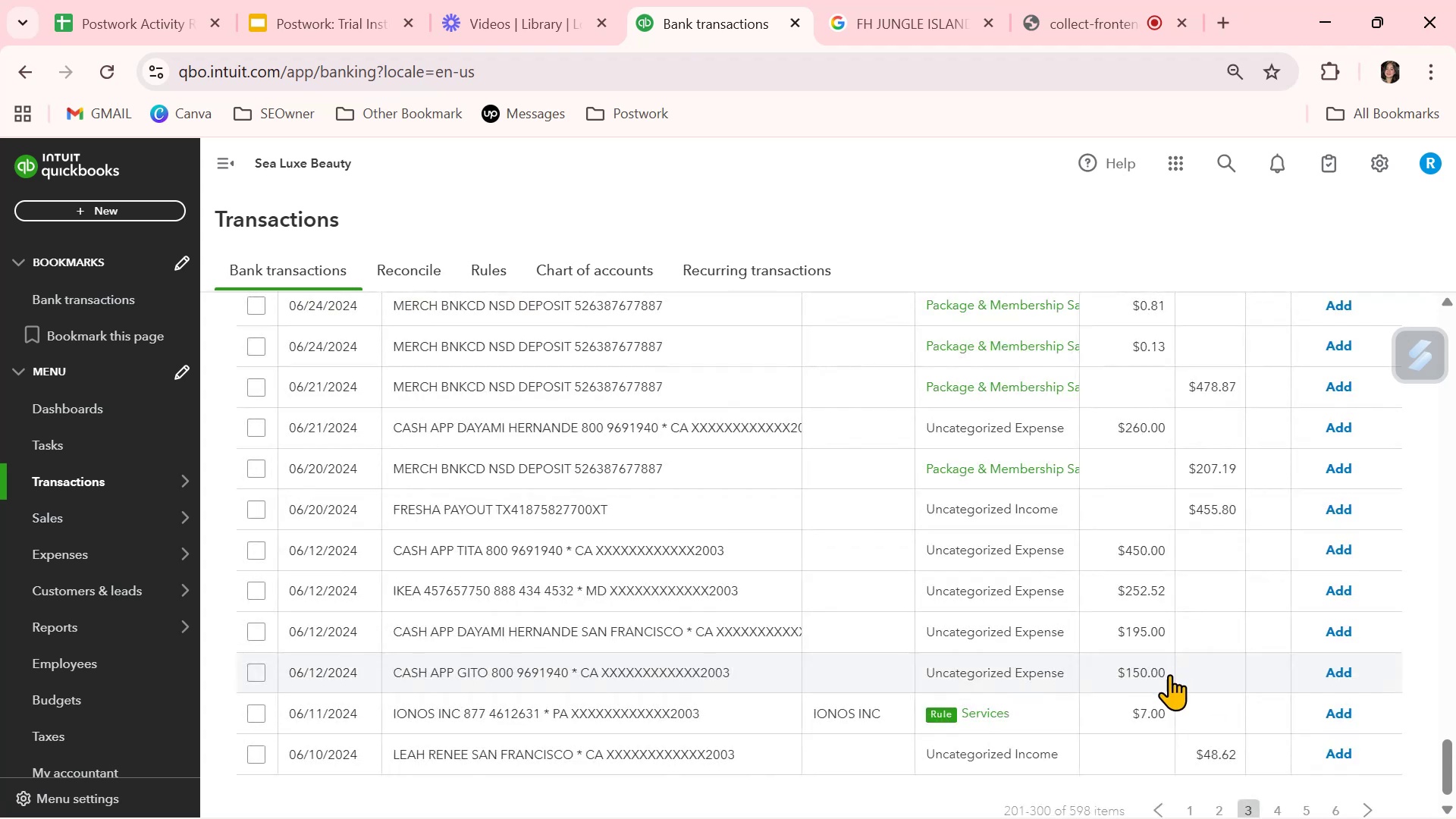 
left_click([1342, 714])
 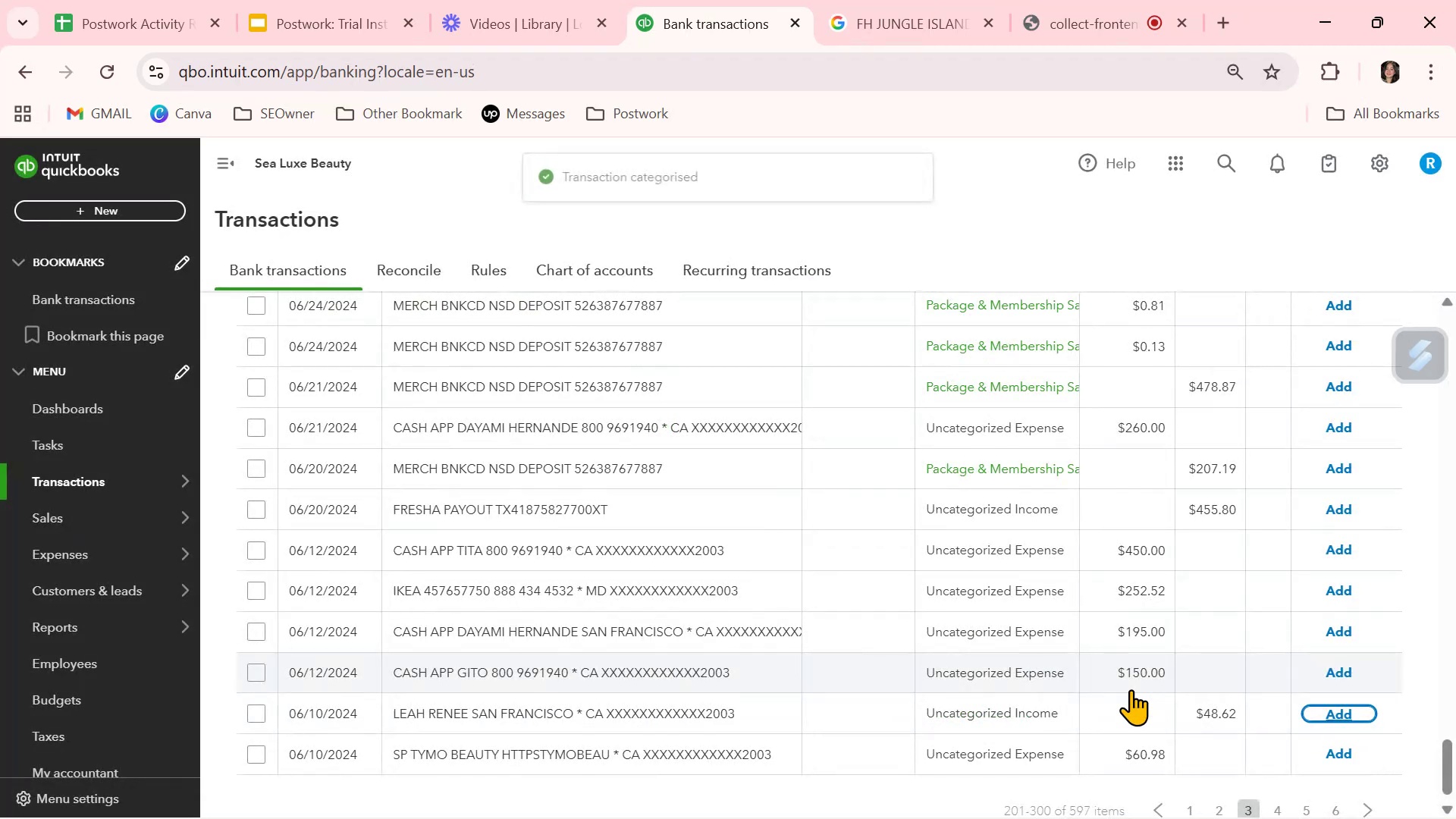 
scroll: coordinate [1131, 689], scroll_direction: up, amount: 4.0
 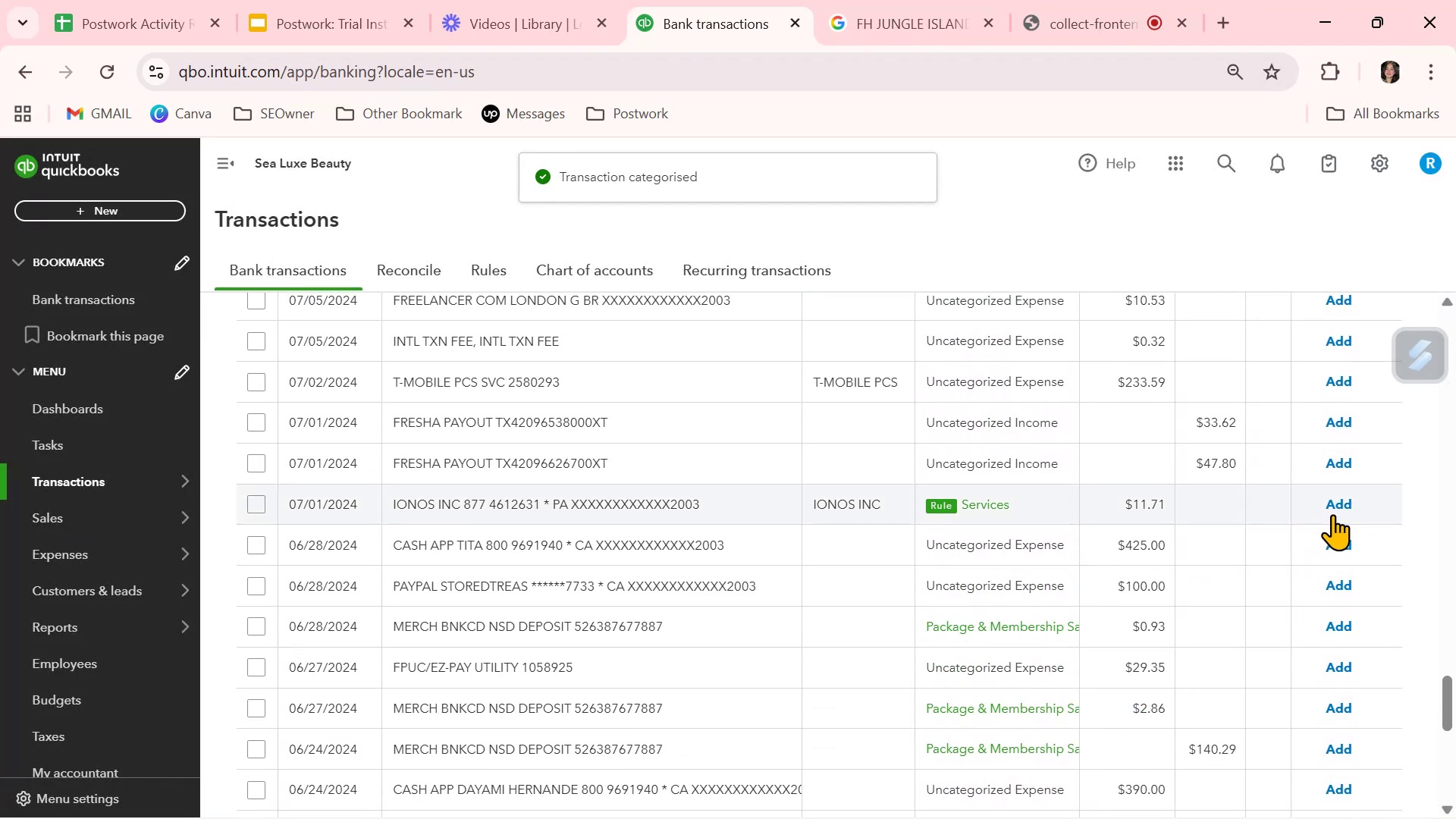 
left_click([1343, 509])
 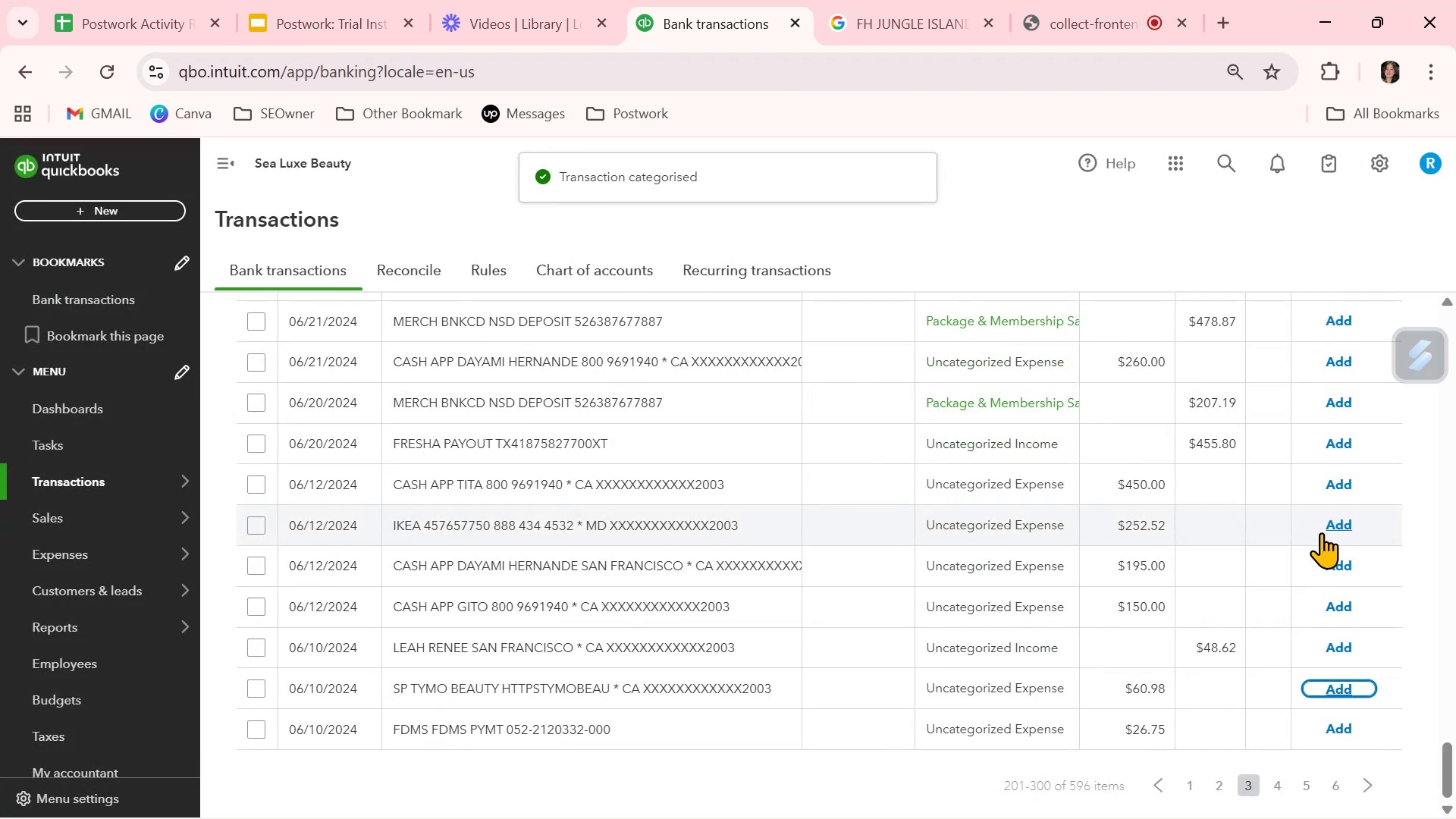 
scroll: coordinate [1298, 596], scroll_direction: up, amount: 2.0
 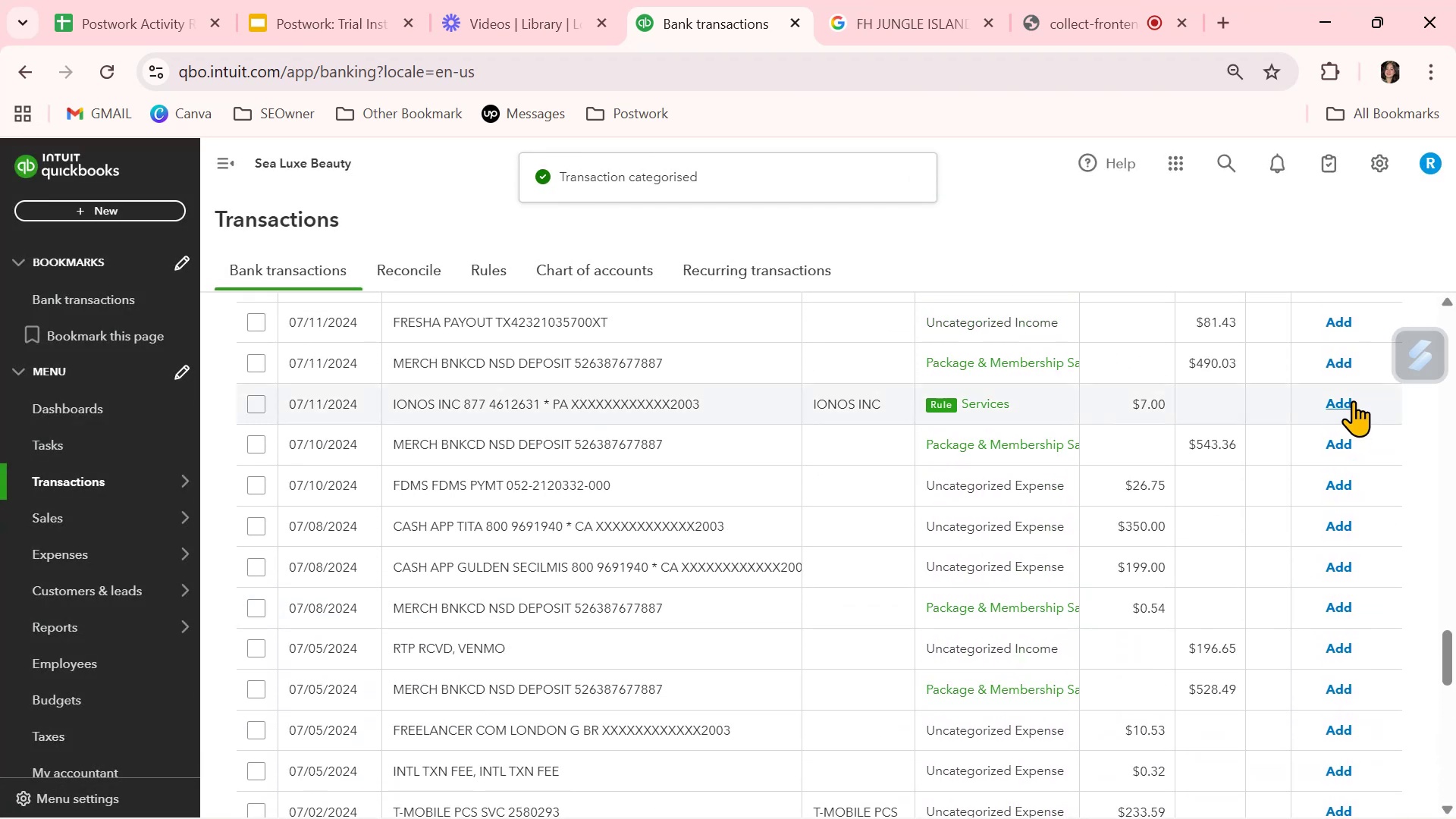 
left_click([1343, 408])
 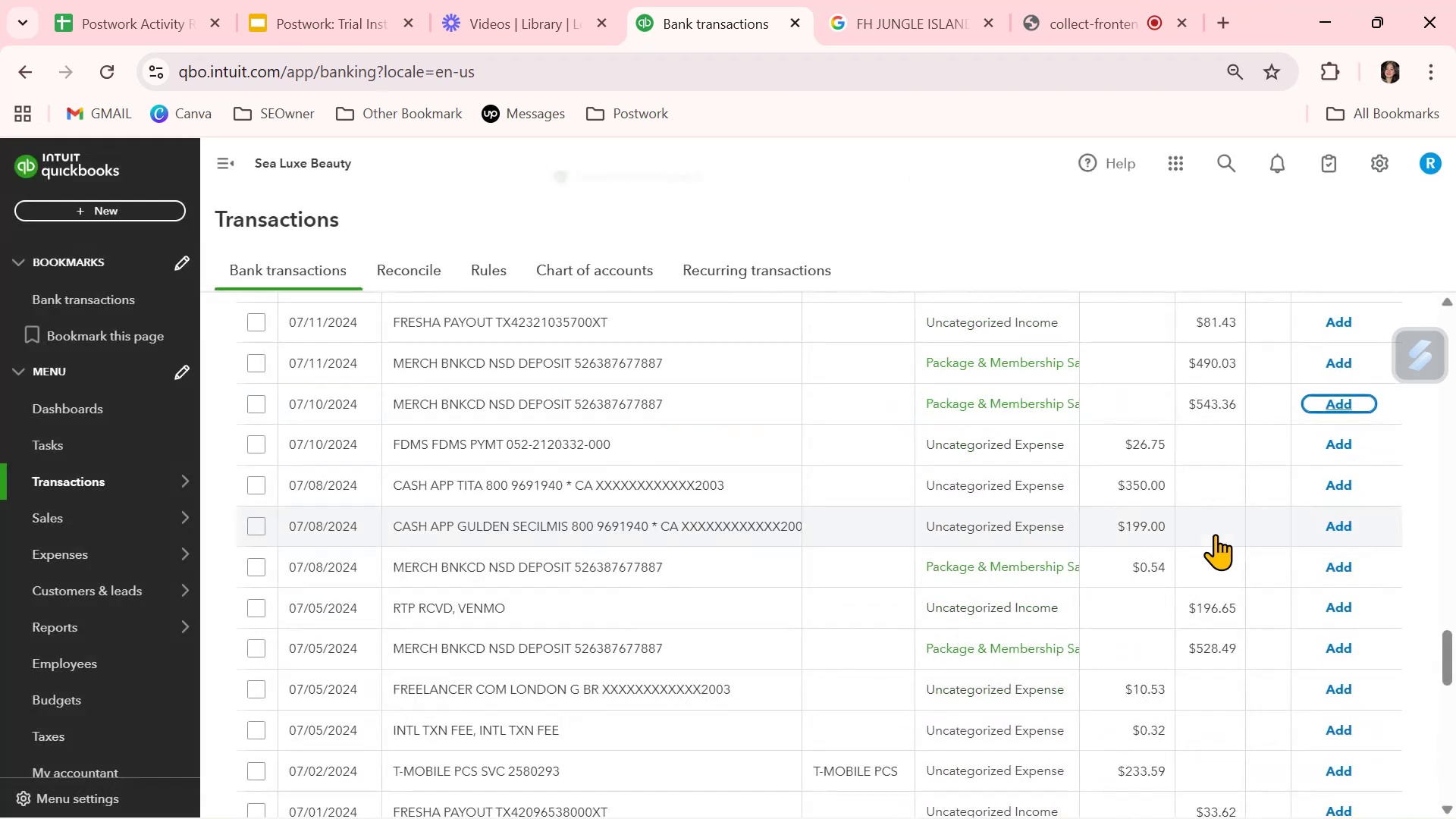 
scroll: coordinate [1214, 534], scroll_direction: up, amount: 8.0
 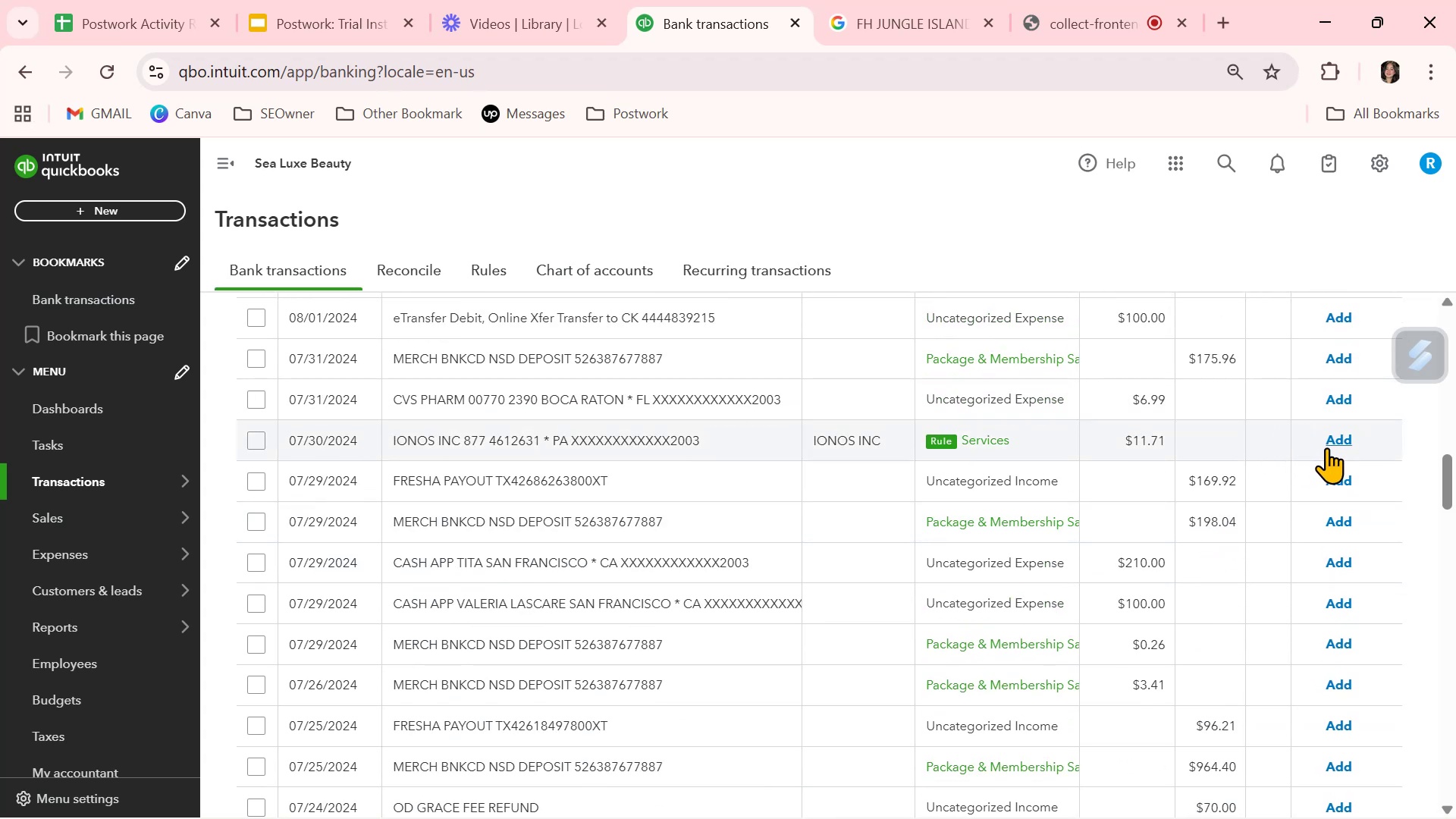 
left_click([1331, 446])
 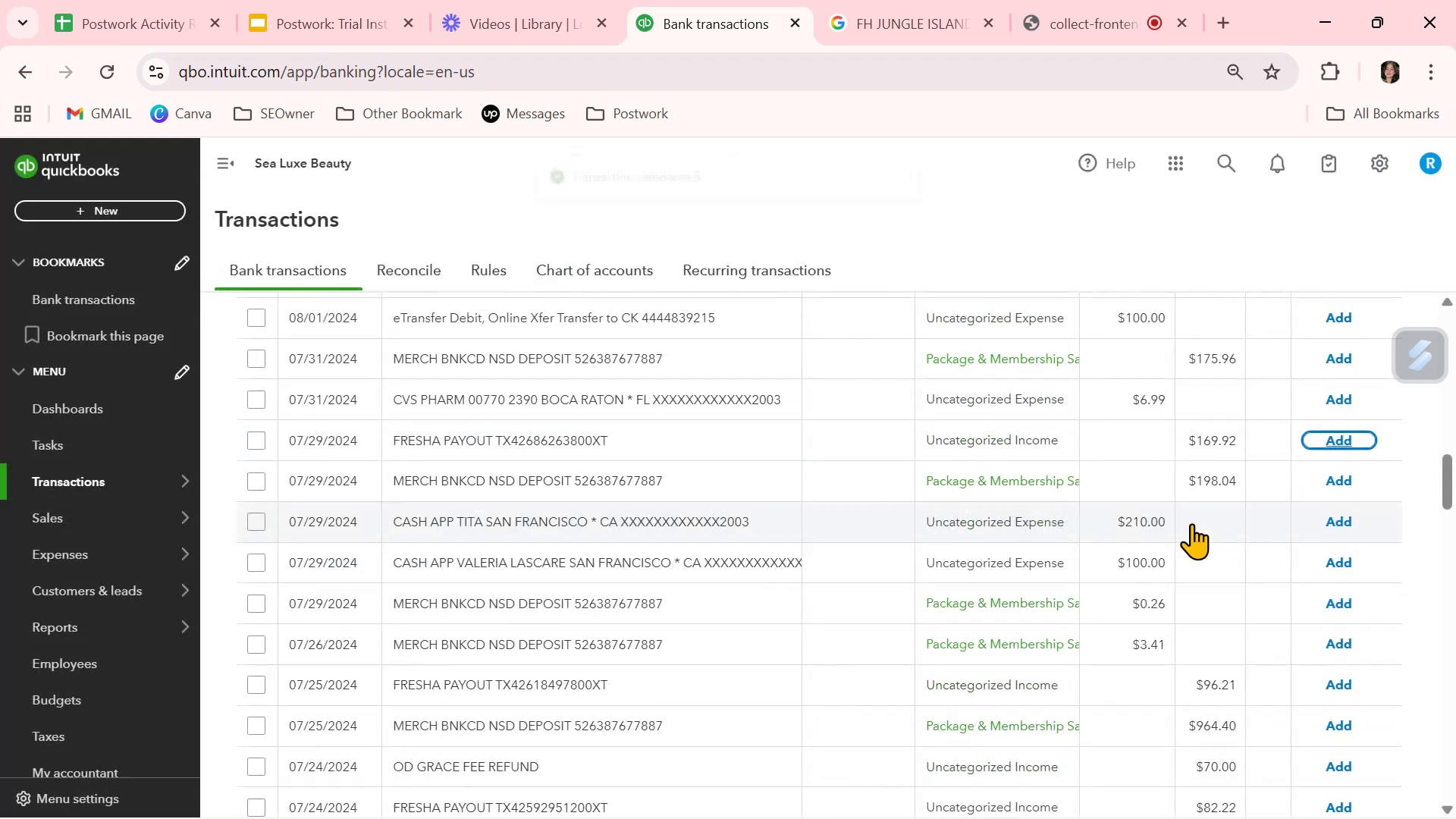 
scroll: coordinate [1191, 523], scroll_direction: up, amount: 6.0
 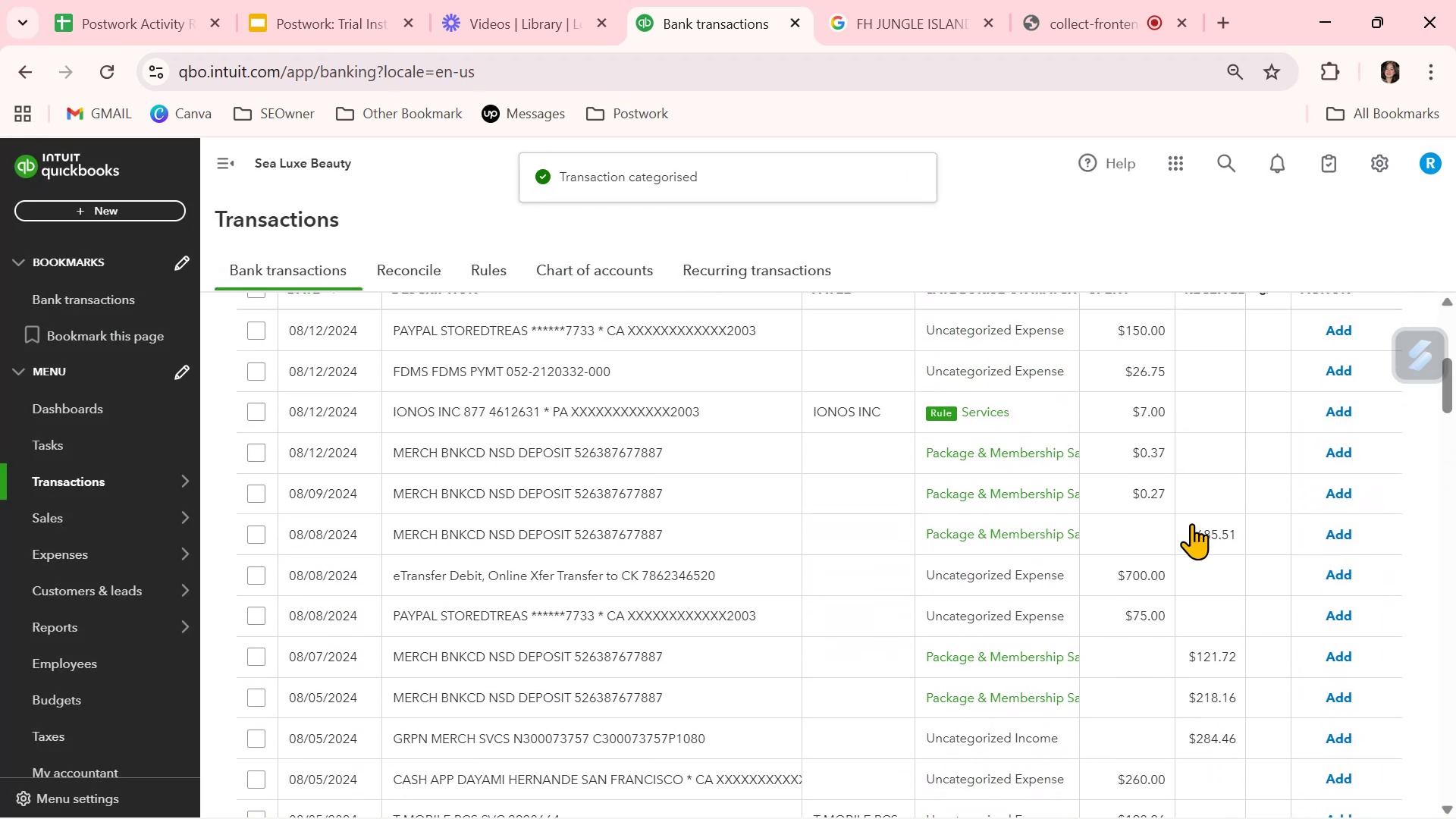 
scroll: coordinate [1191, 523], scroll_direction: down, amount: 2.0
 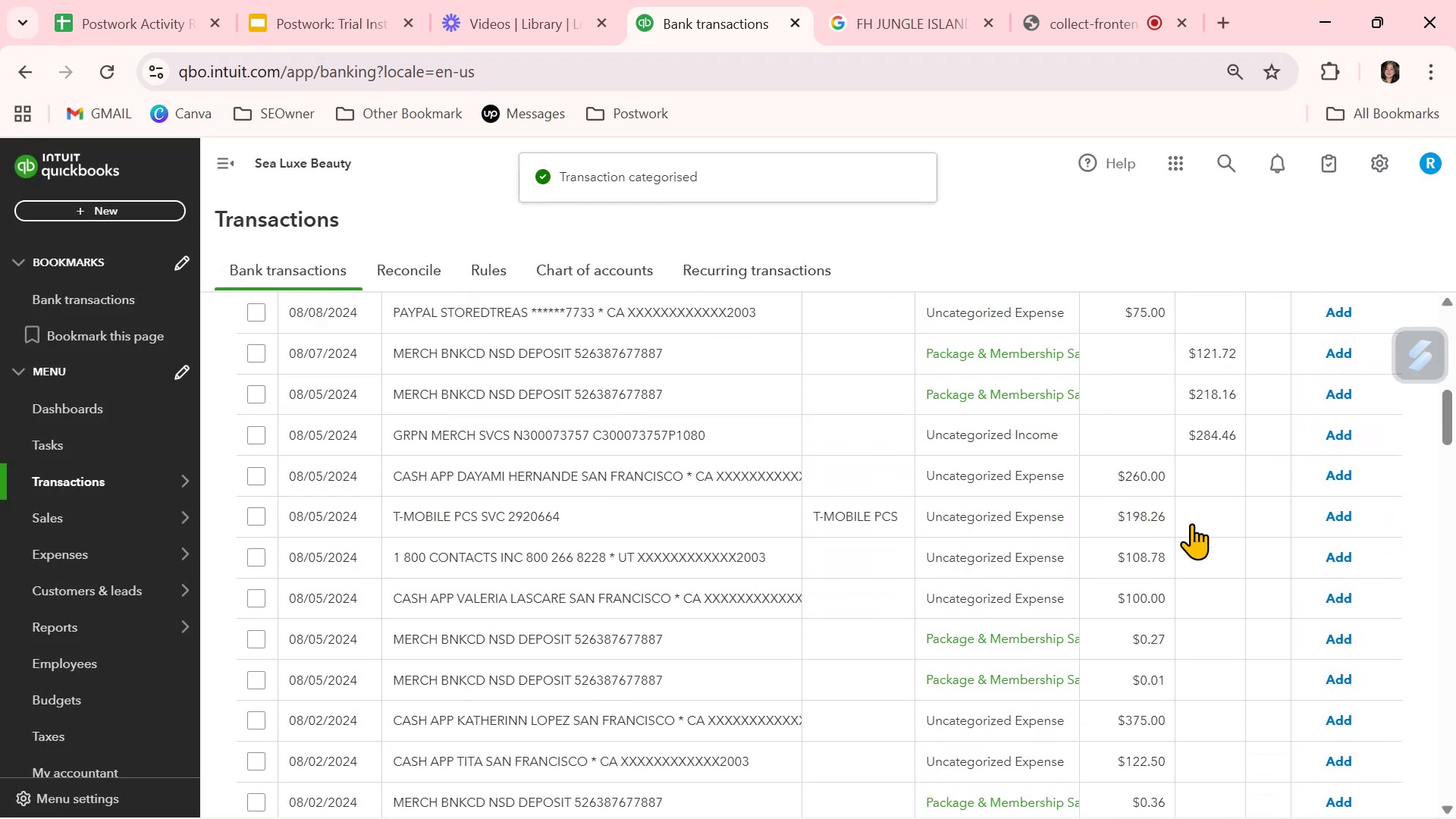 
scroll: coordinate [1191, 523], scroll_direction: up, amount: 2.0
 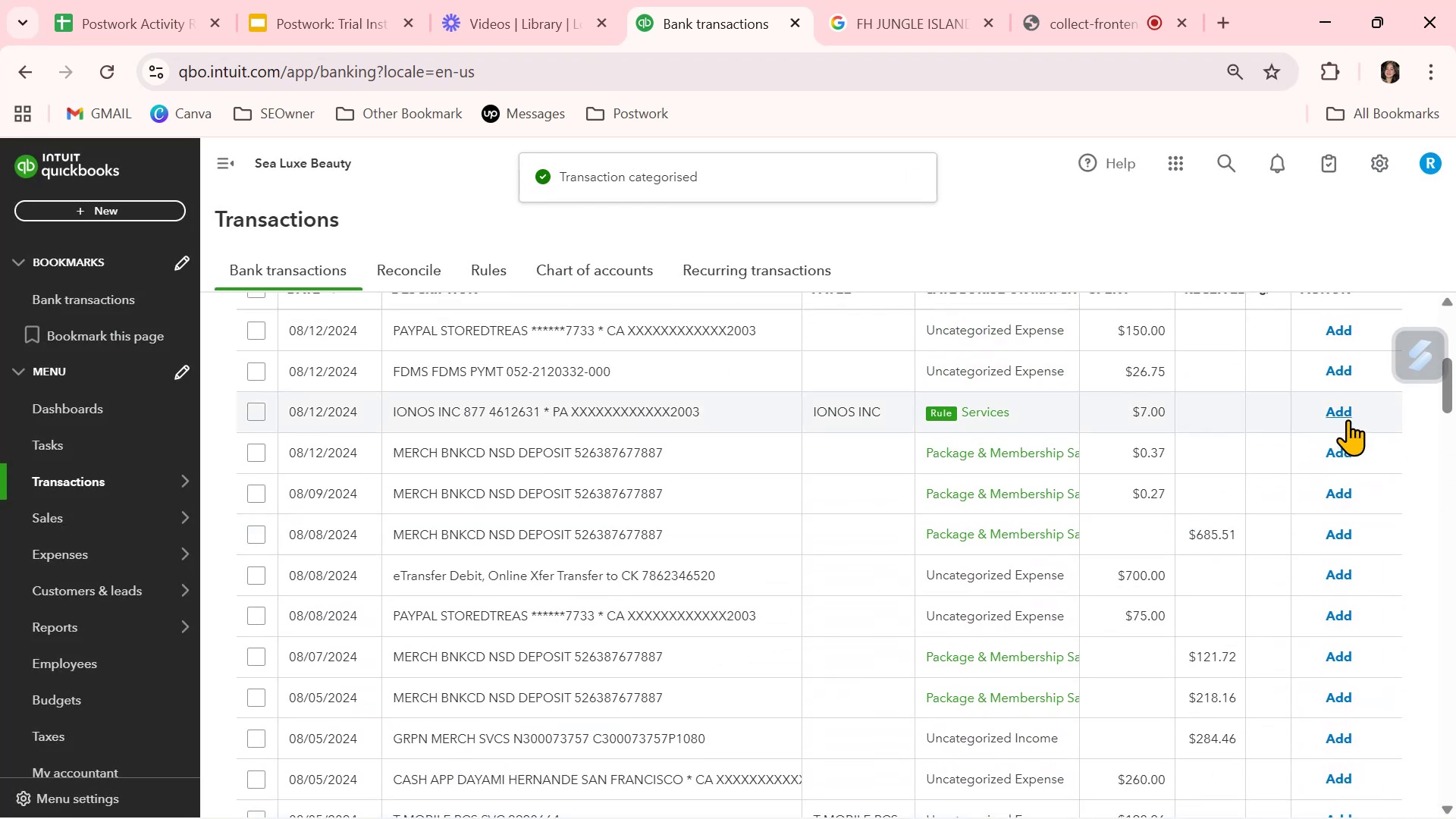 
left_click([1345, 415])
 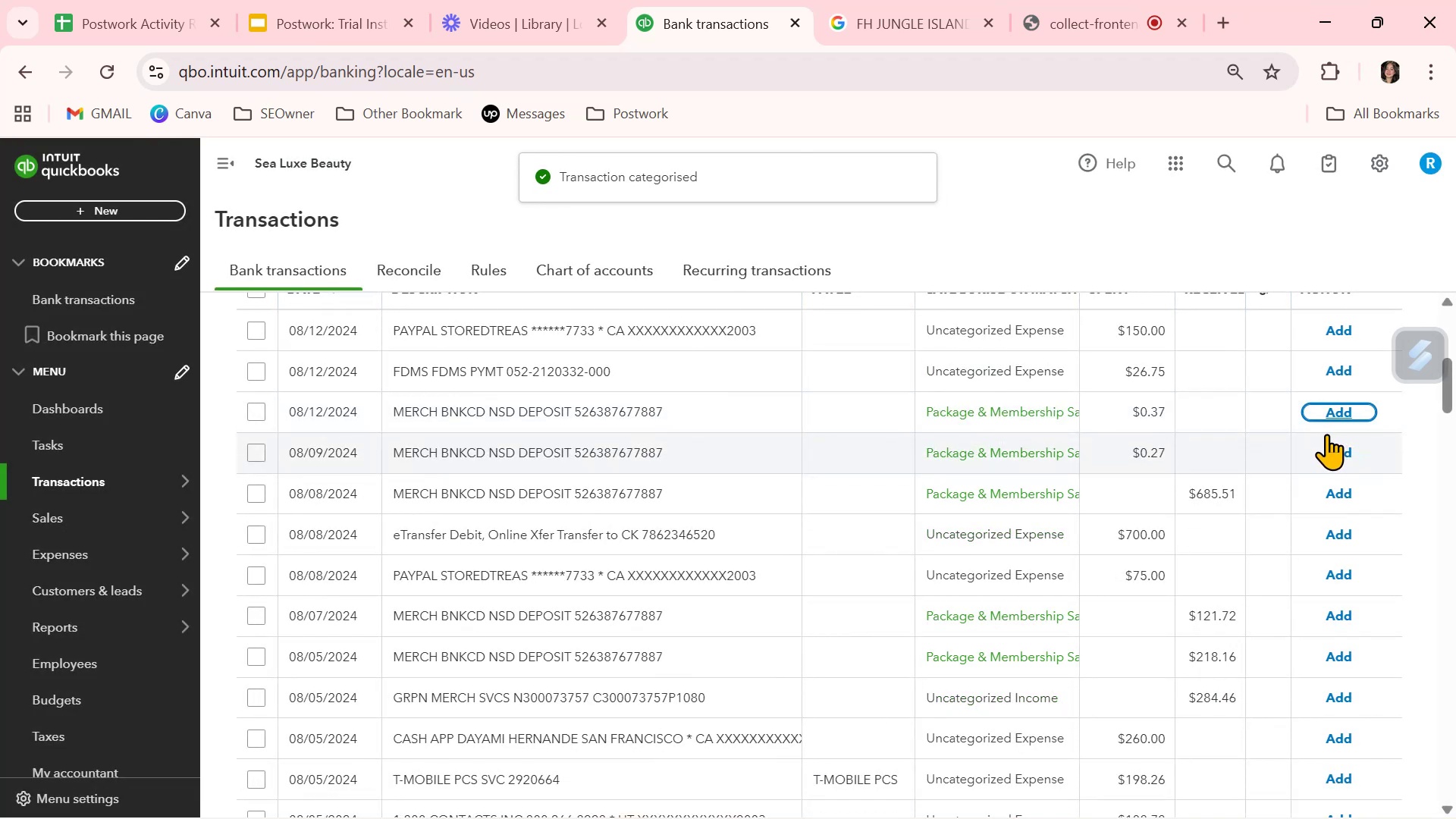 
wait(8.63)
 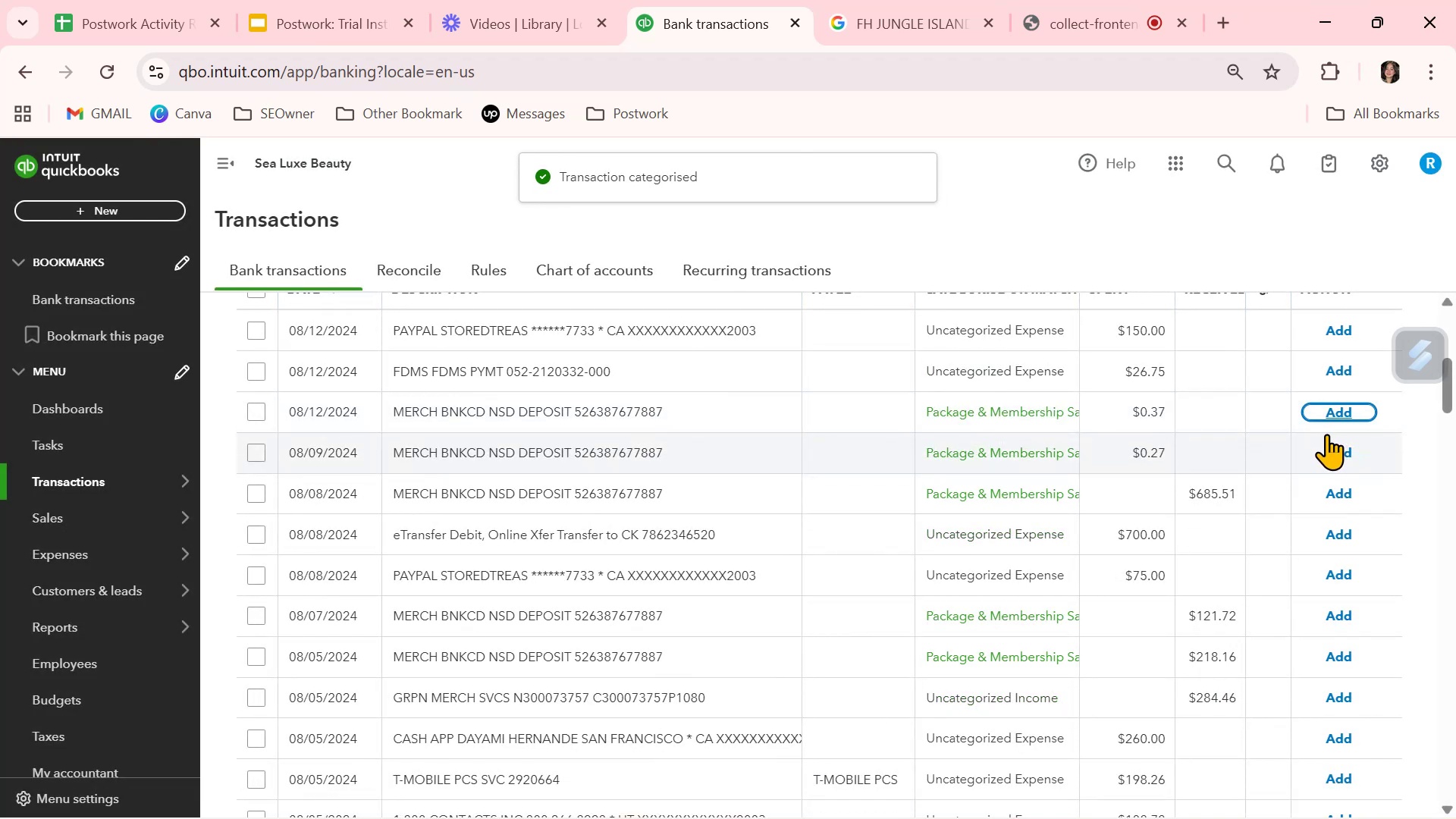 
scroll: coordinate [1235, 441], scroll_direction: up, amount: 1.0
 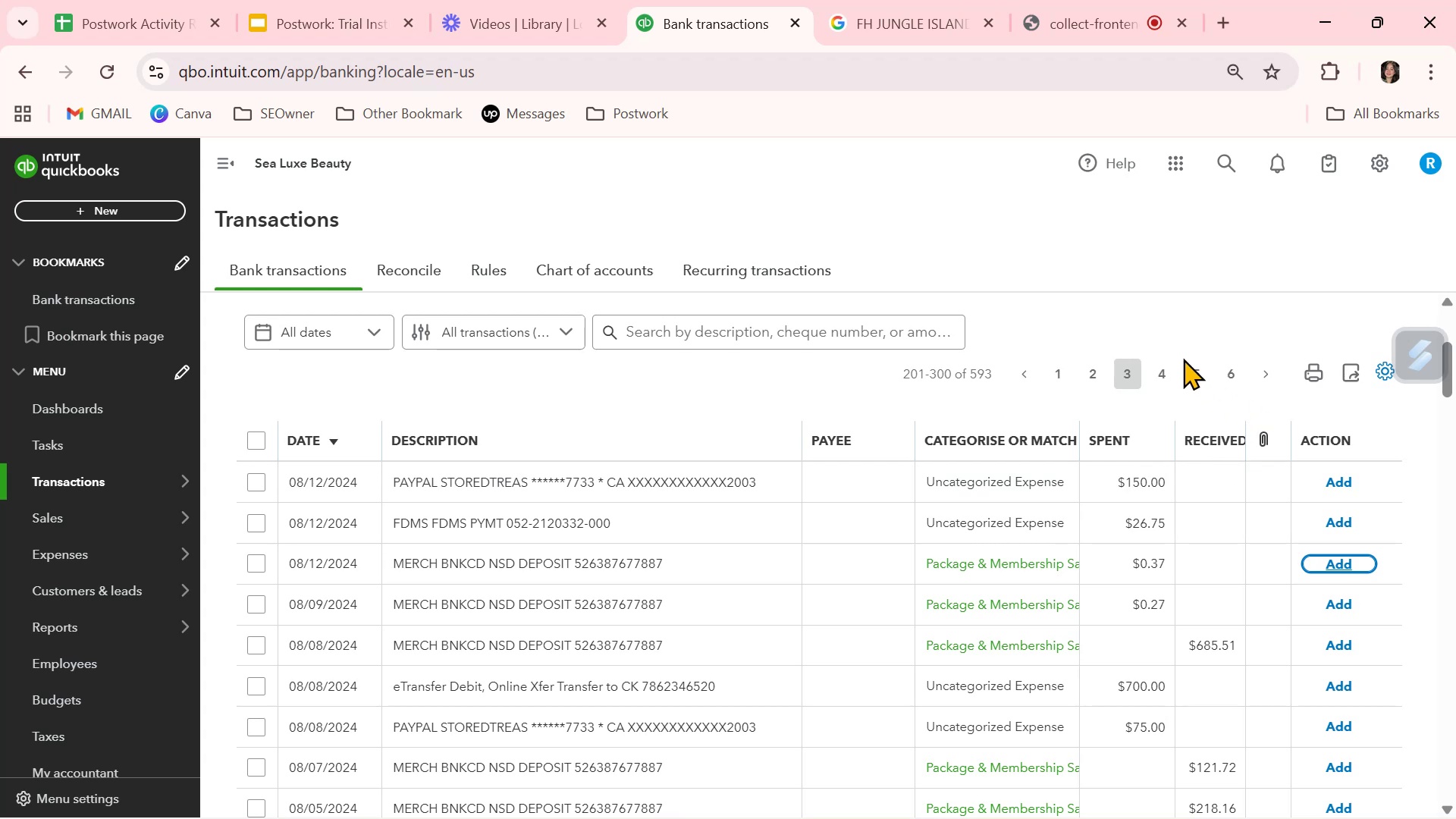 
left_click([1161, 374])
 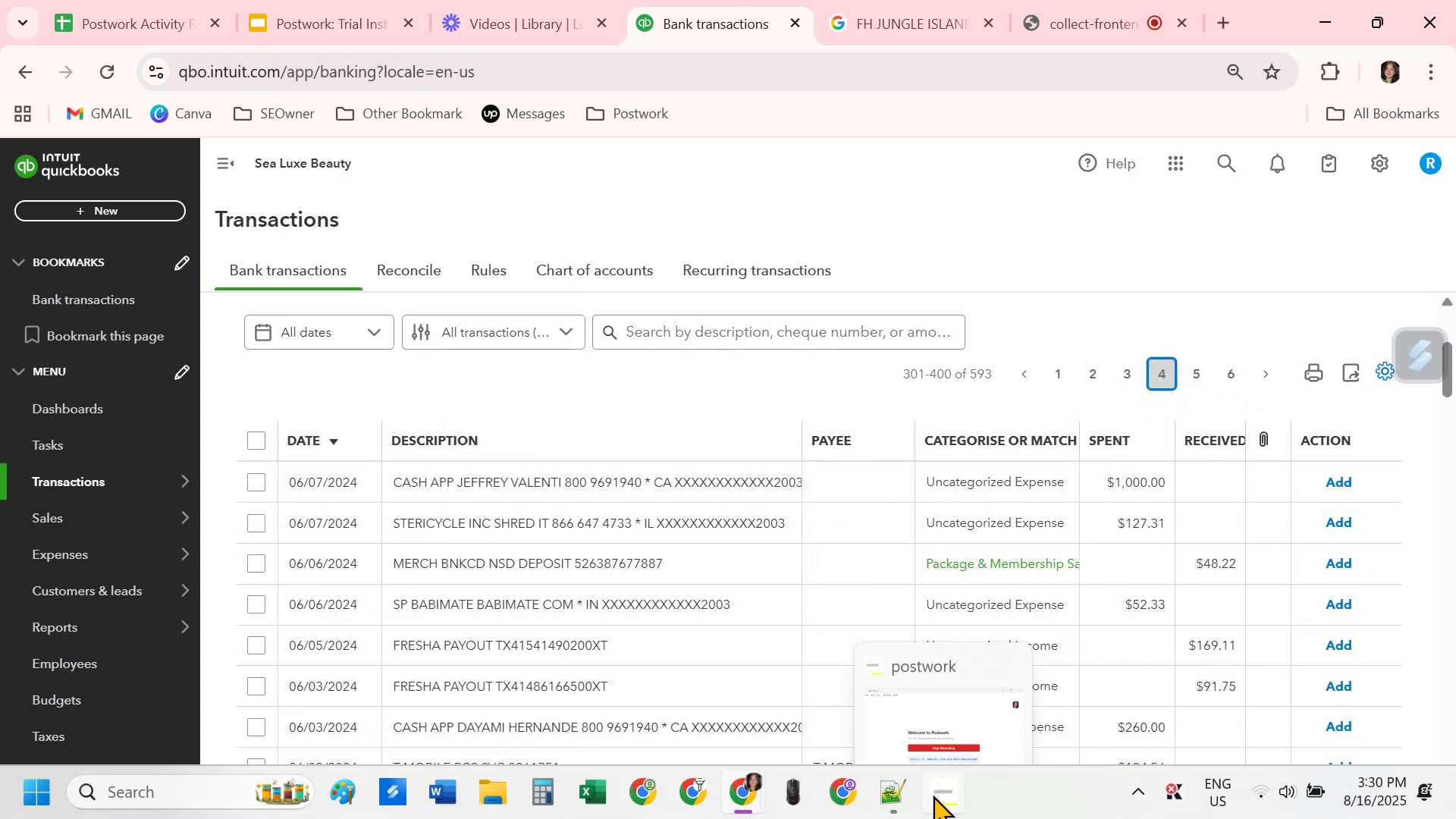 
left_click([933, 795])
 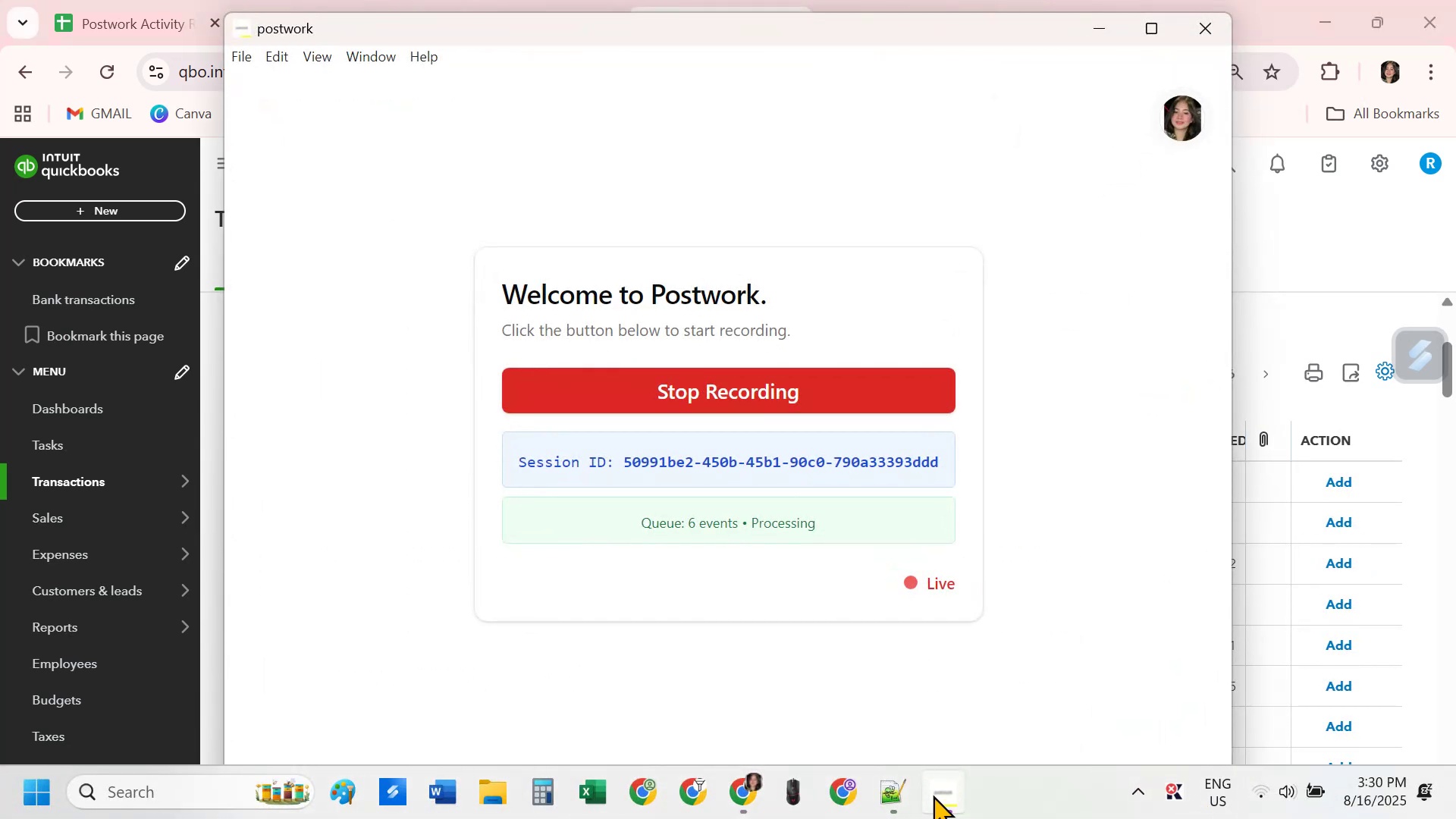 
left_click([933, 795])
 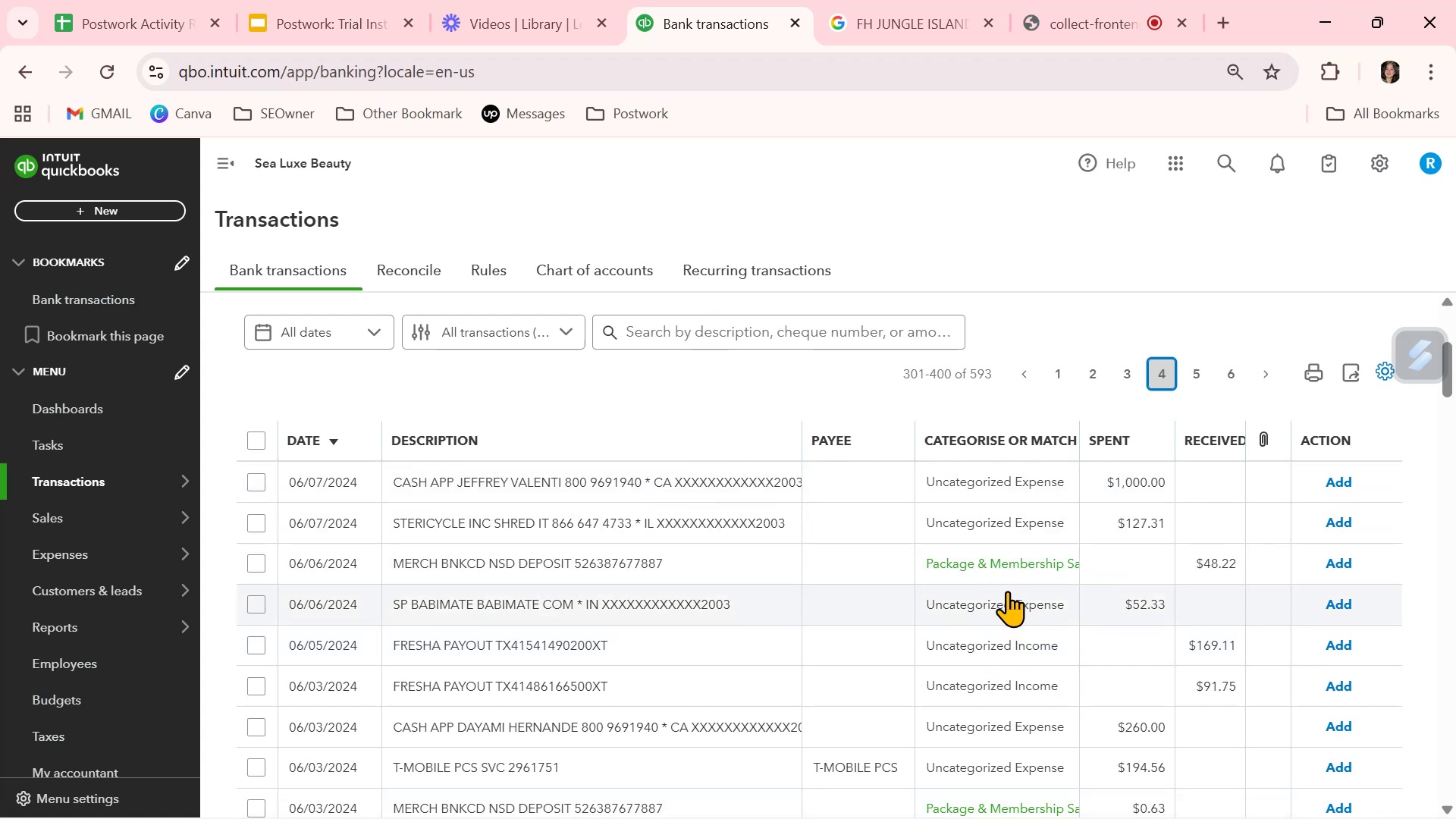 
wait(17.3)
 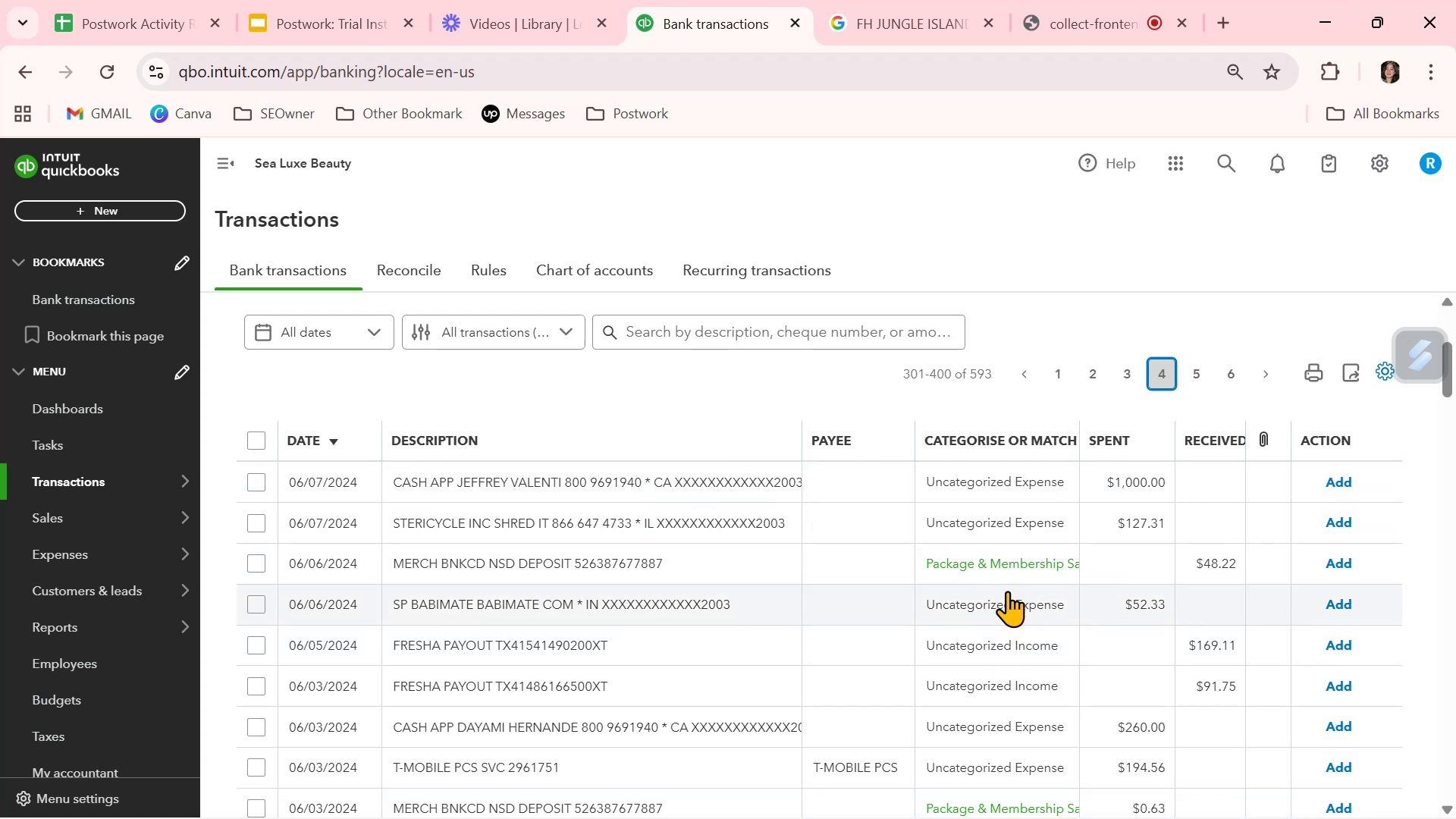 
left_click([537, 522])
 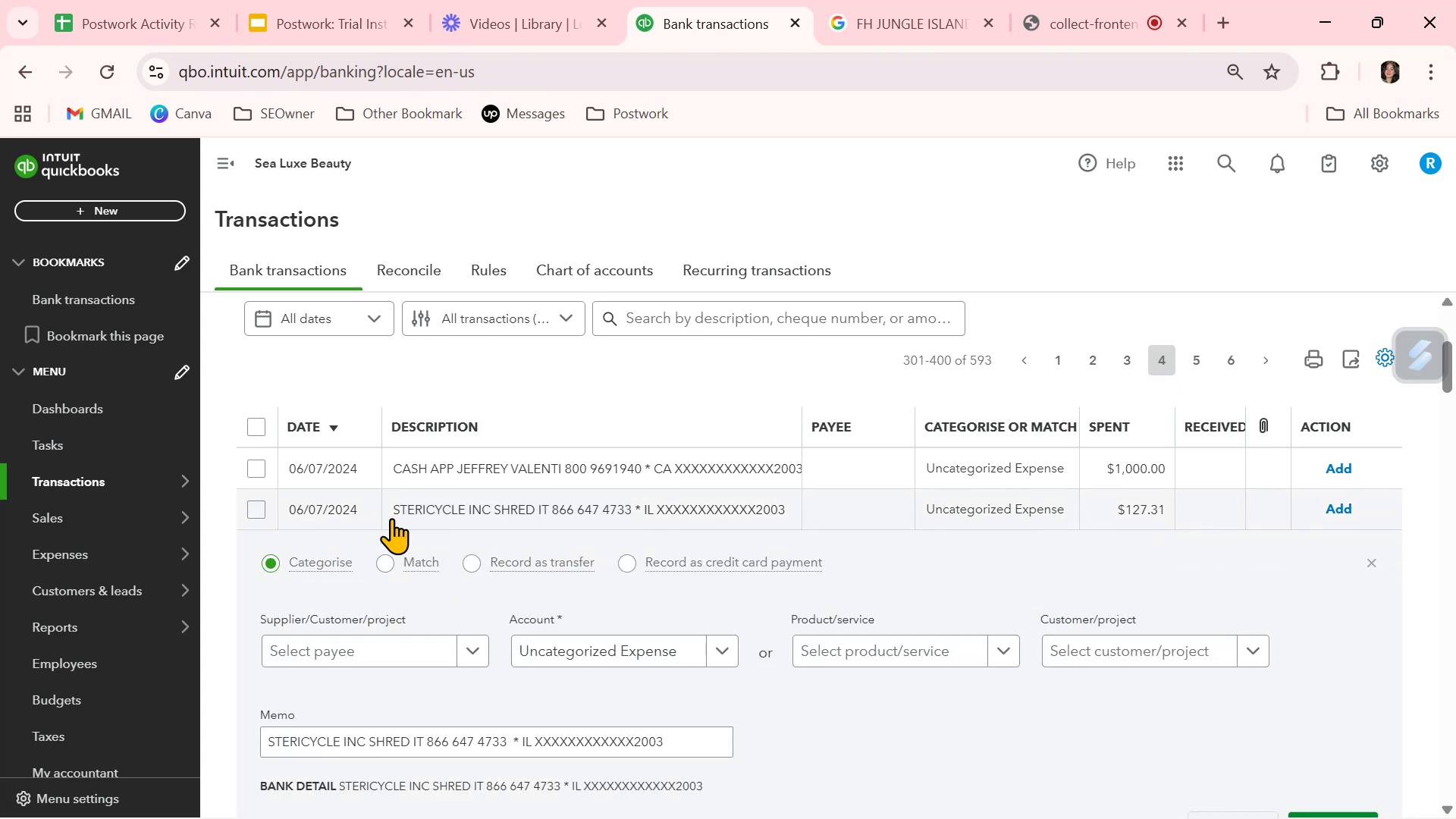 
left_click_drag(start_coordinate=[392, 508], to_coordinate=[553, 517])
 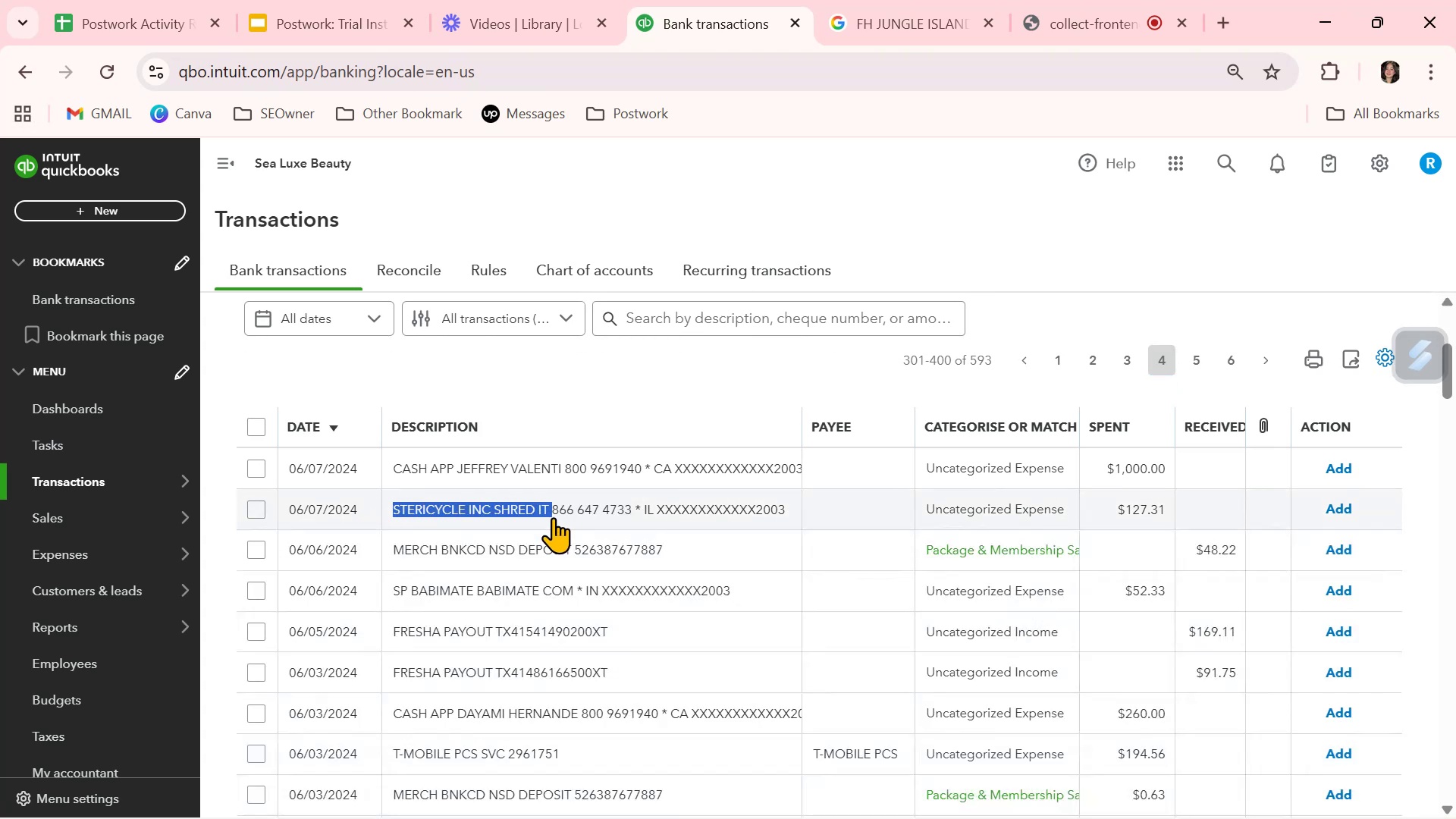 
key(Control+ControlLeft)
 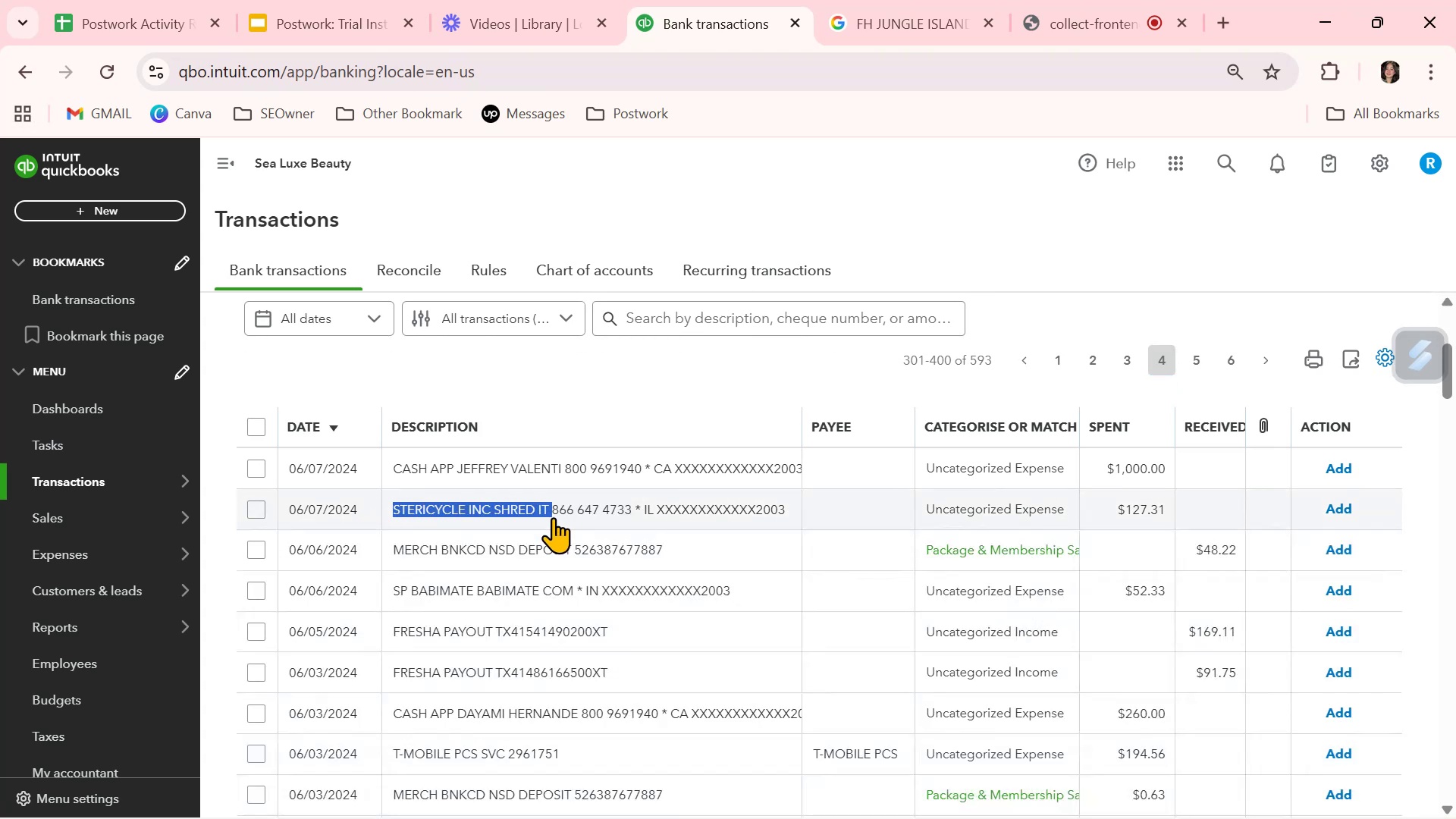 
key(Control+C)
 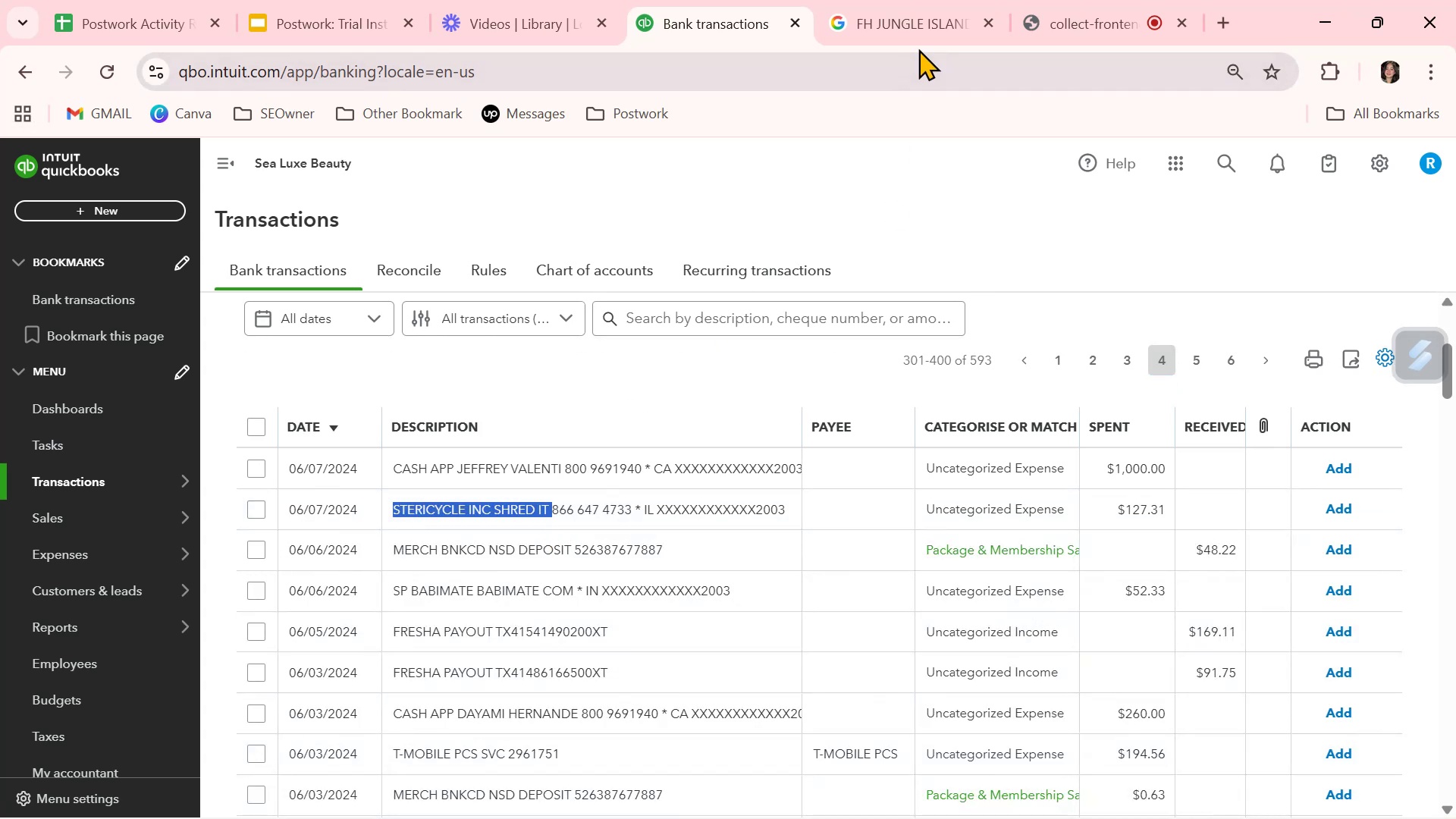 
left_click([917, 26])
 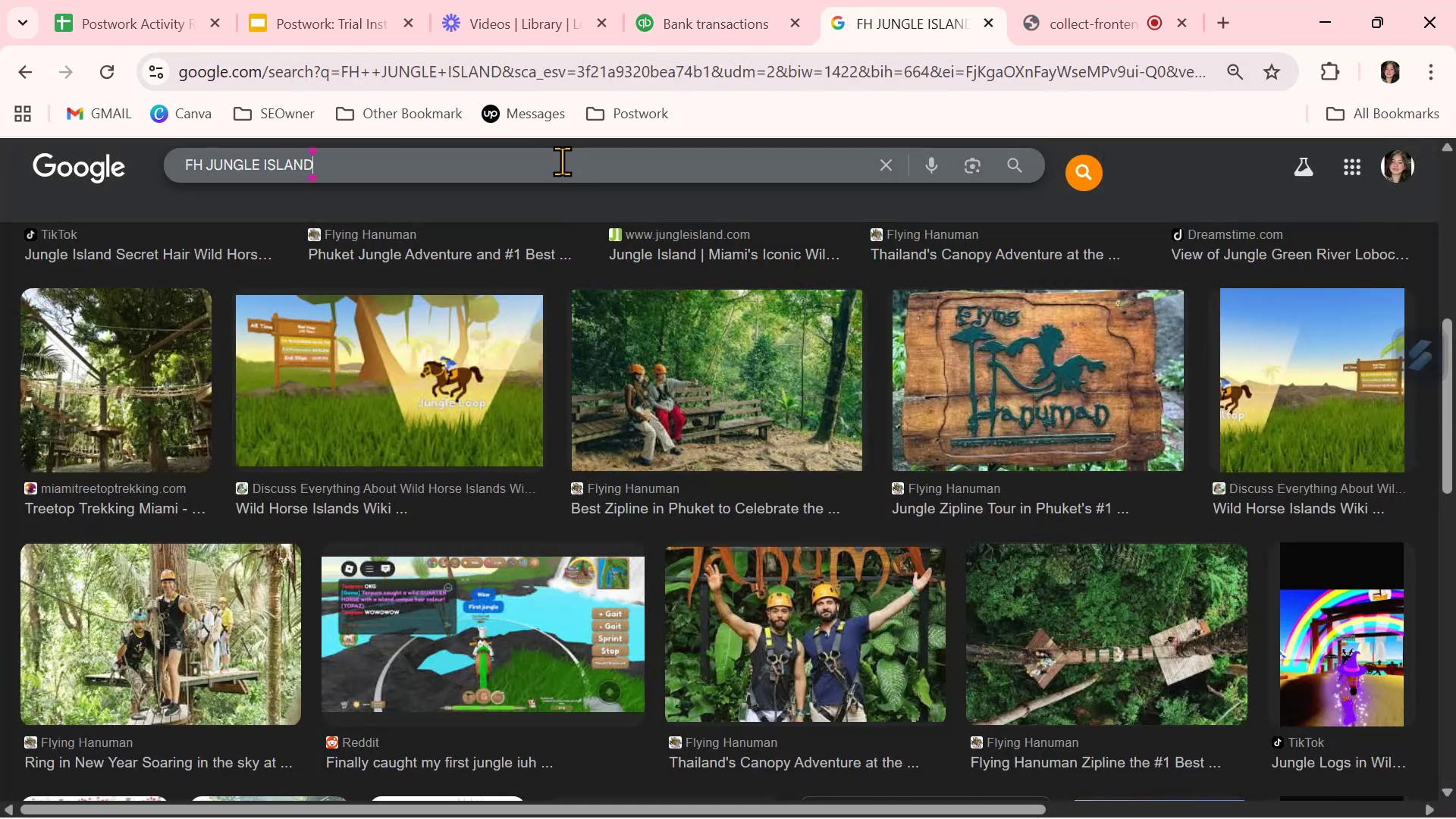 
double_click([562, 160])
 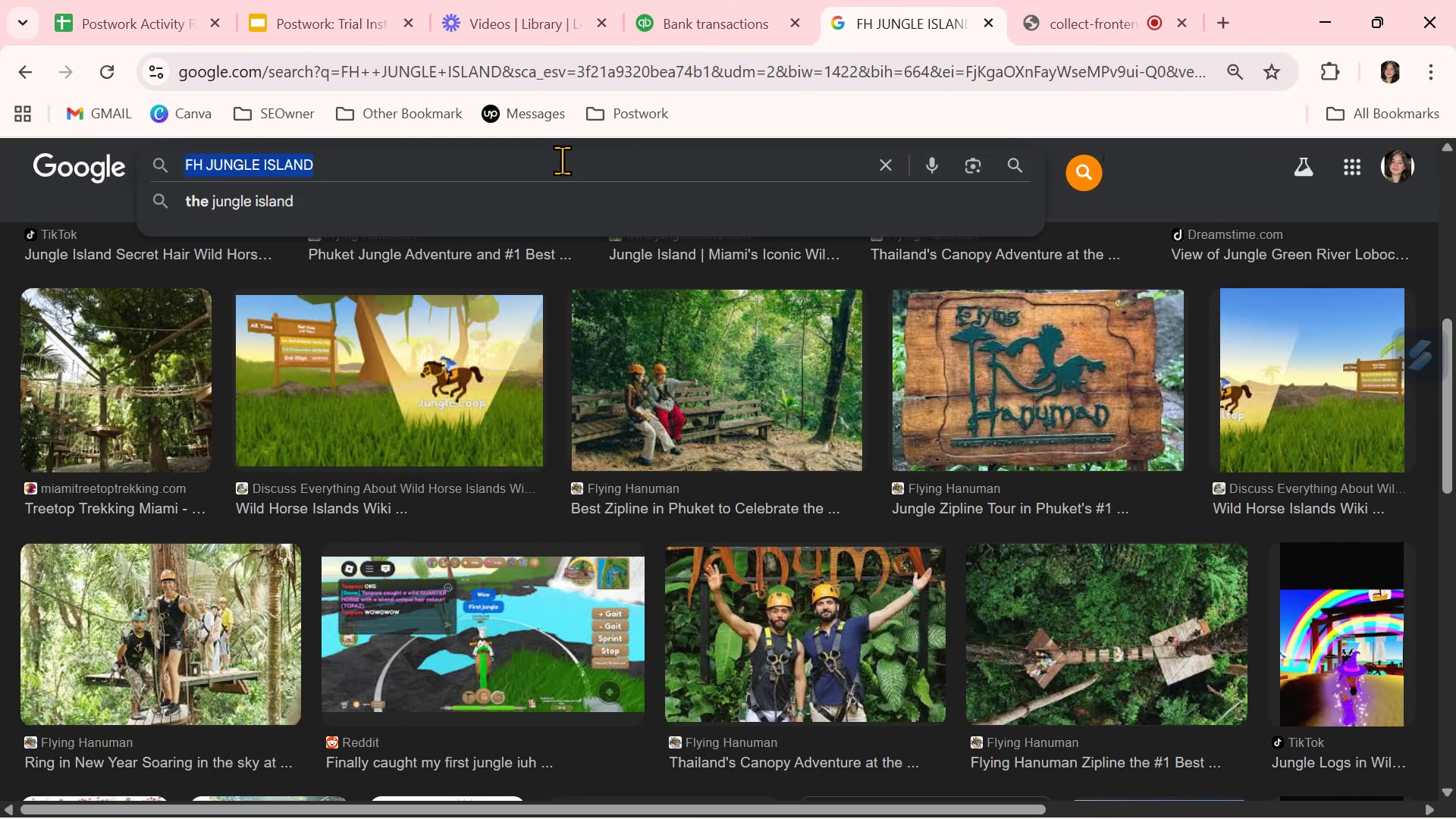 
triple_click([562, 160])
 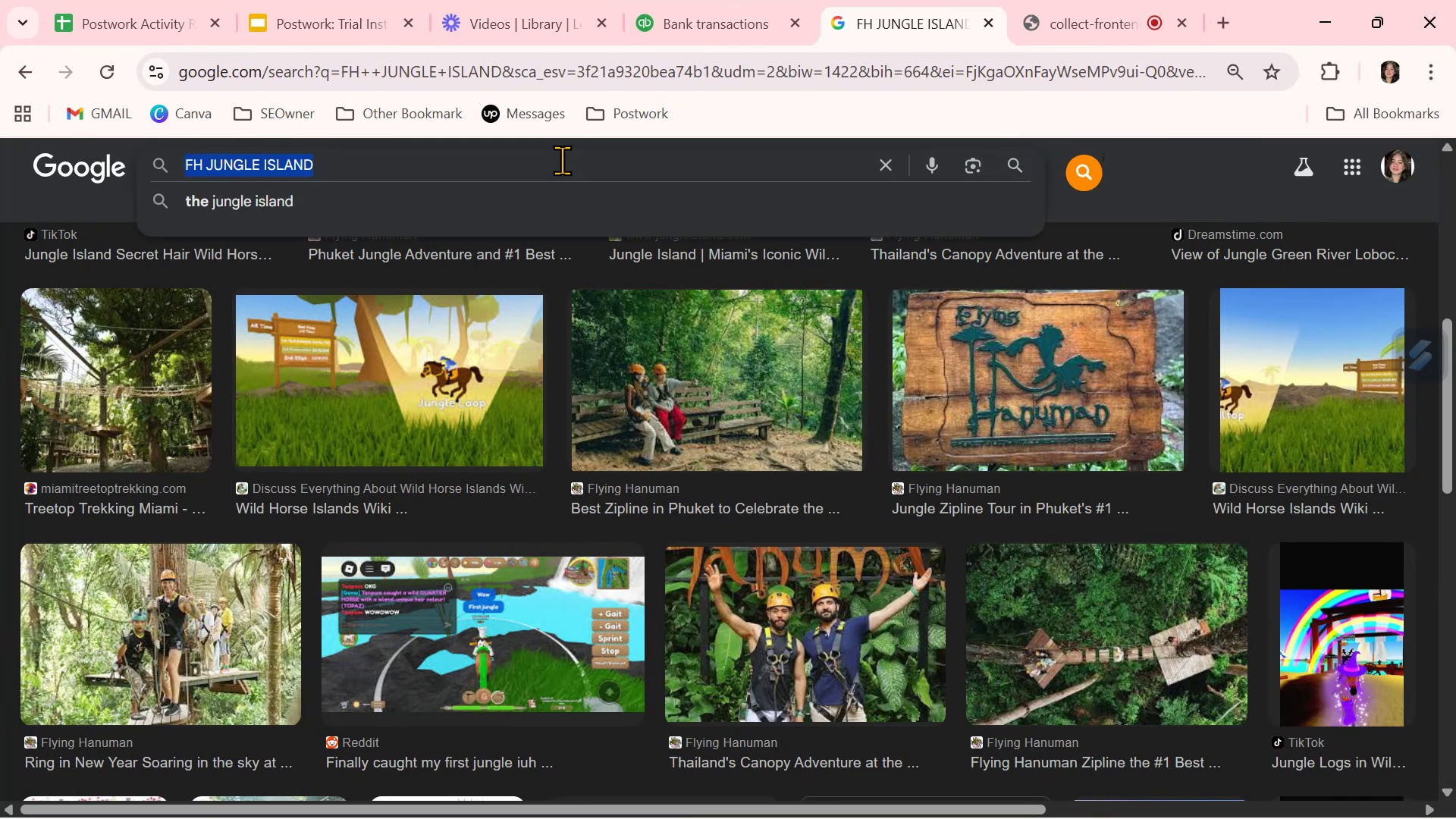 
key(Control+ControlLeft)
 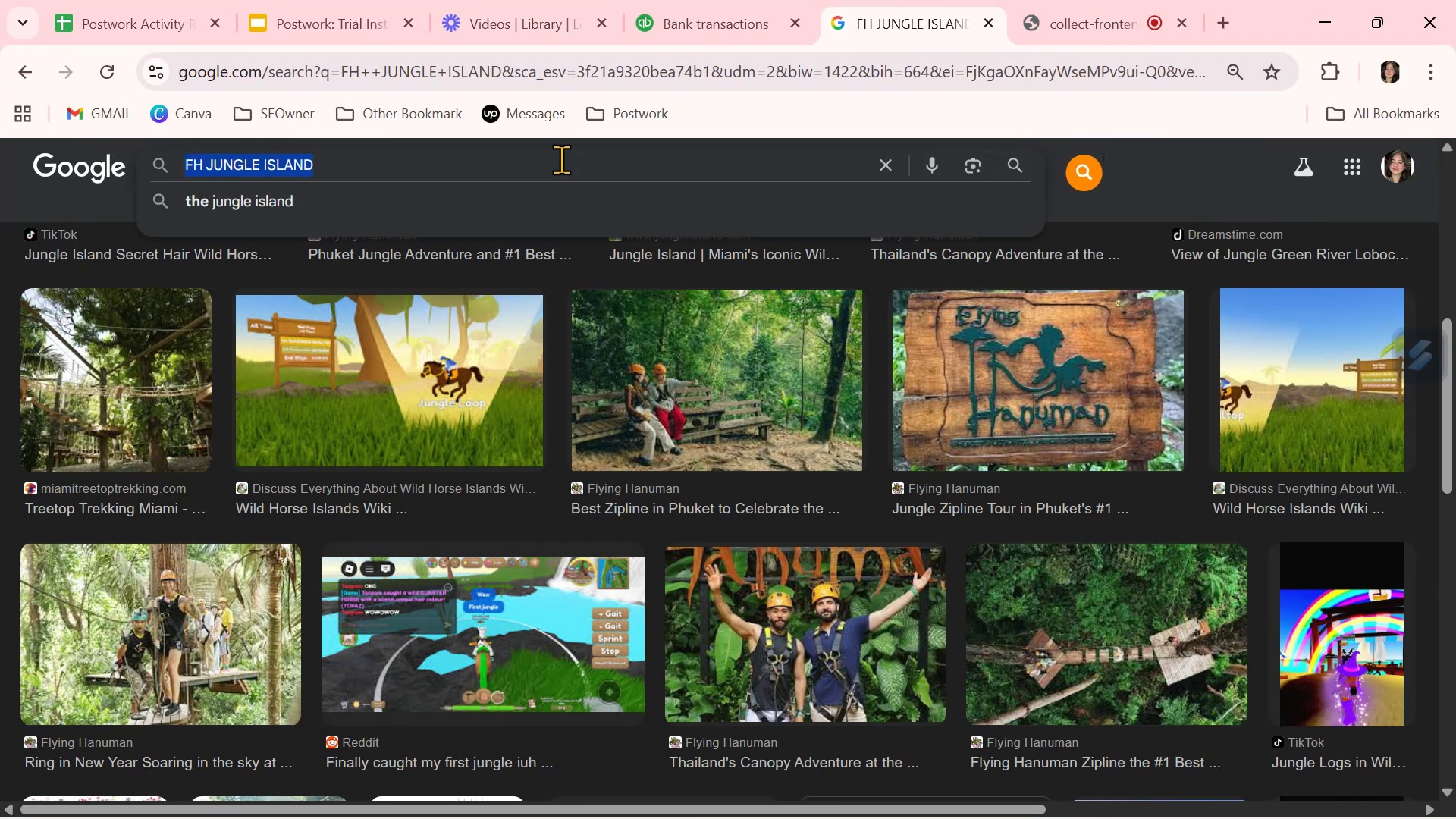 
key(Control+V)
 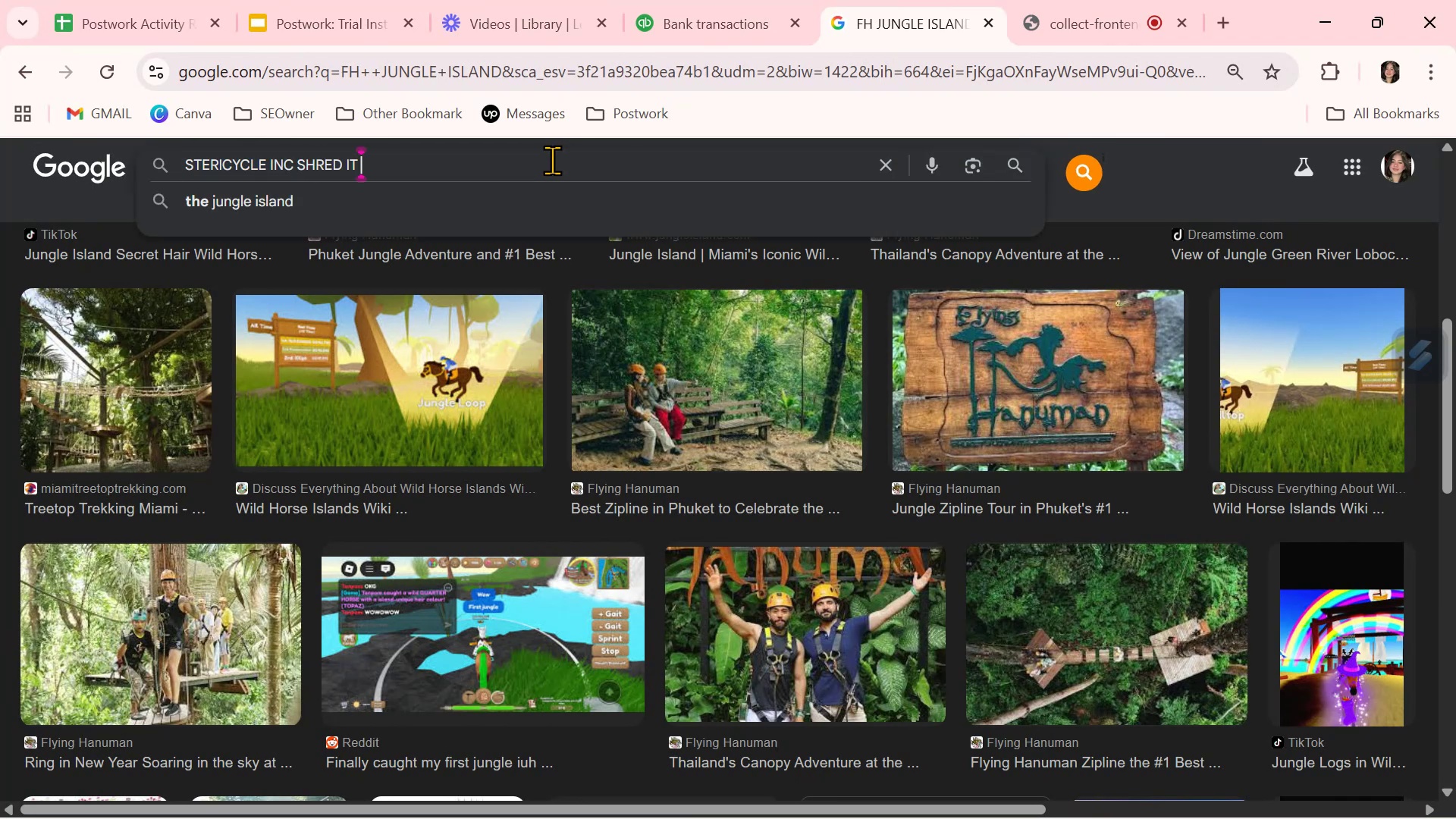 
key(NumpadEnter)
 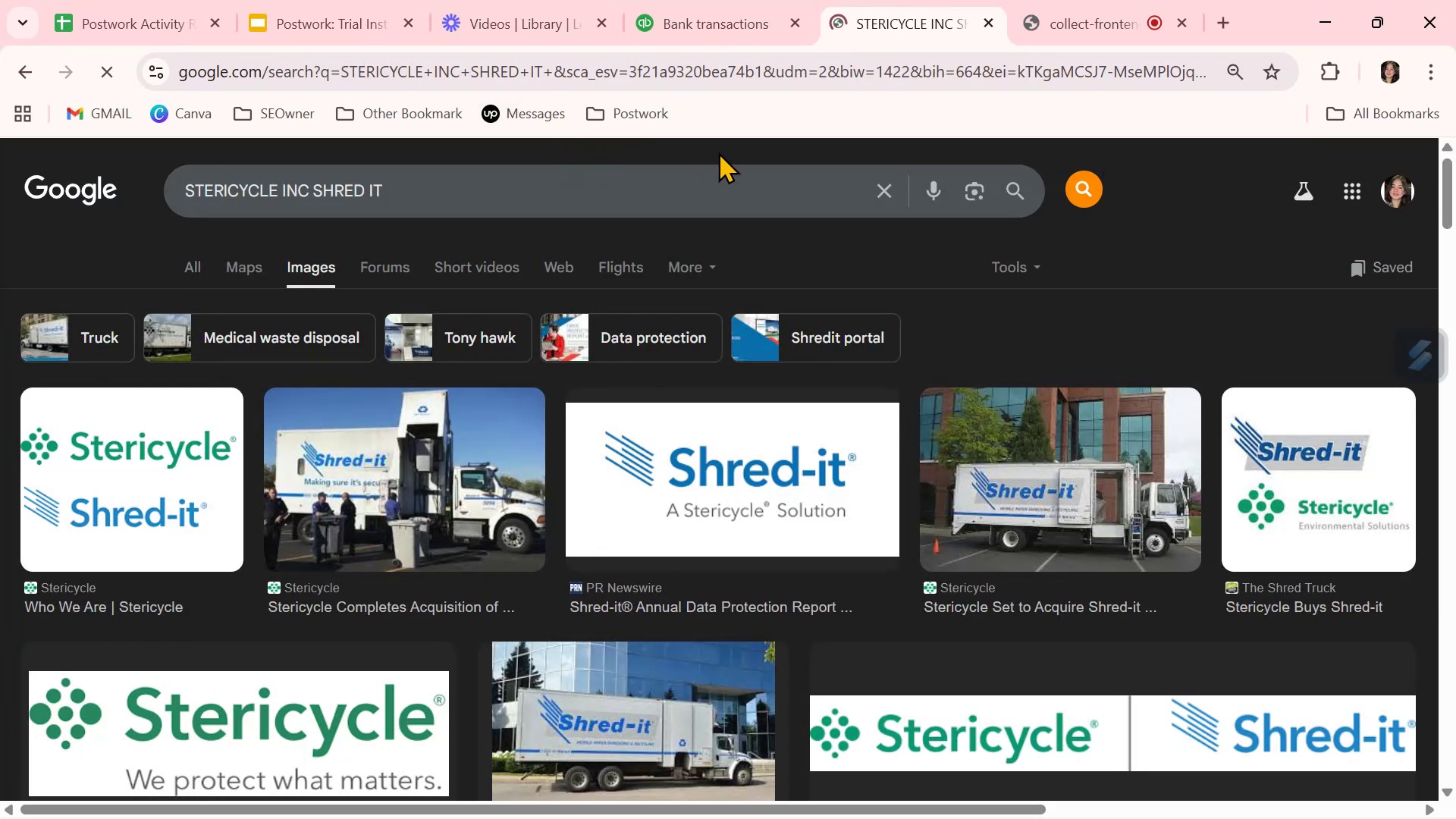 
wait(7.74)
 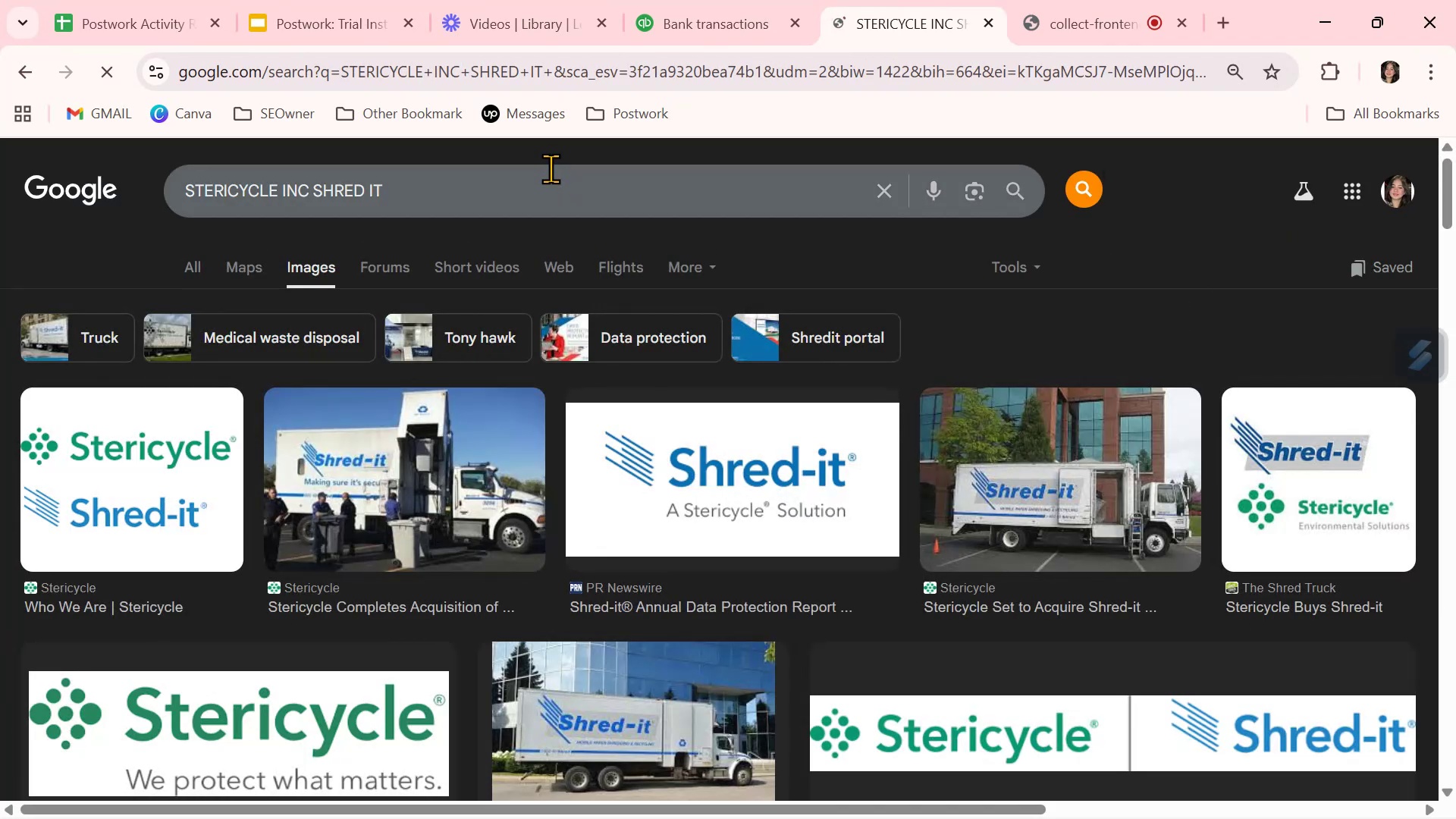 
left_click([718, 9])
 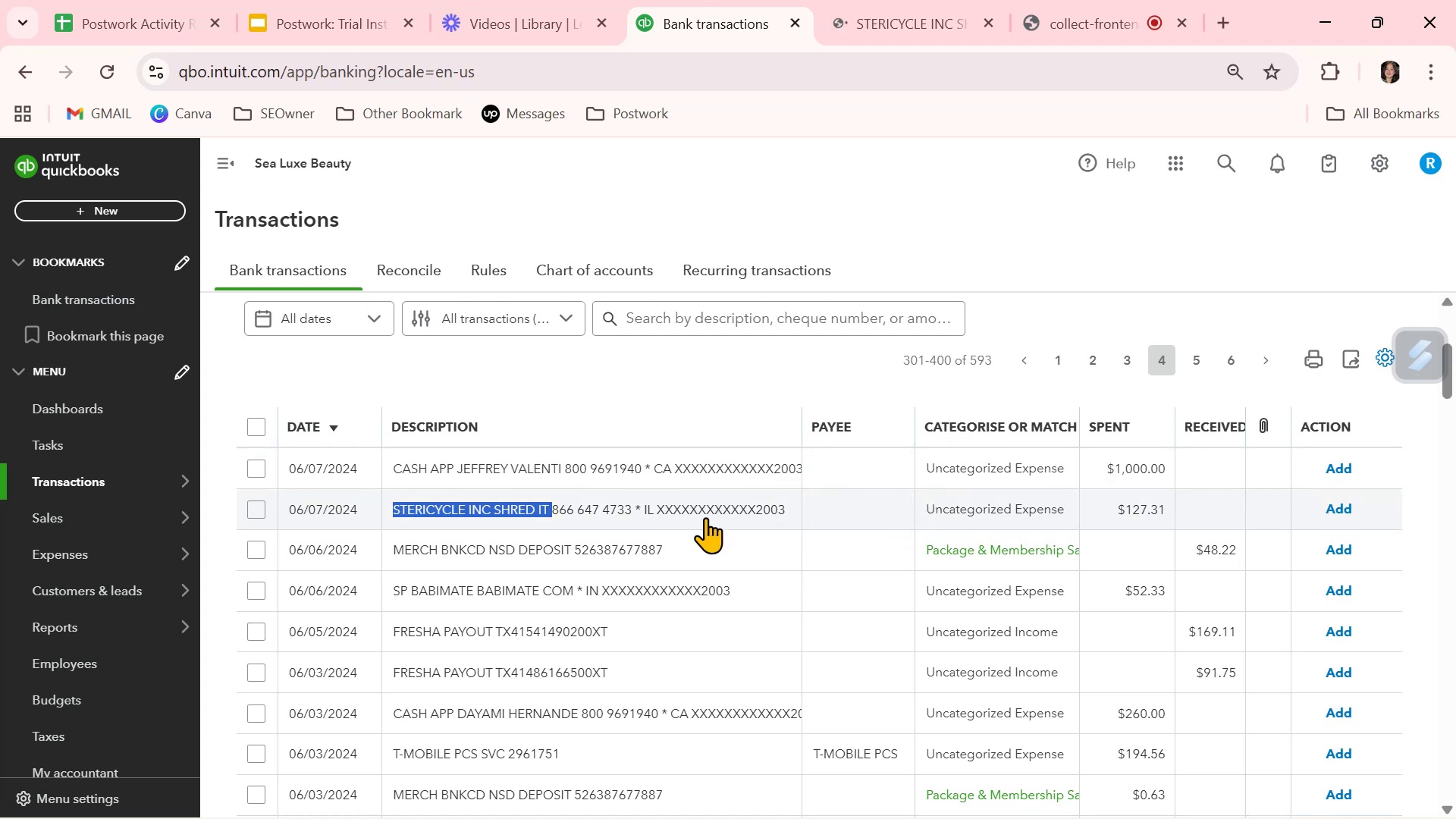 
left_click([828, 513])
 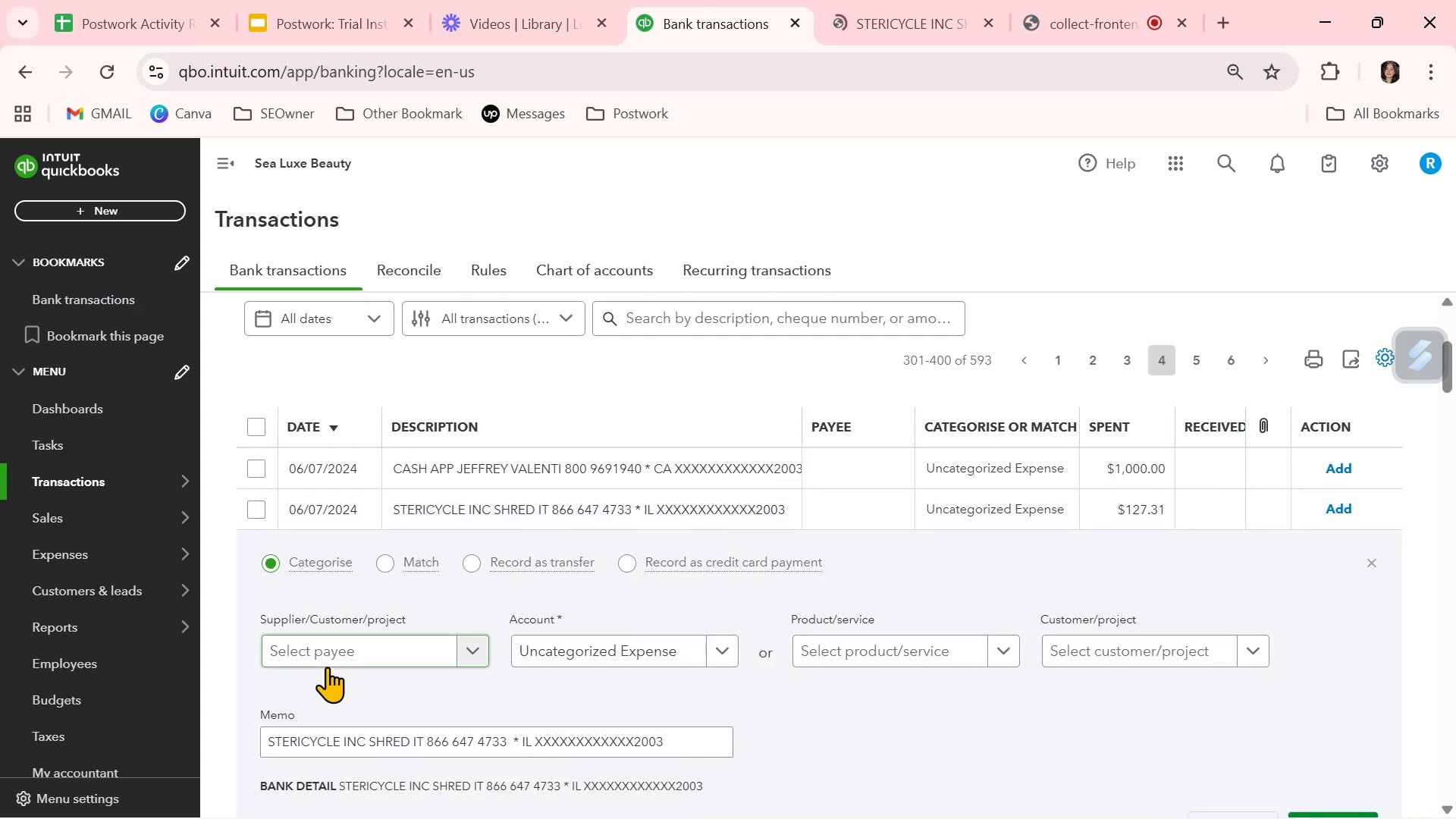 
left_click([342, 654])
 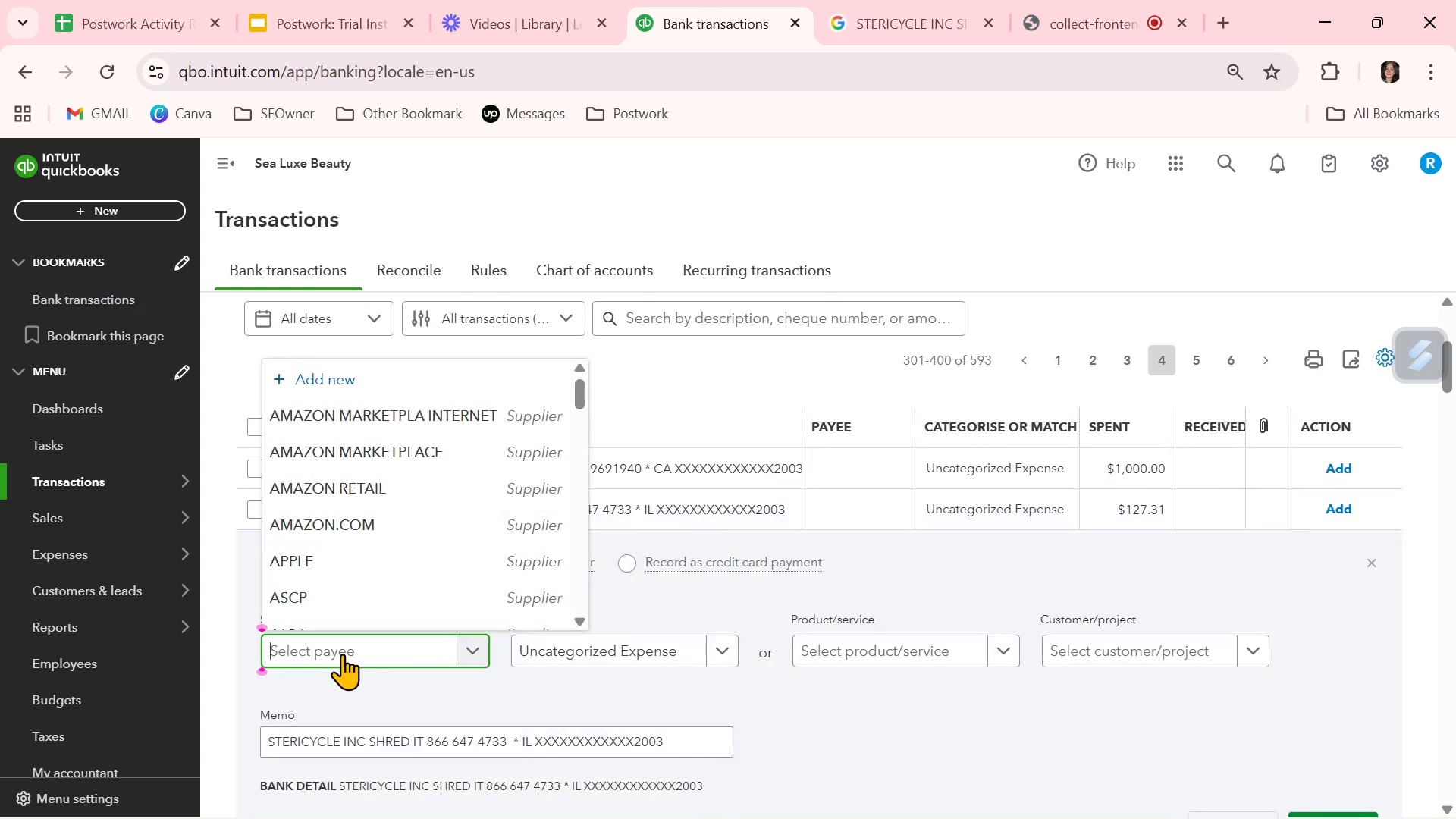 
key(Control+ControlLeft)
 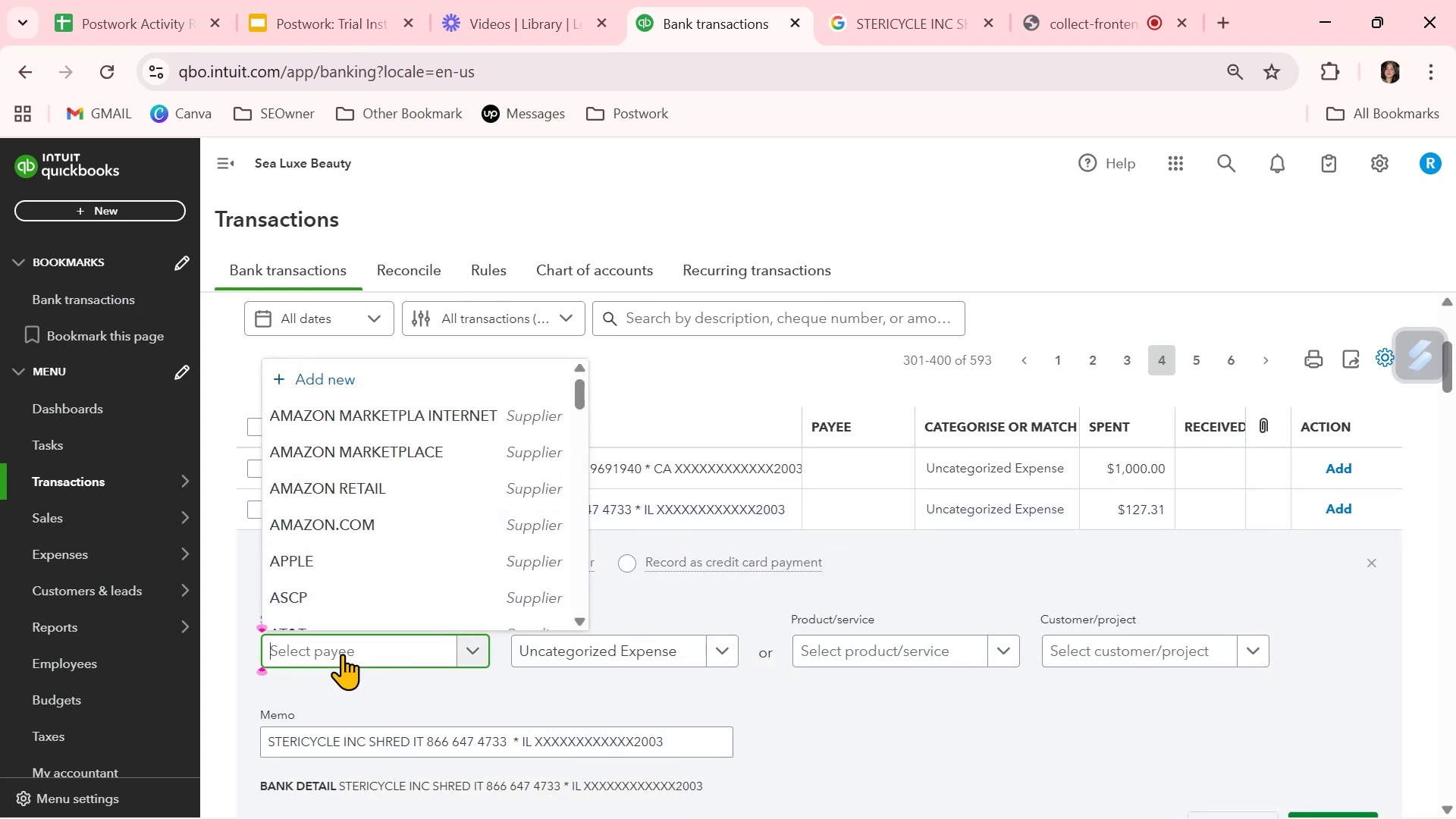 
key(Control+V)
 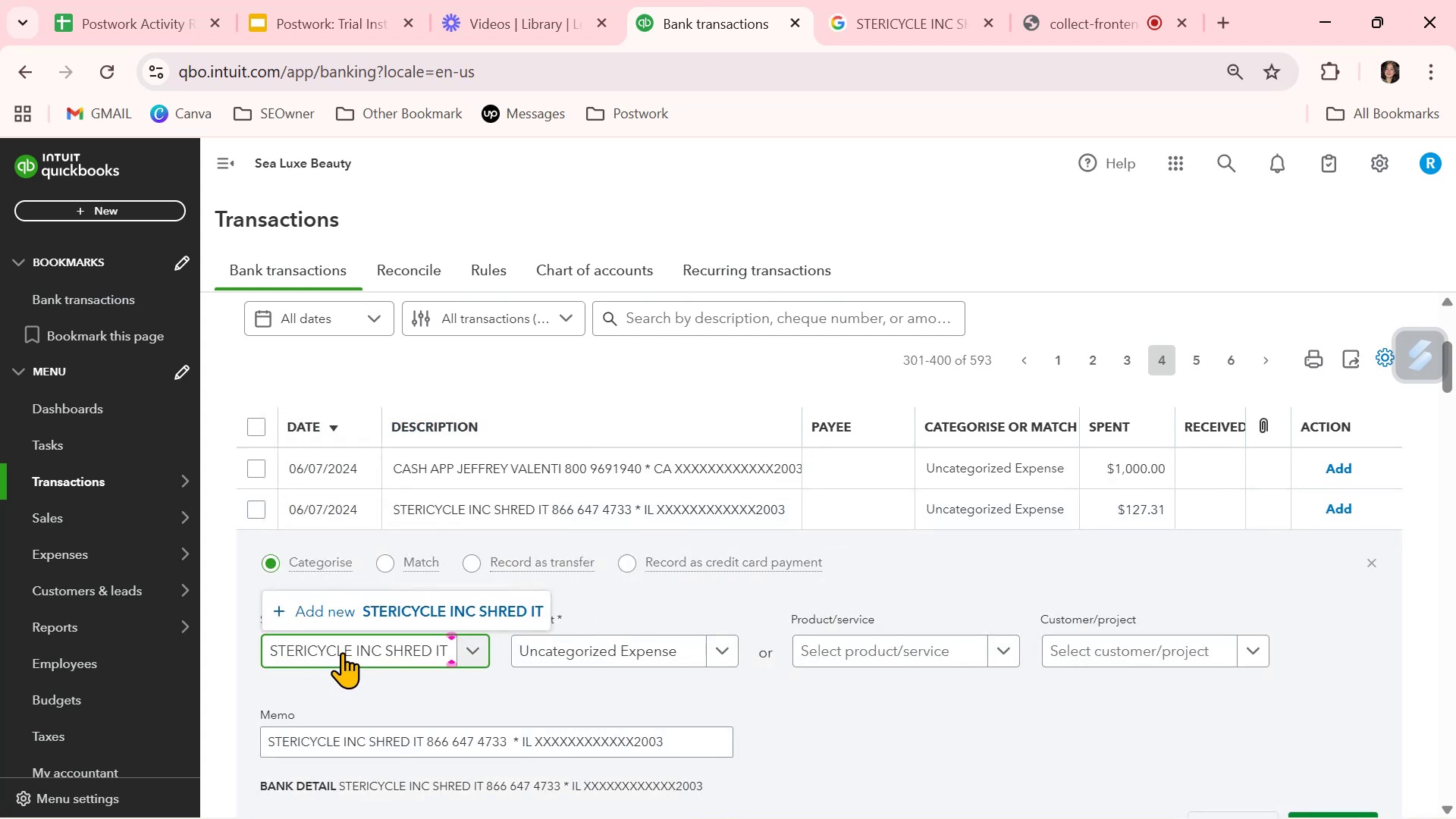 
left_click([375, 607])
 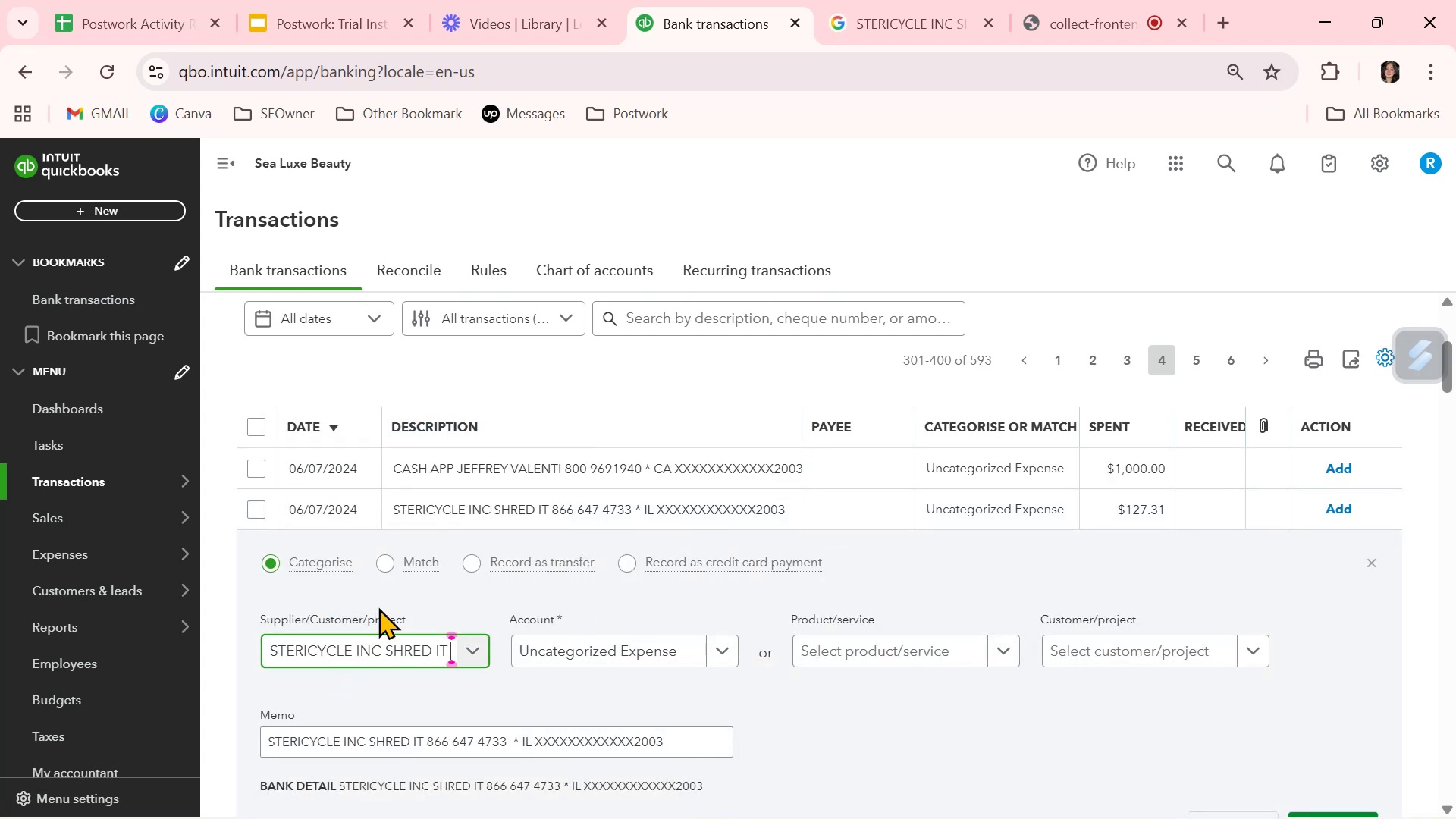 
mouse_move([804, 607])
 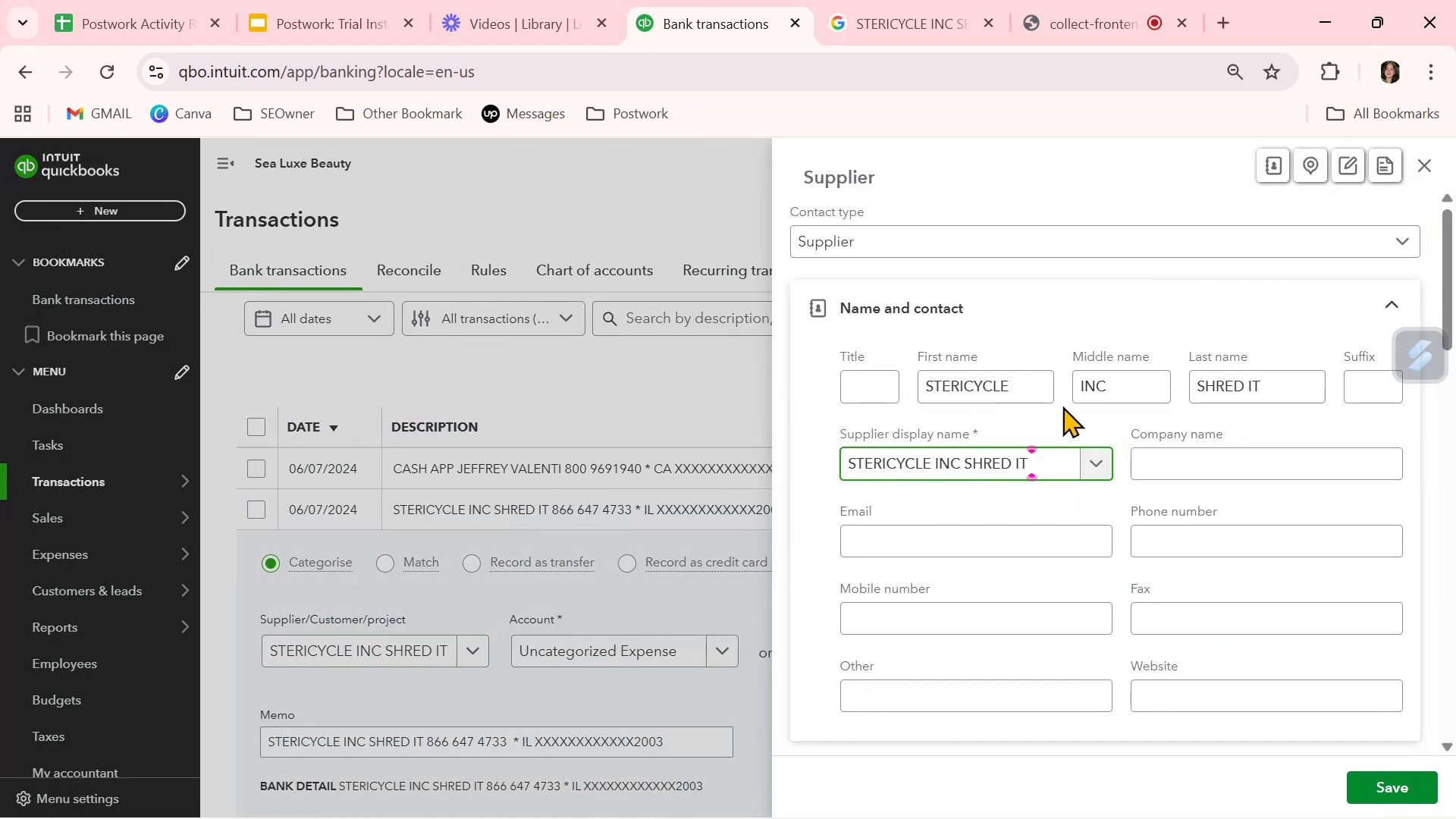 
left_click_drag(start_coordinate=[1036, 389], to_coordinate=[733, 366])
 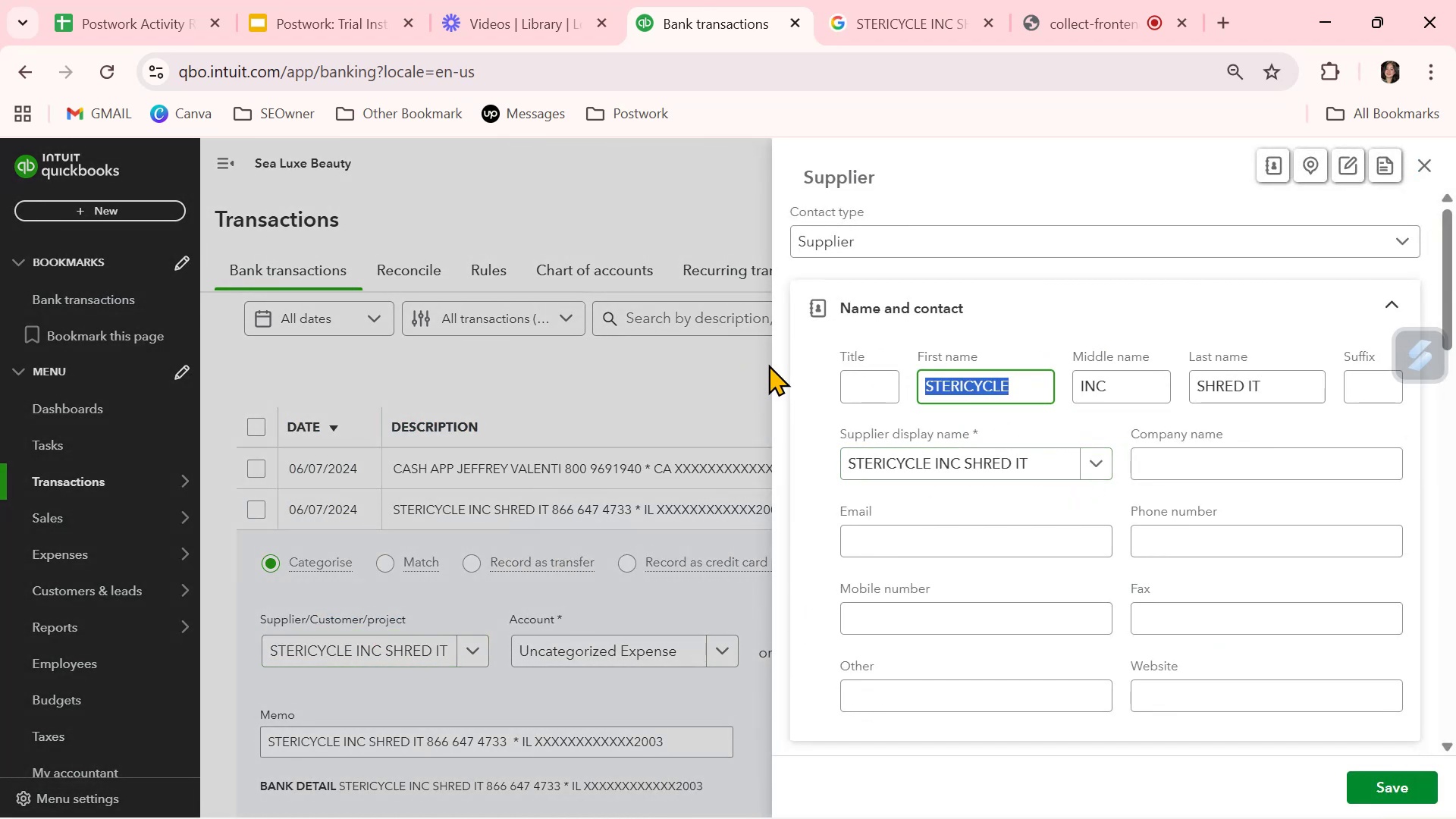 
key(Backspace)
 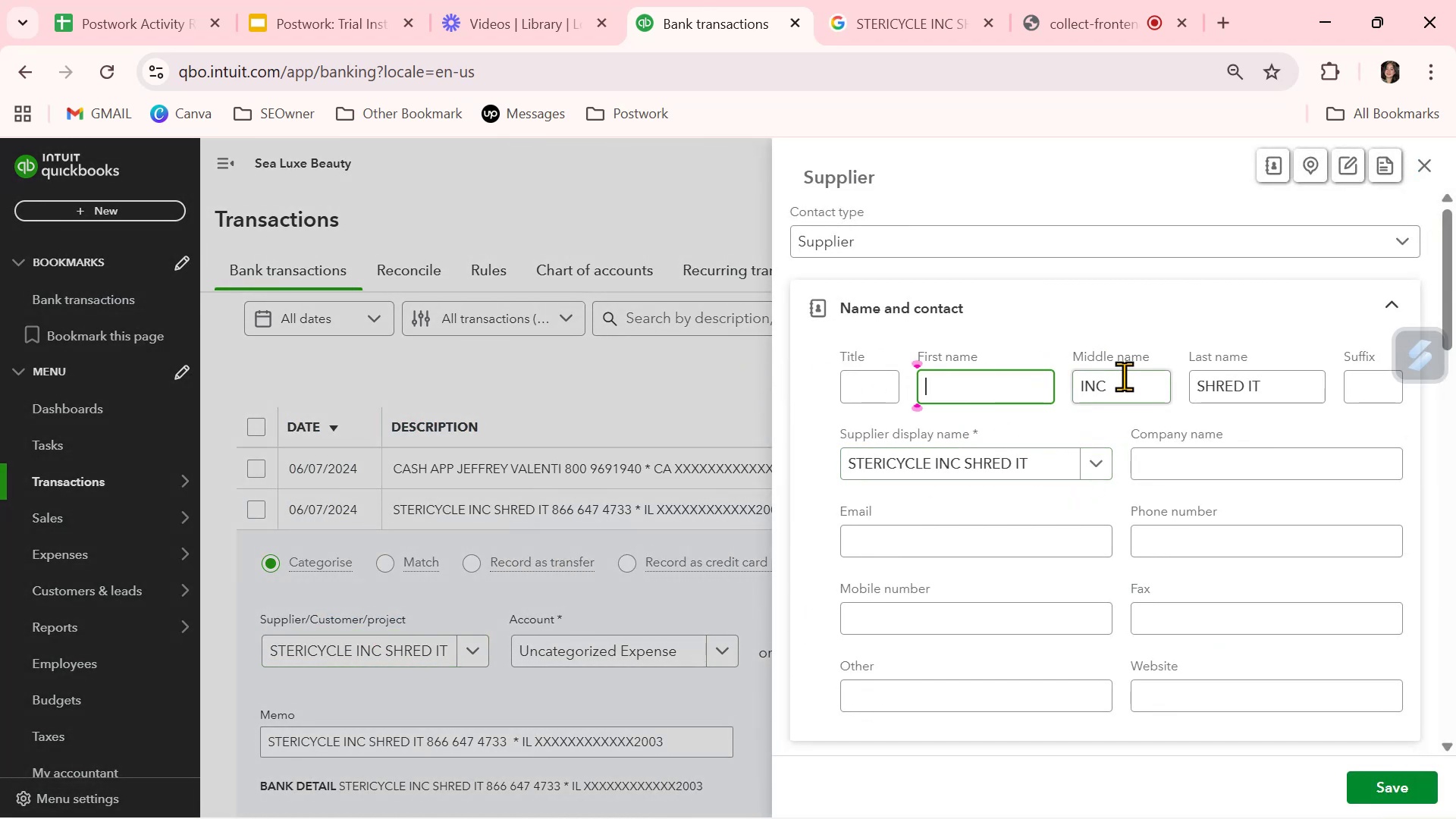 
left_click_drag(start_coordinate=[1133, 388], to_coordinate=[1051, 390])
 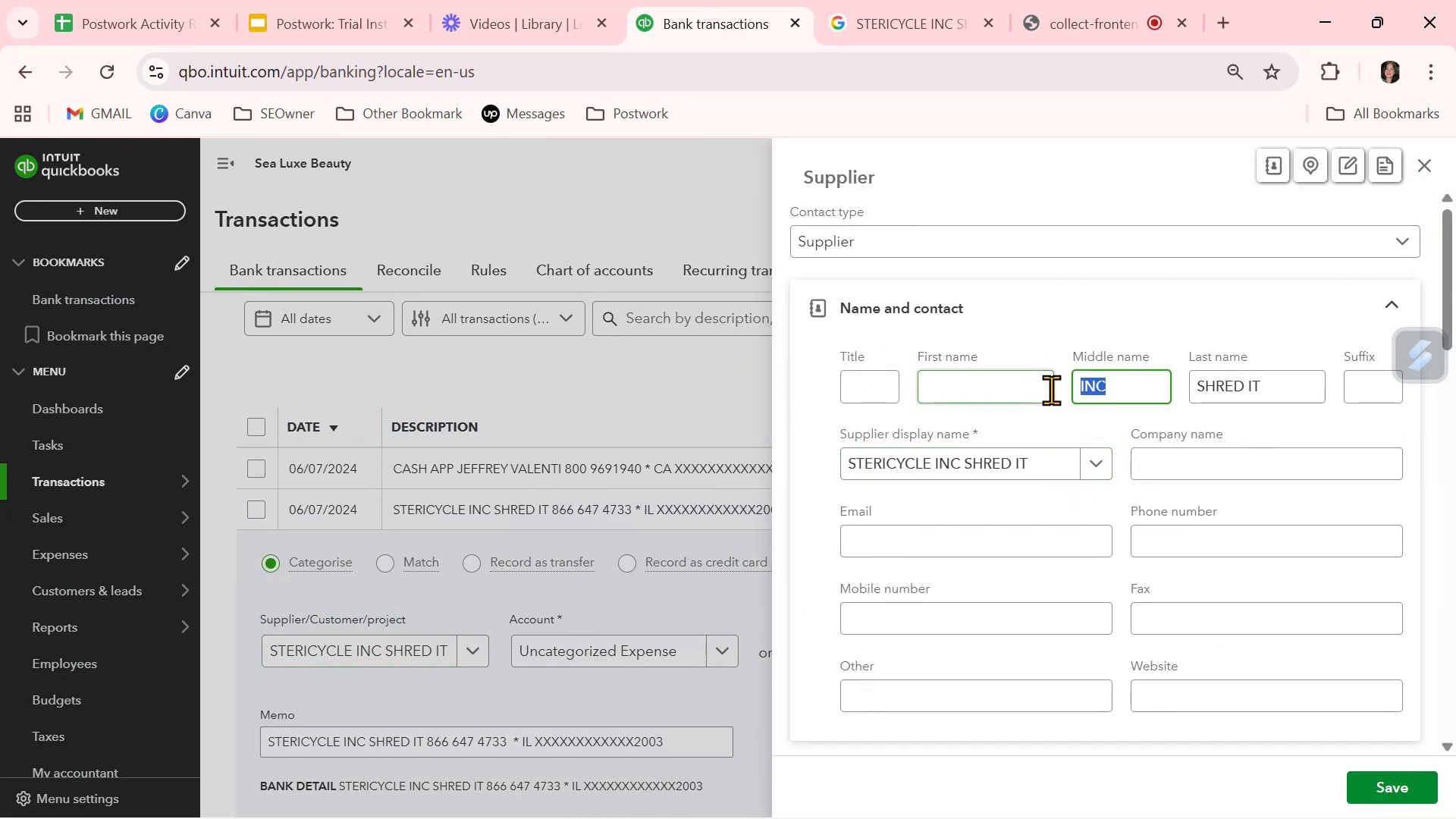 
key(Backspace)
 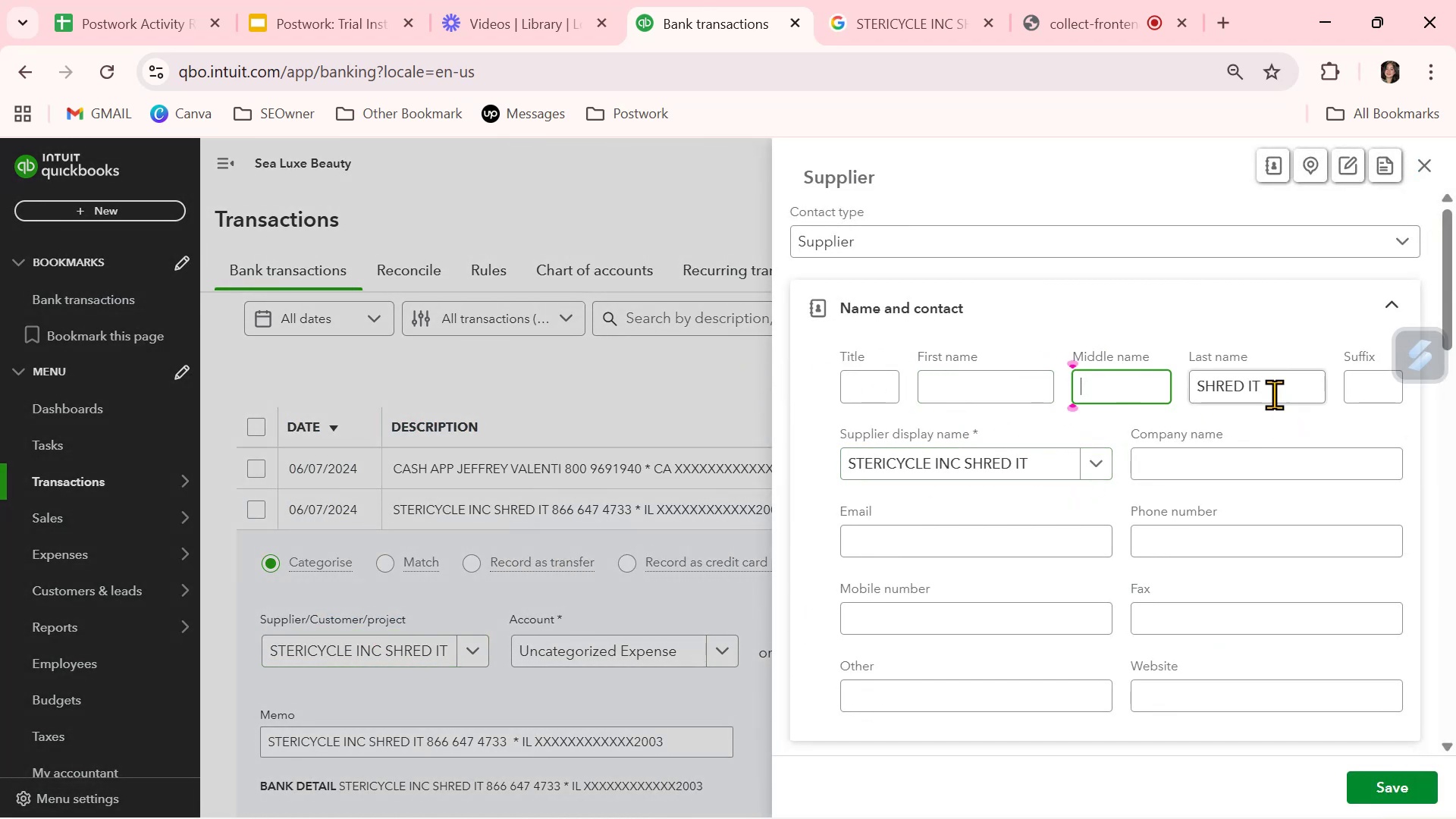 
left_click_drag(start_coordinate=[1272, 391], to_coordinate=[1166, 386])
 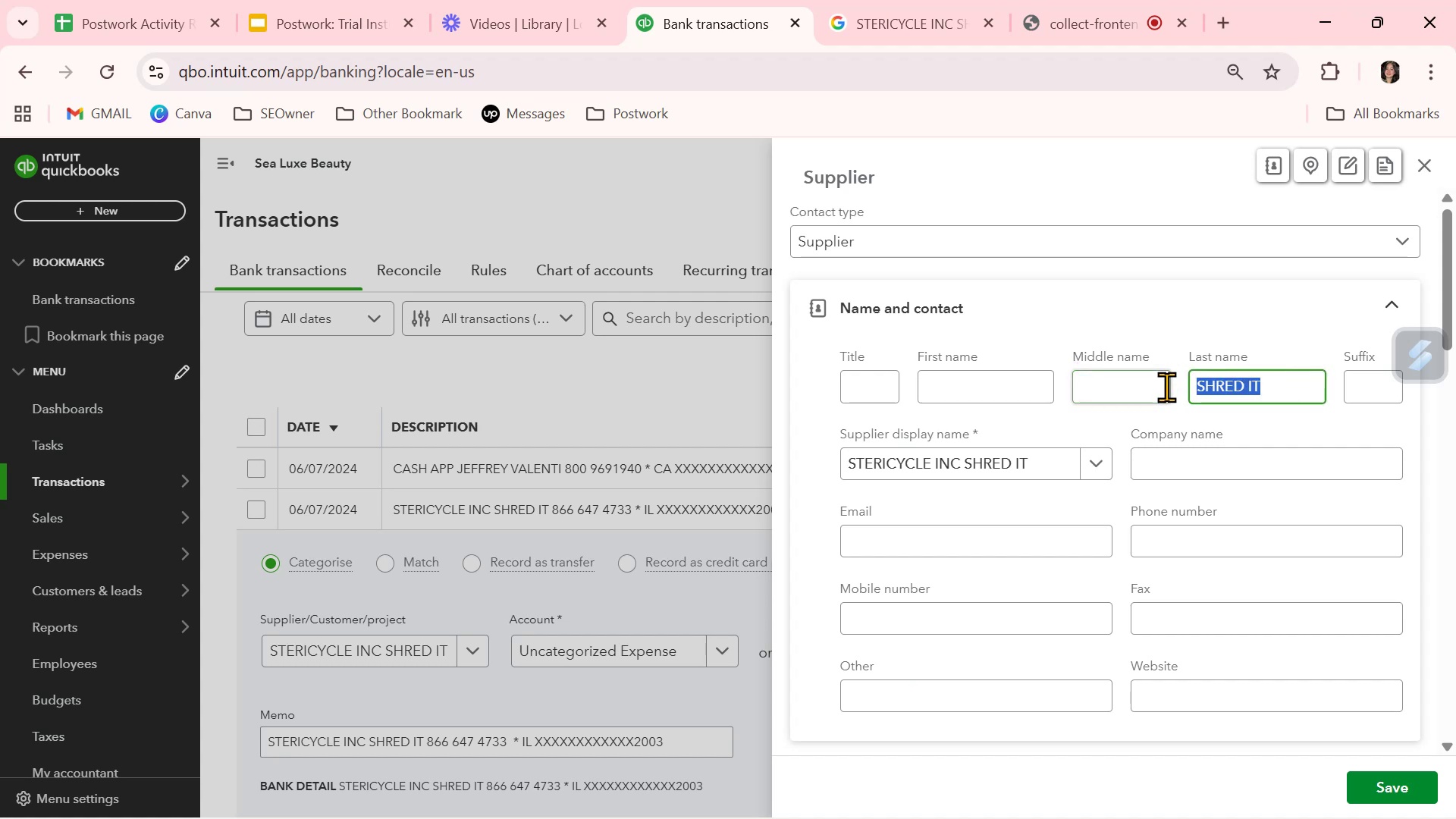 
key(Backspace)
 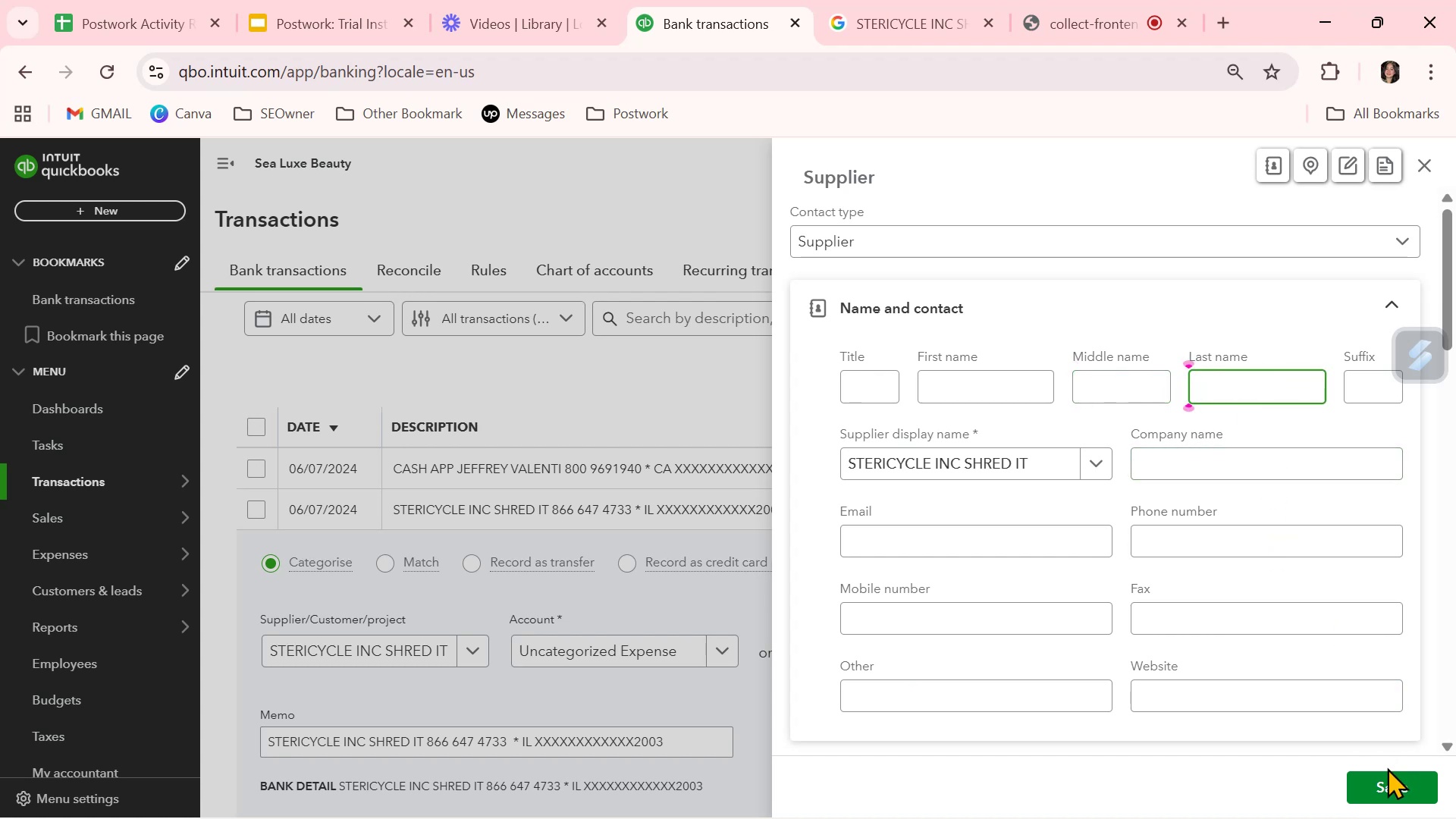 
left_click([1382, 786])
 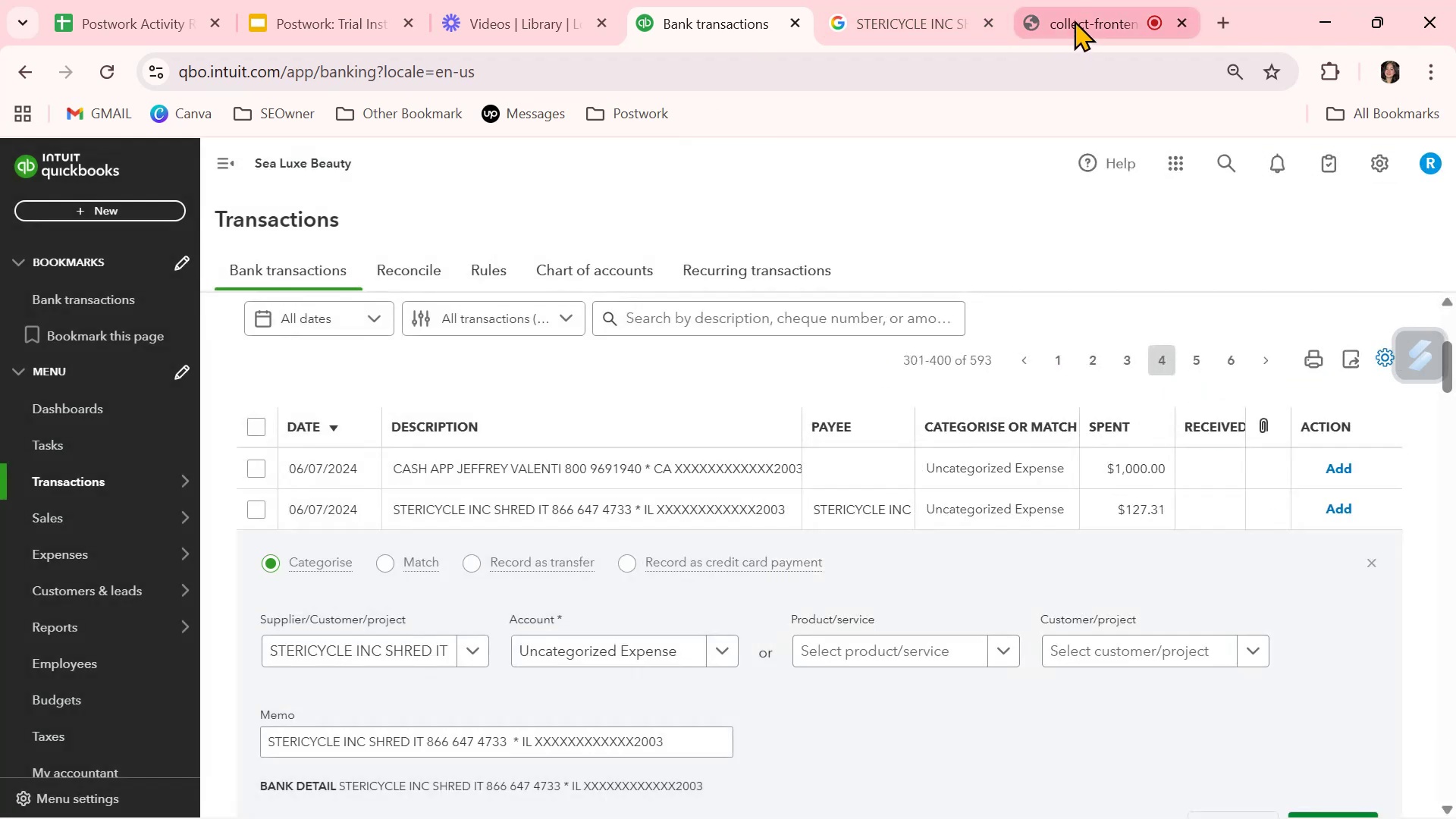 
left_click([1074, 20])
 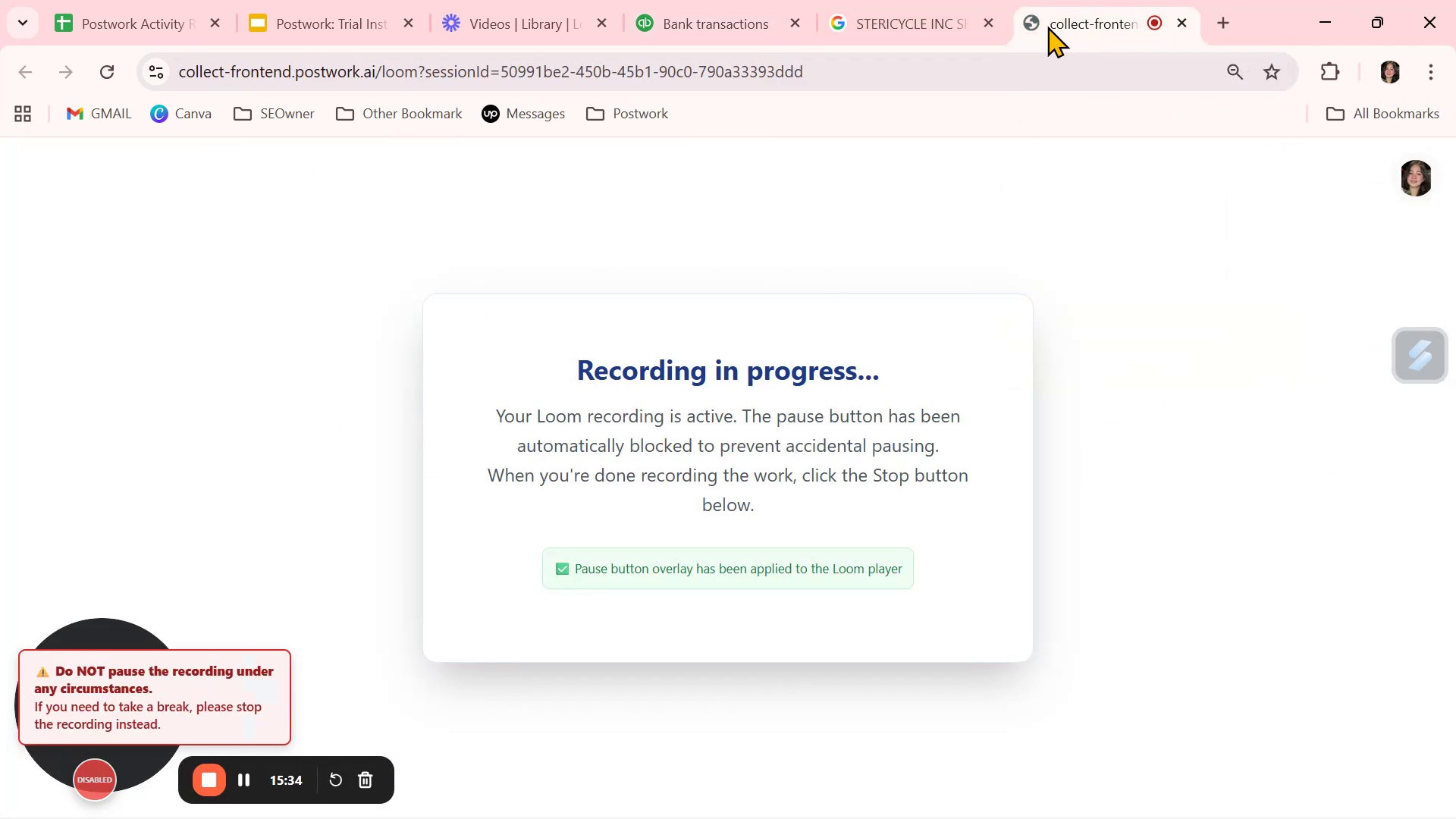 
left_click([901, 17])
 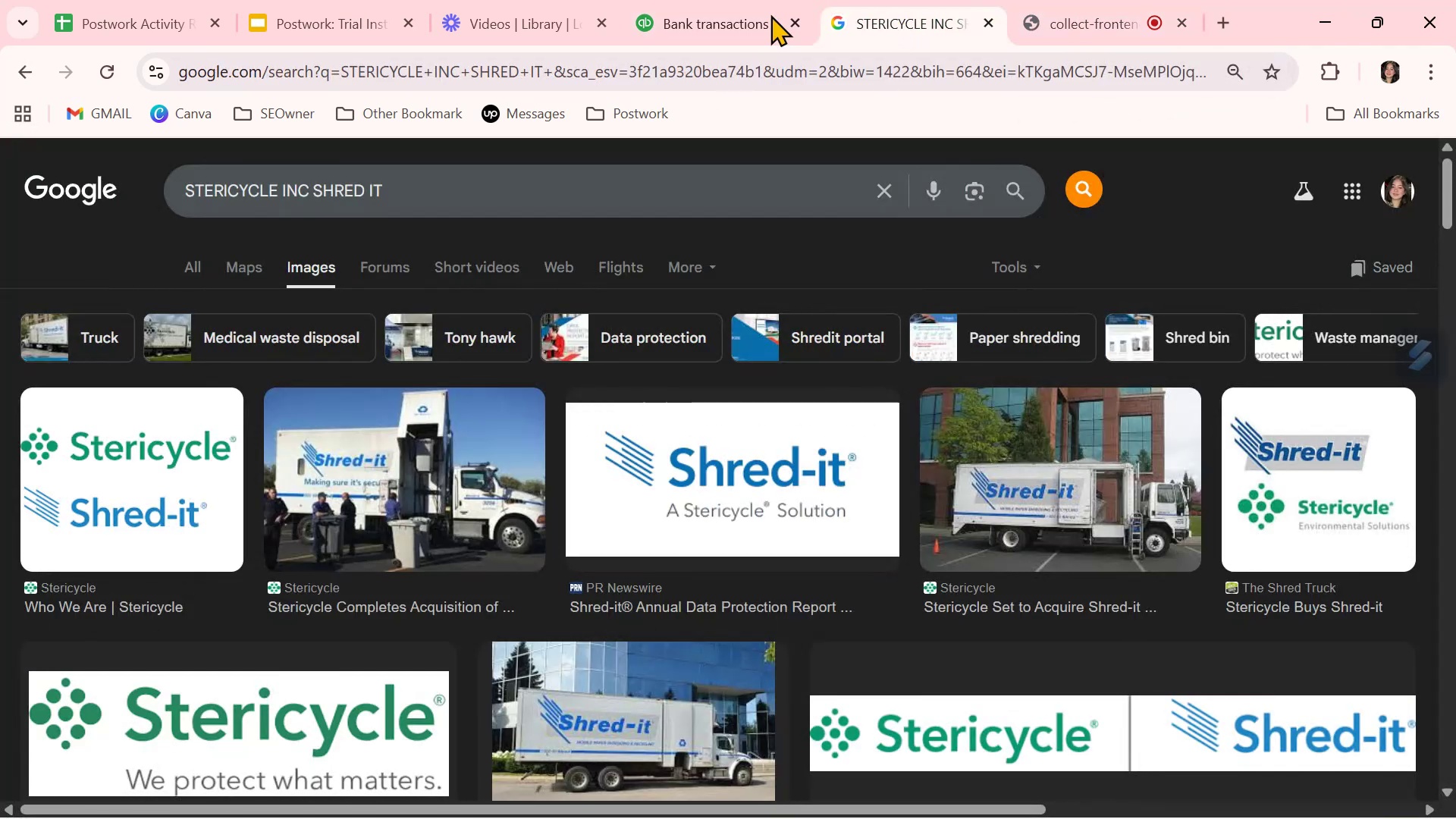 
left_click([737, 21])
 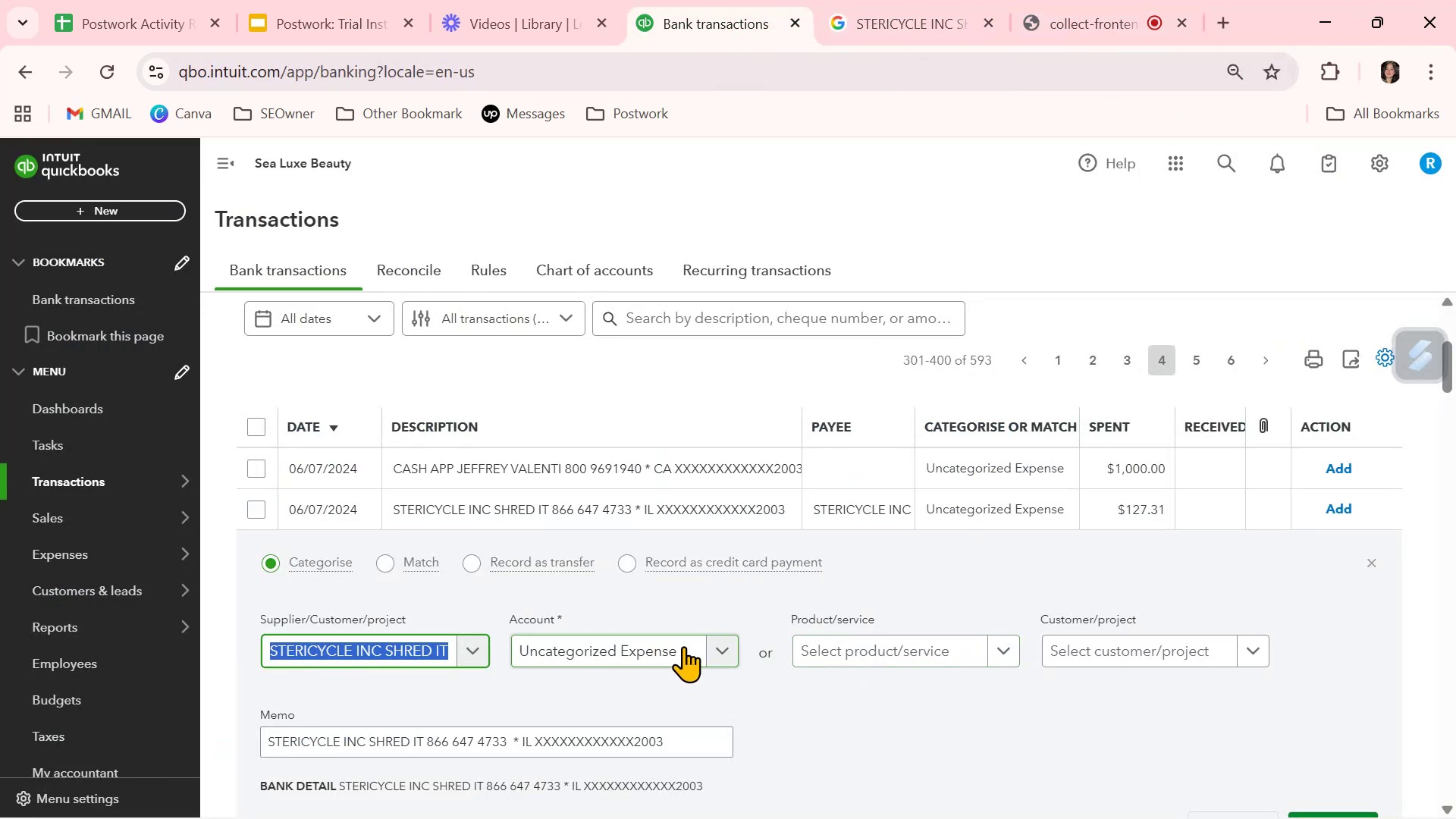 
left_click([715, 649])
 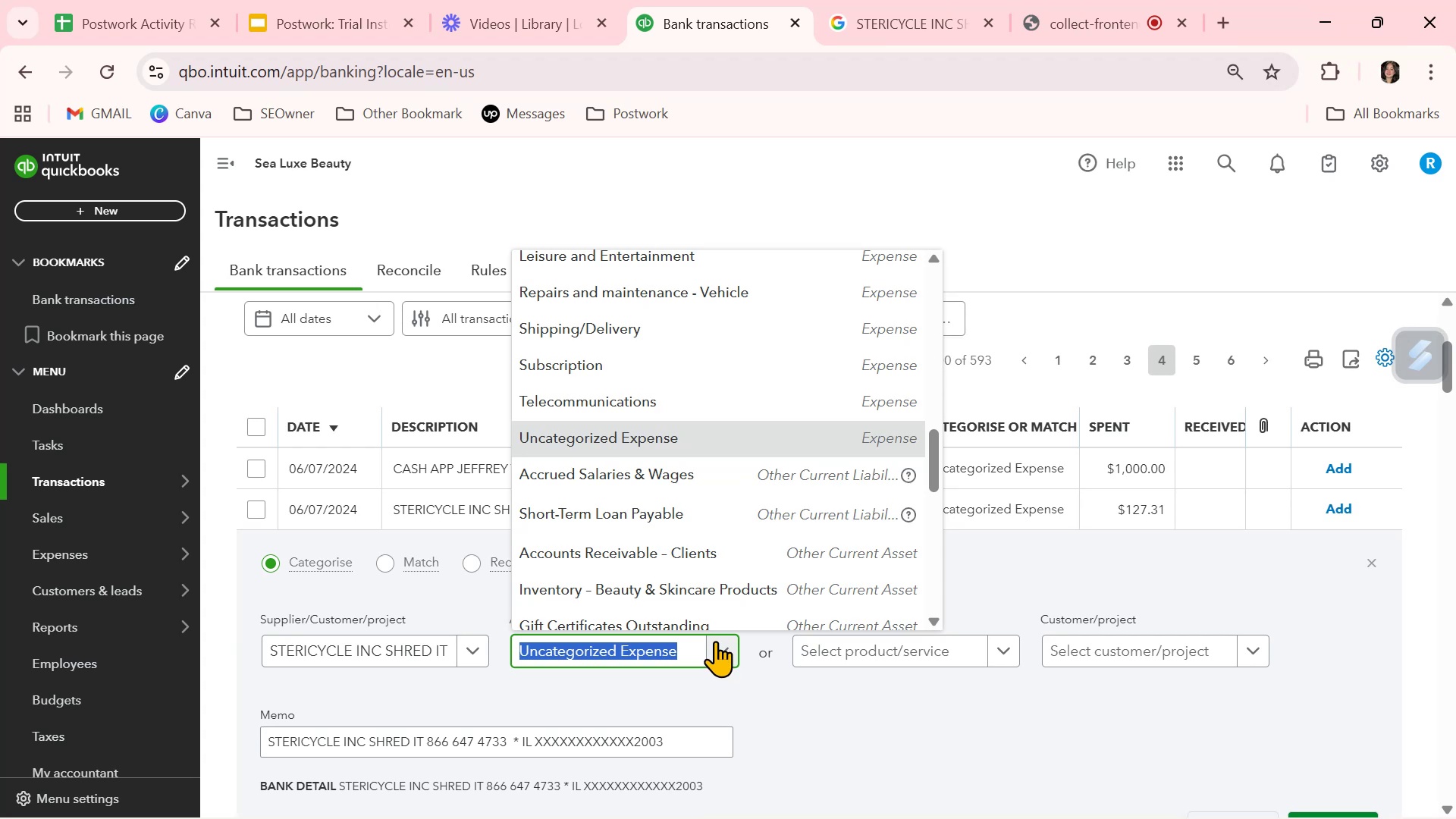 
type(ser)
 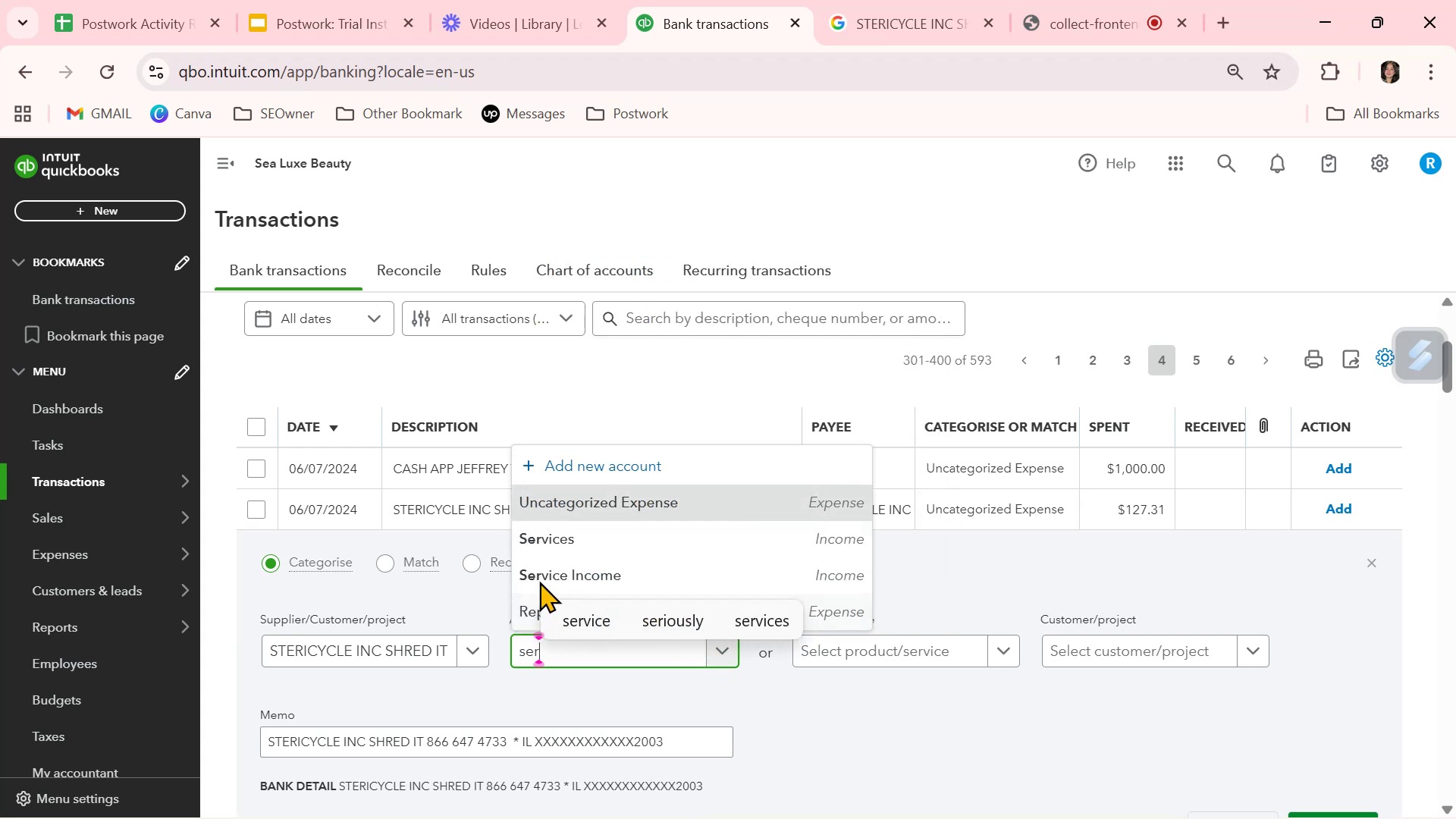 
wait(7.66)
 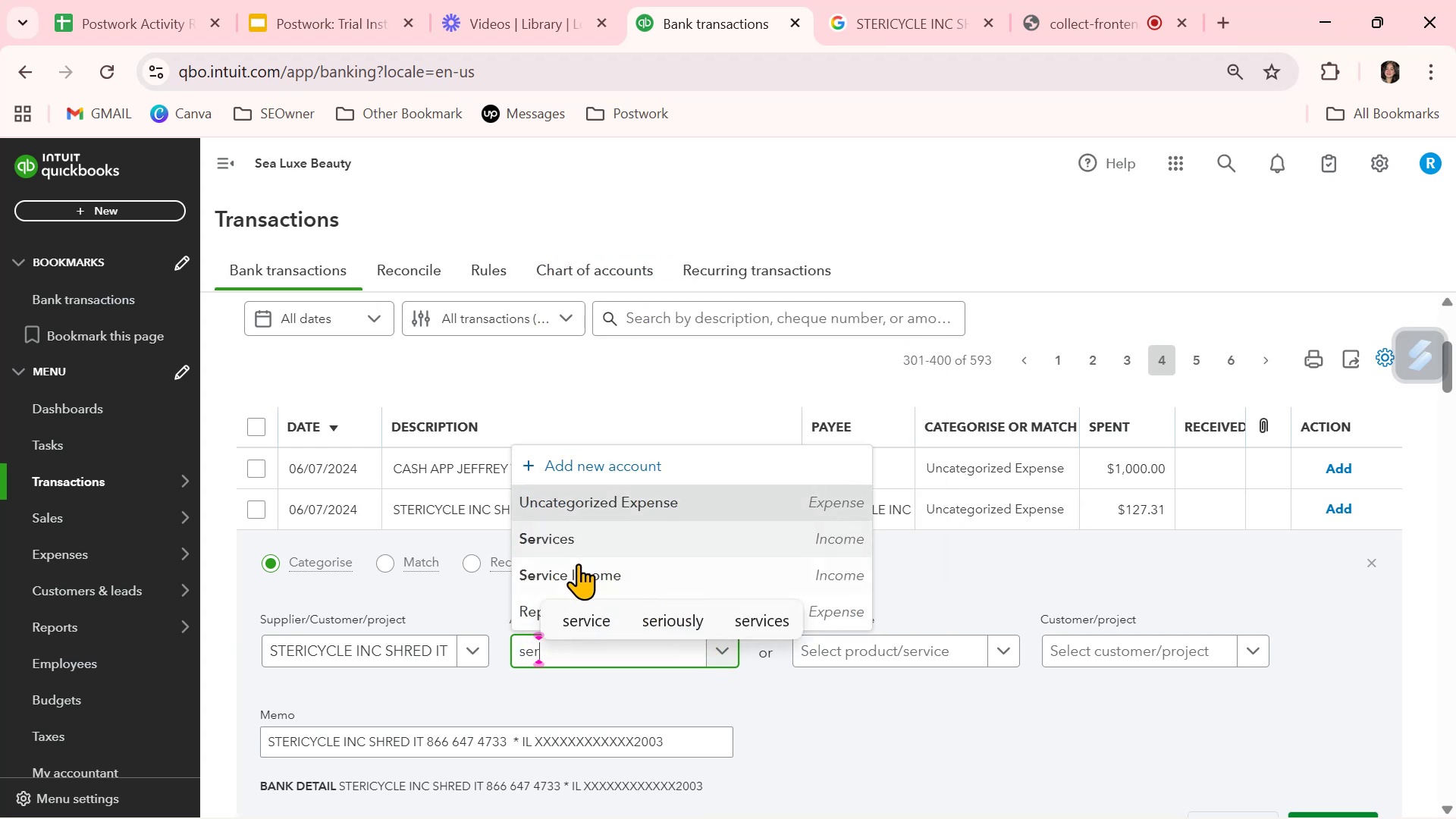 
left_click([552, 539])
 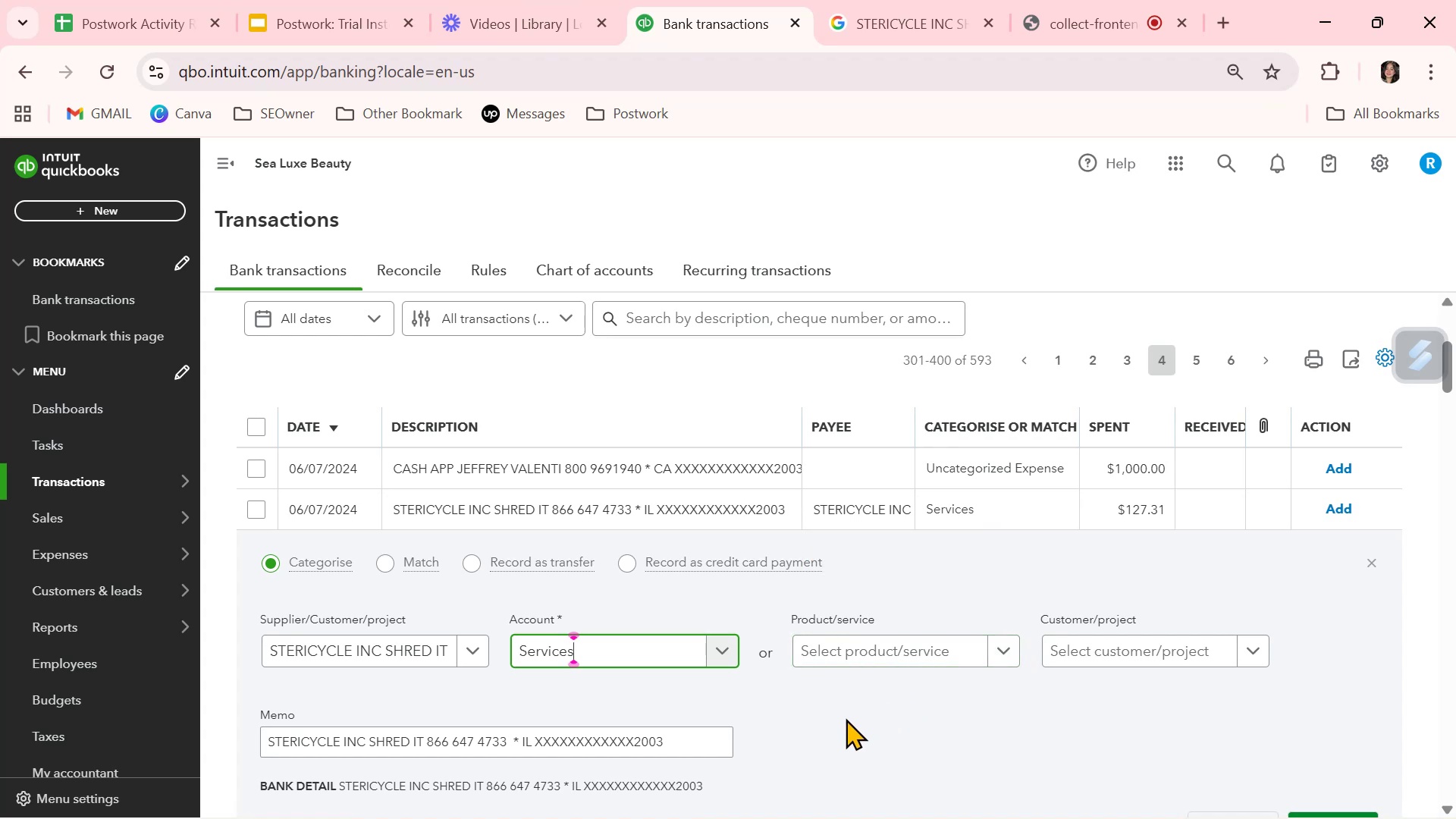 
scroll: coordinate [842, 718], scroll_direction: down, amount: 1.0
 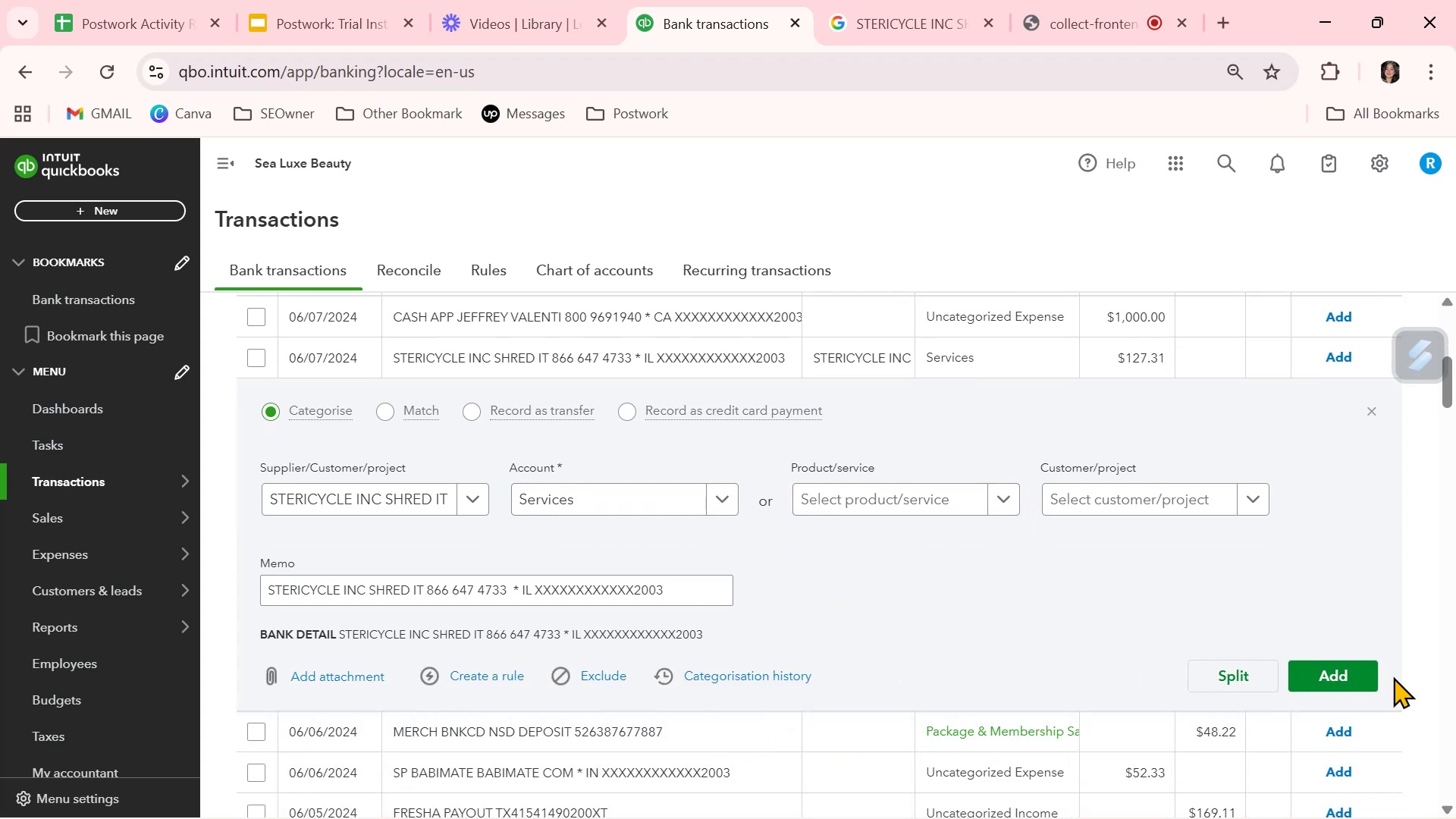 
left_click([1352, 678])
 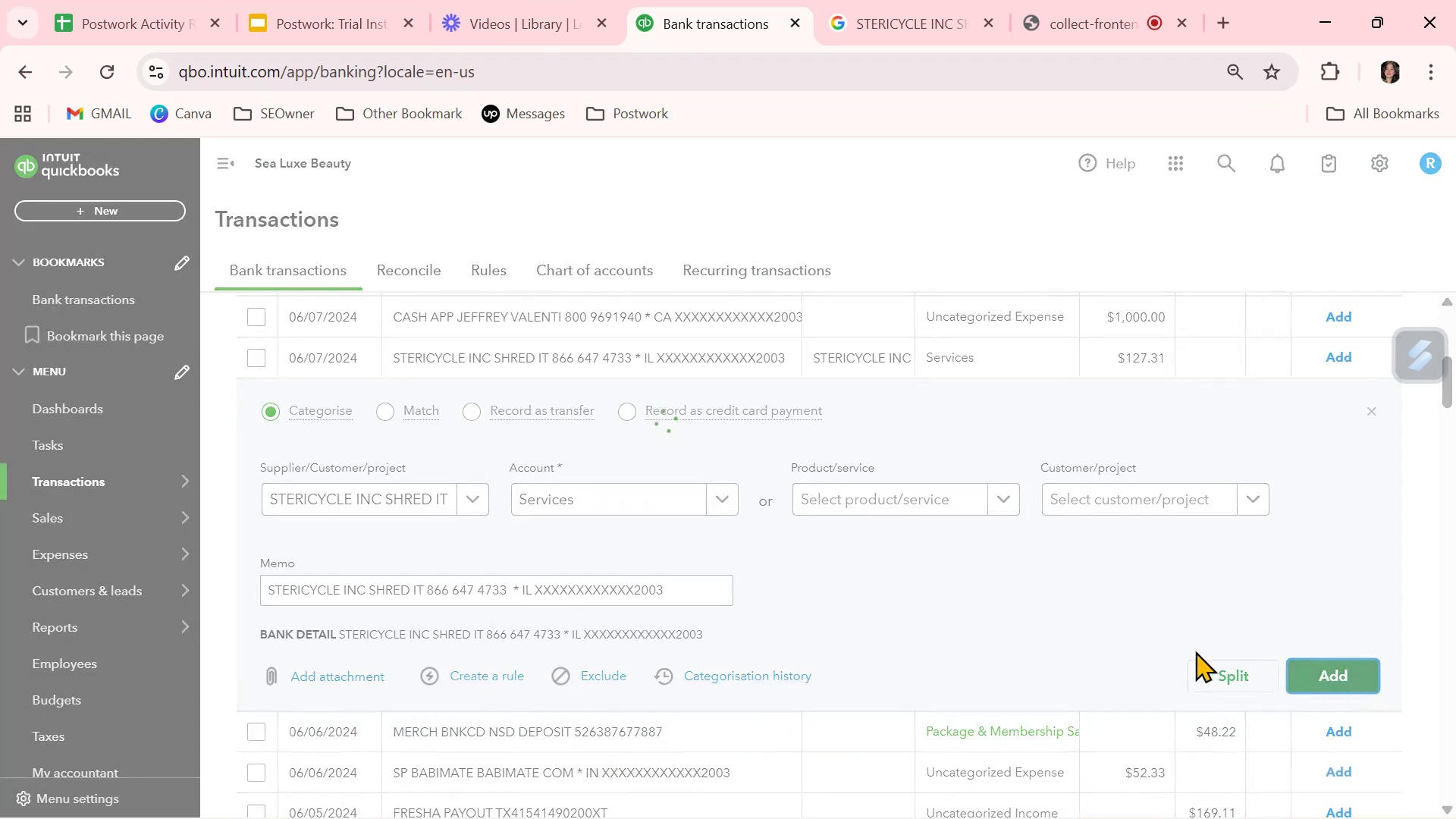 
mouse_move([1068, 652])
 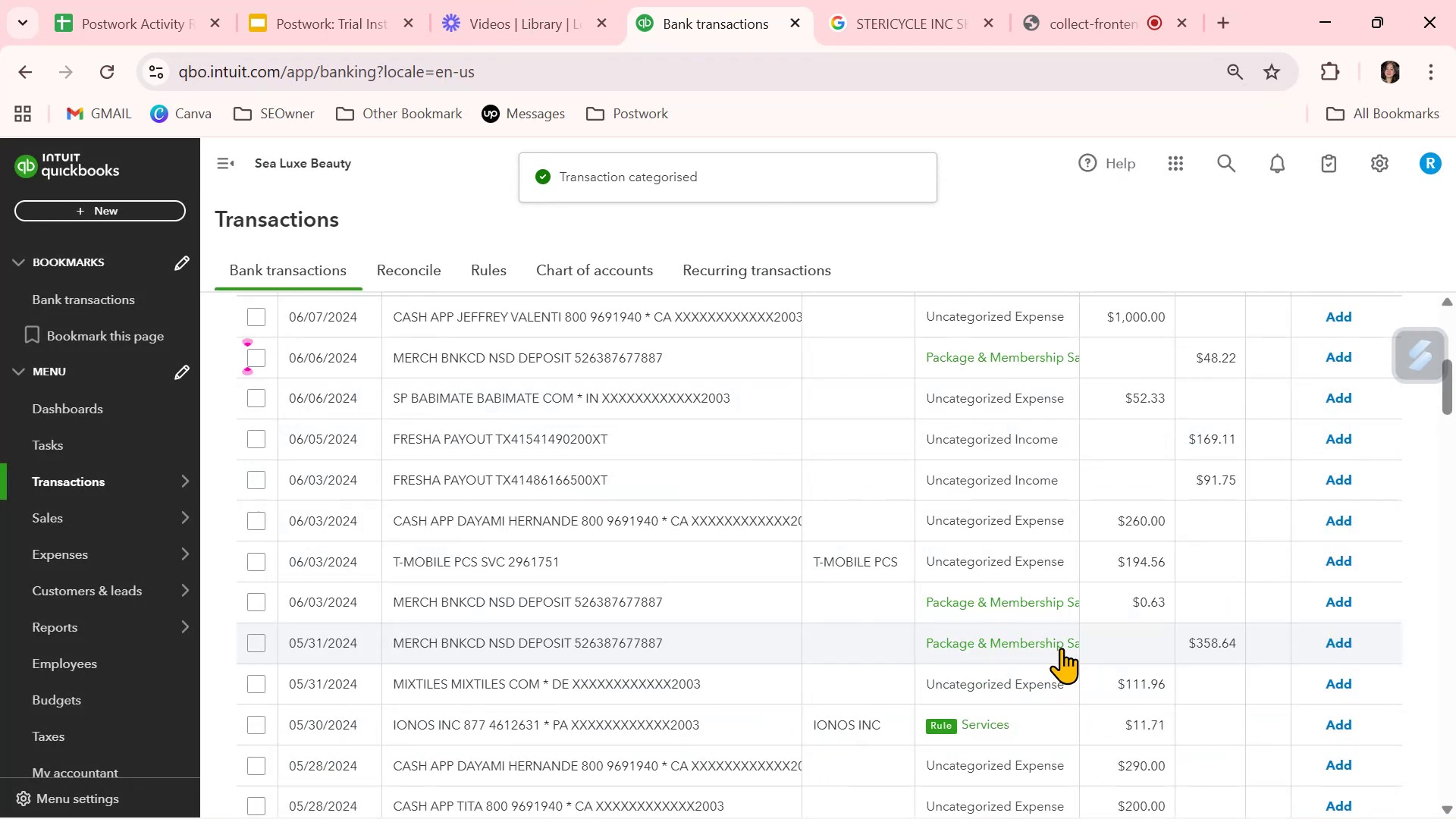 
scroll: coordinate [1056, 654], scroll_direction: down, amount: 7.0
 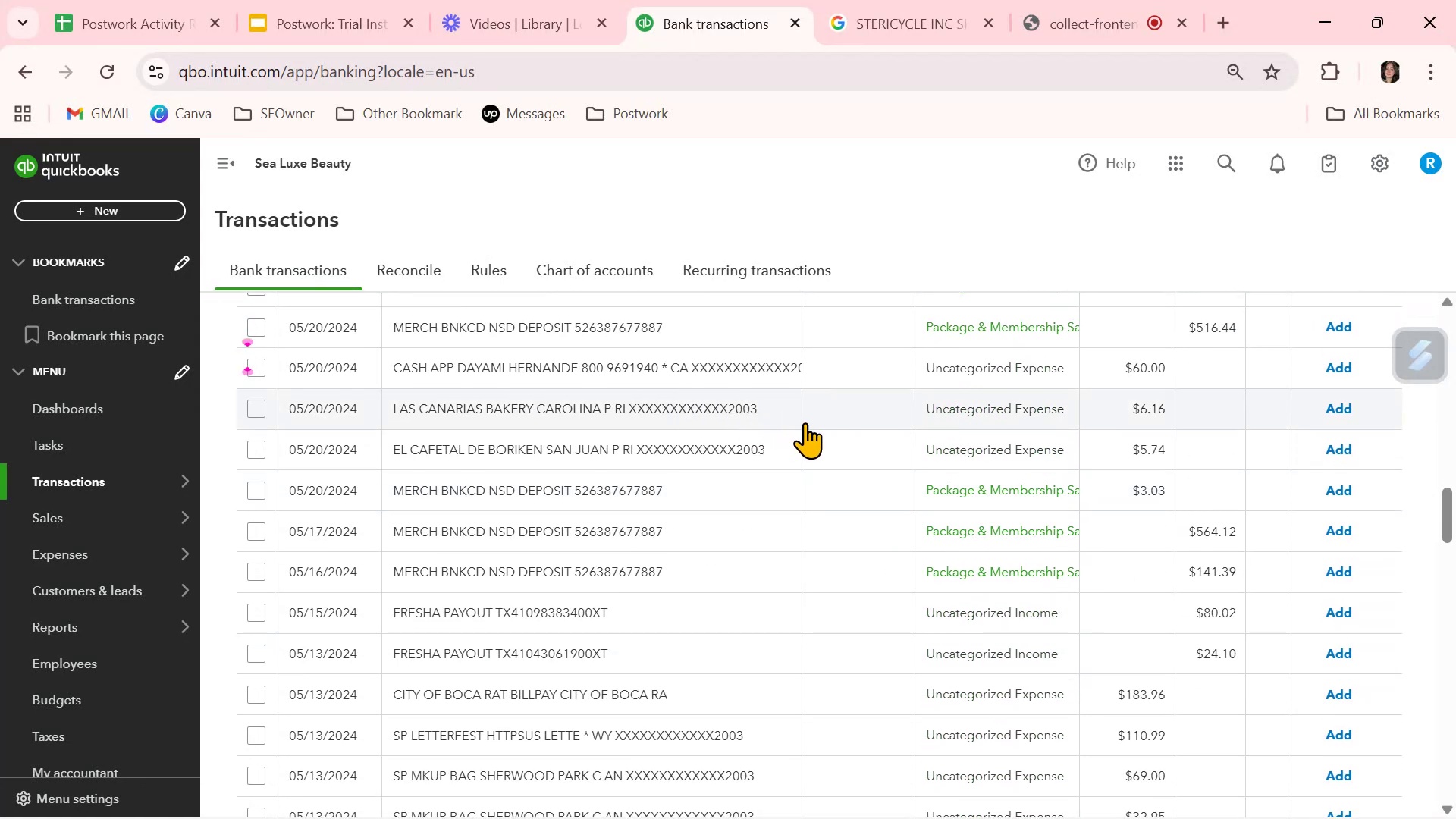 
left_click([828, 406])
 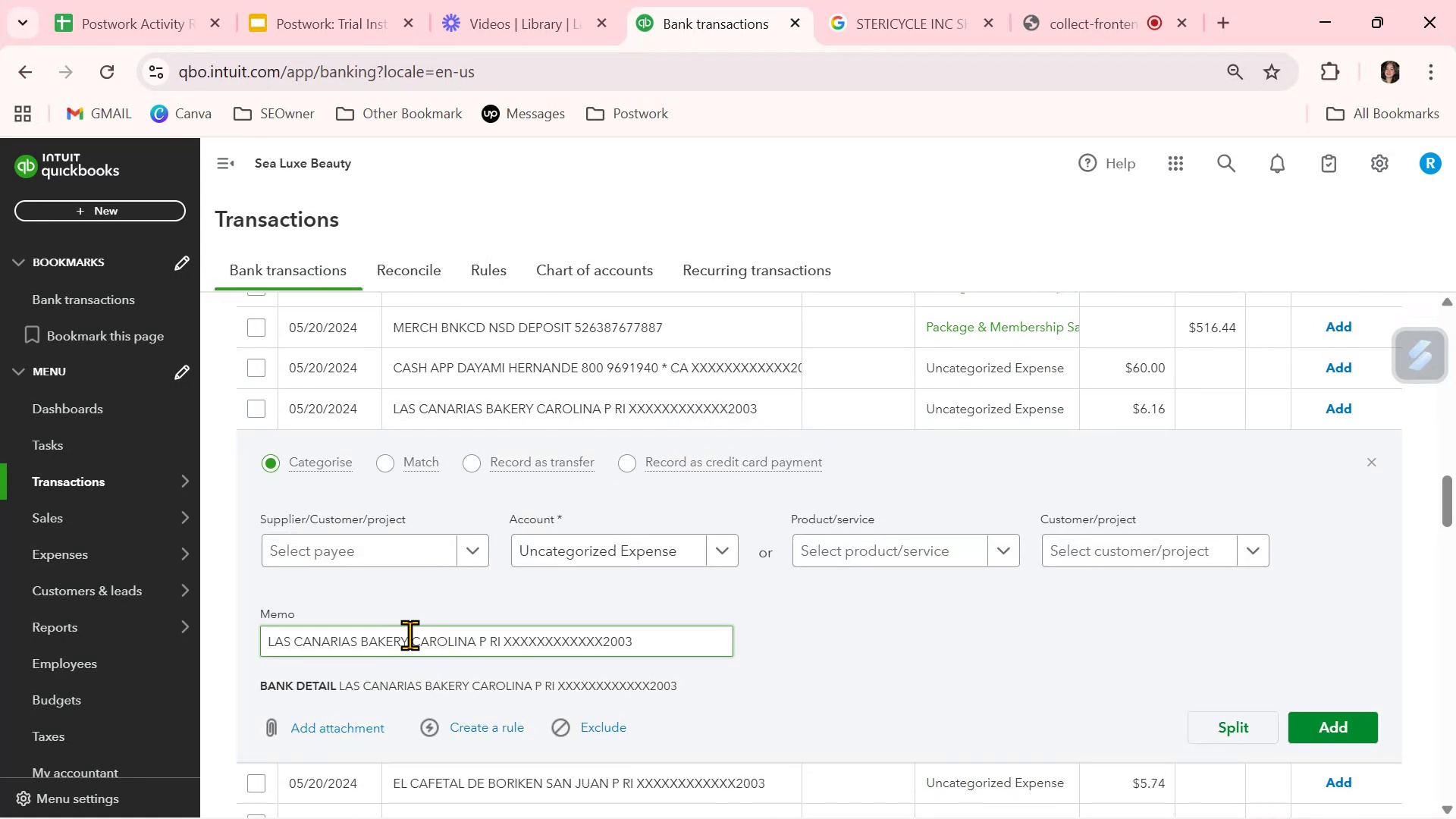 
left_click_drag(start_coordinate=[407, 640], to_coordinate=[248, 638])
 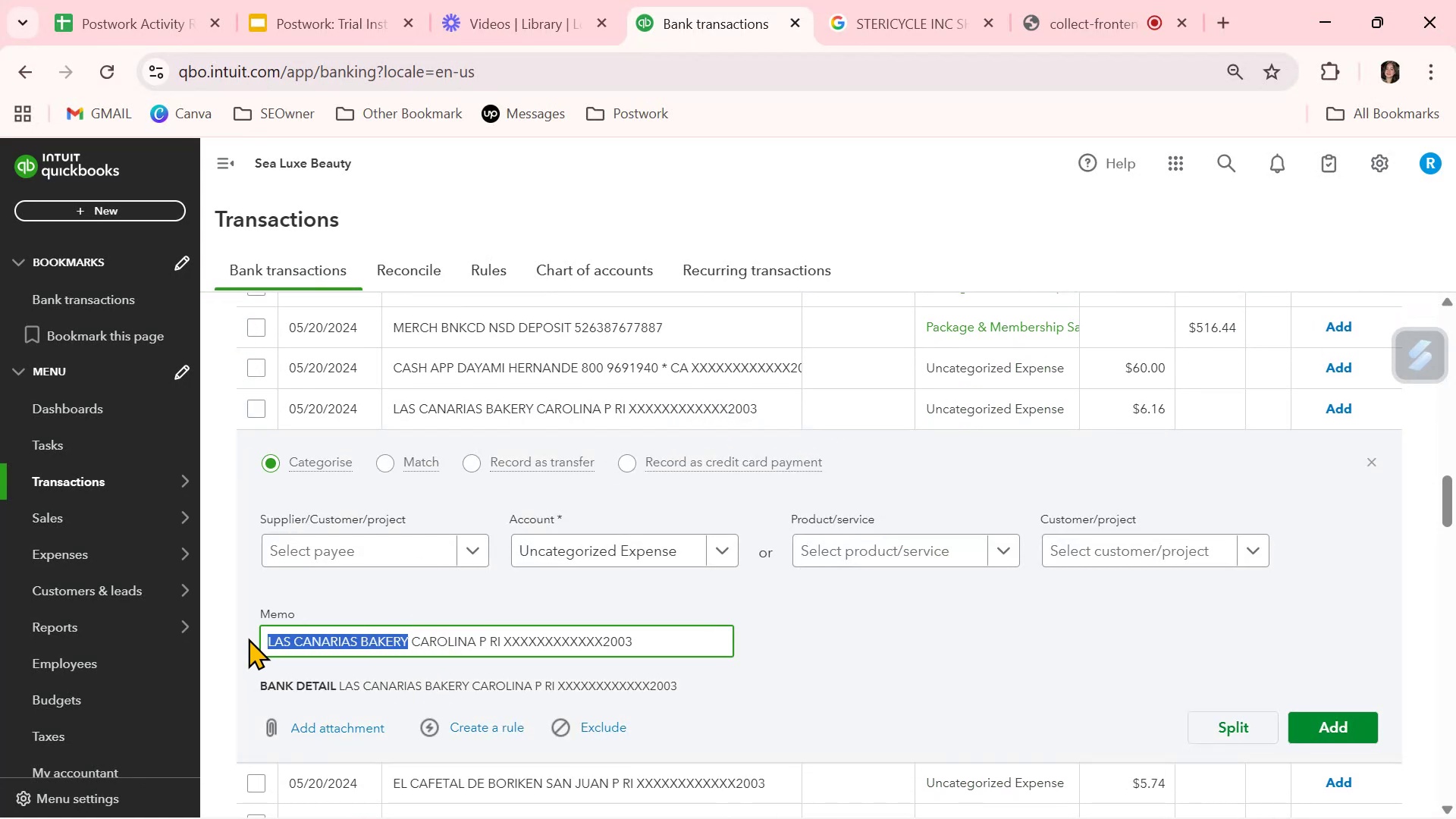 
key(Control+ControlLeft)
 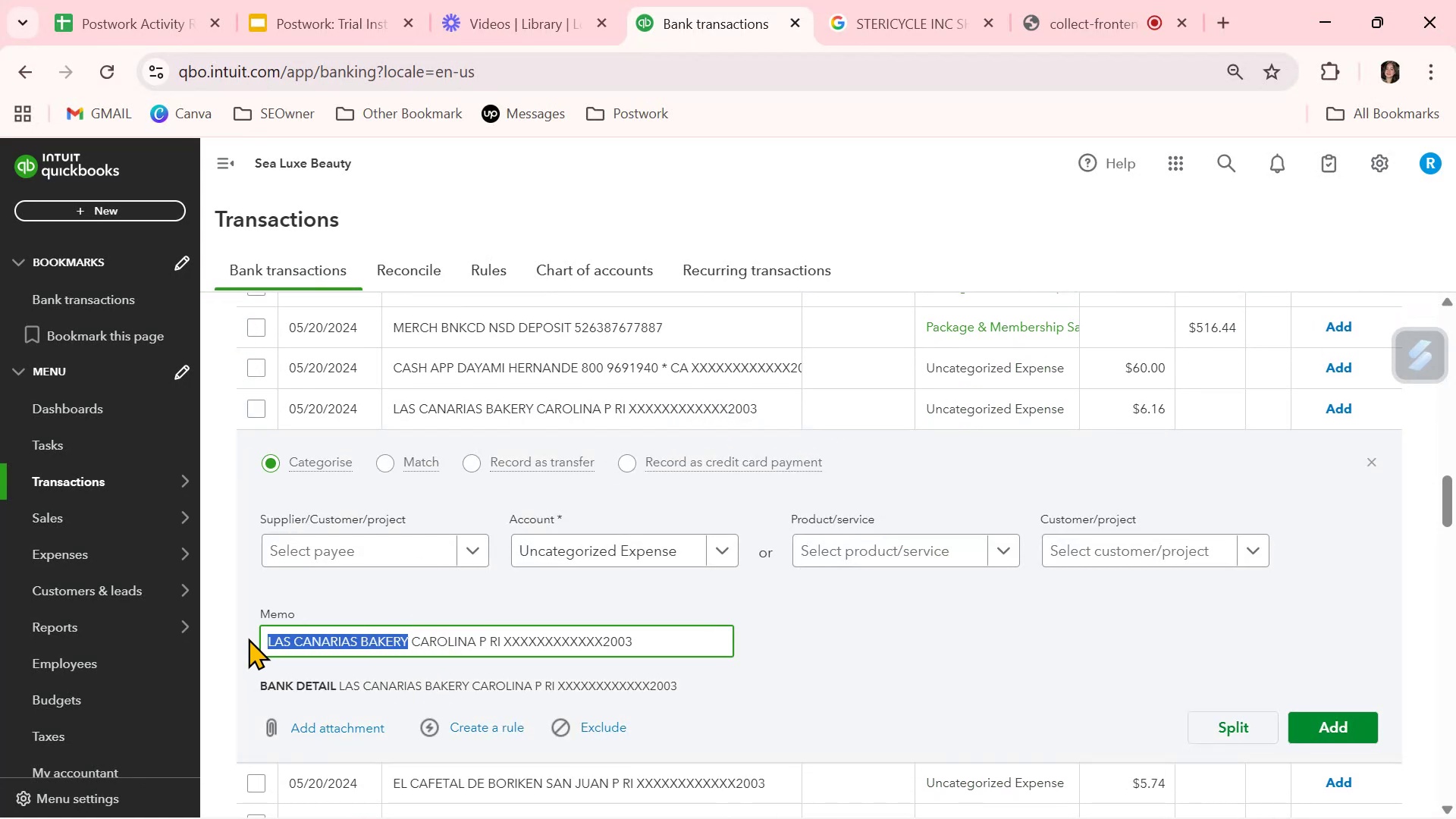 
key(Control+C)
 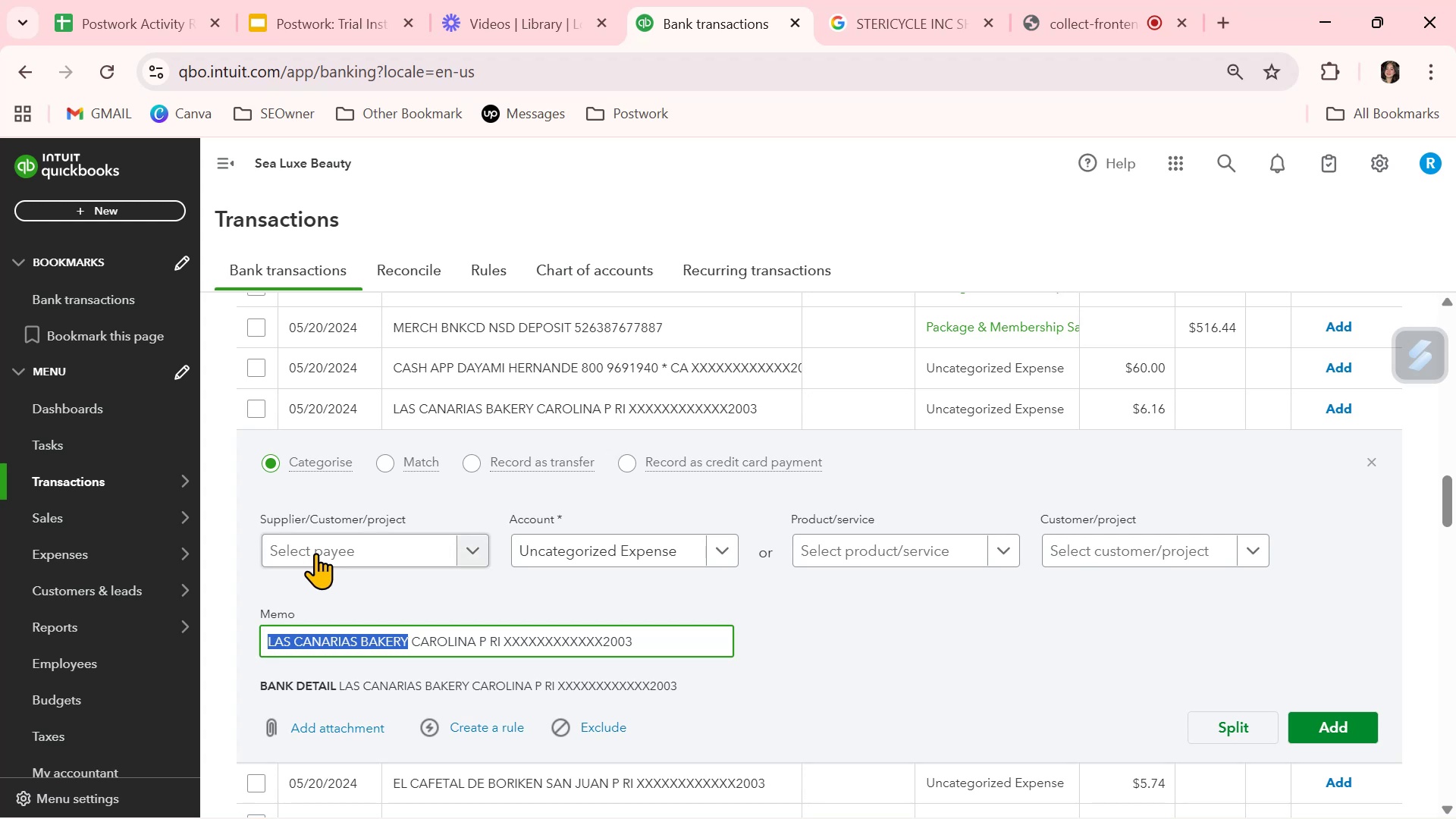 
left_click([317, 552])
 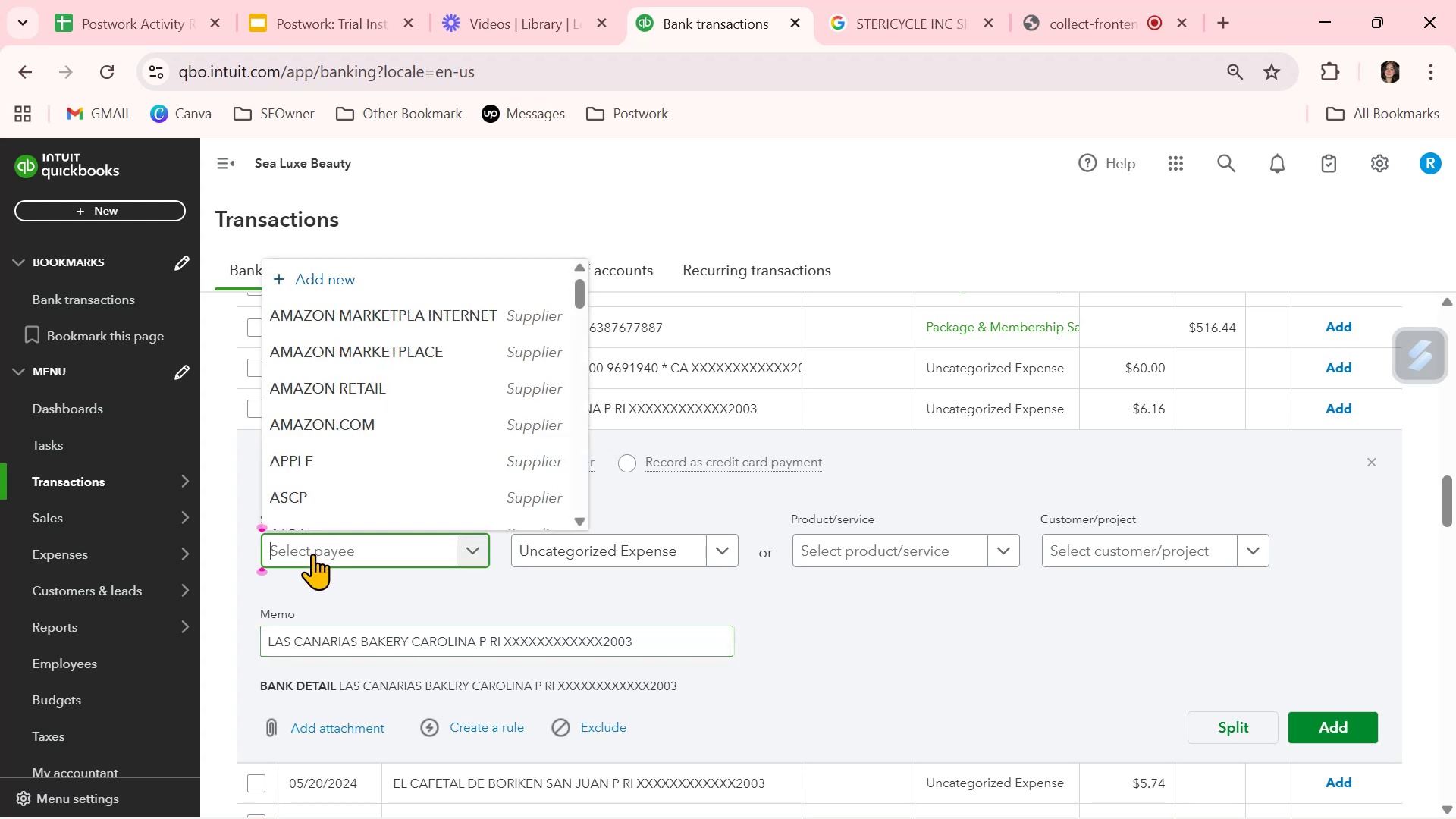 
key(Control+ControlLeft)
 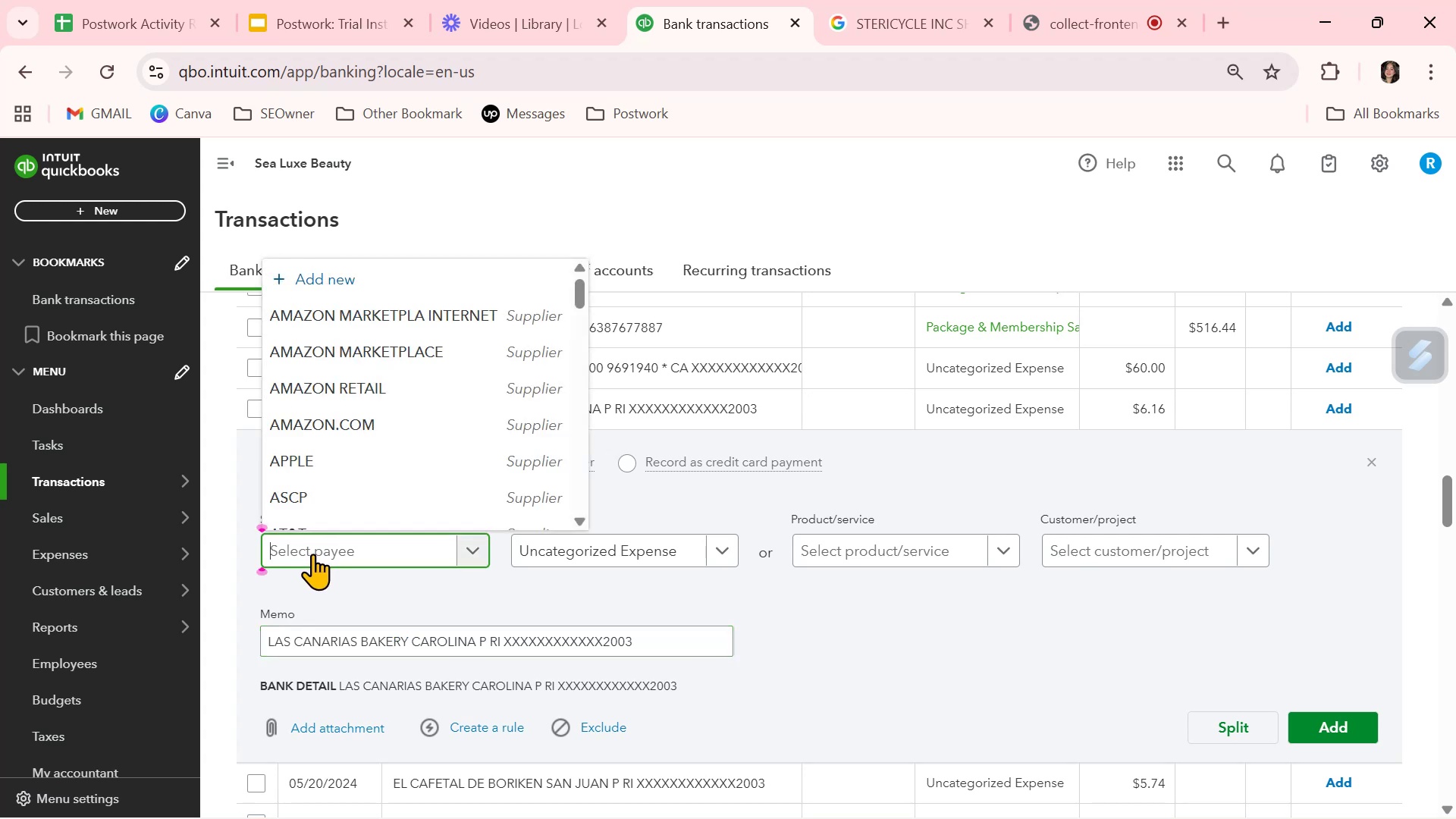 
key(Control+V)
 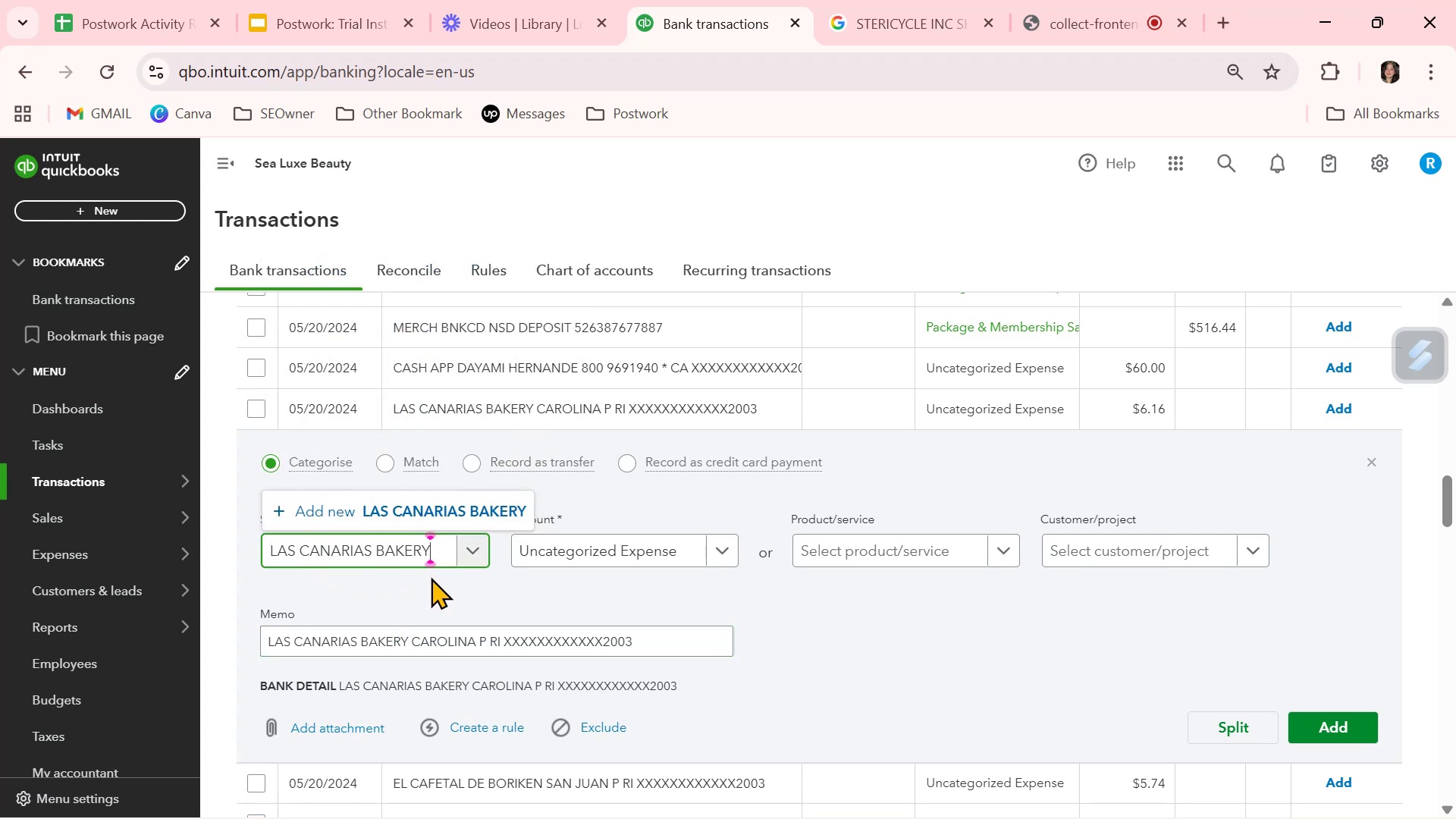 
left_click([425, 515])
 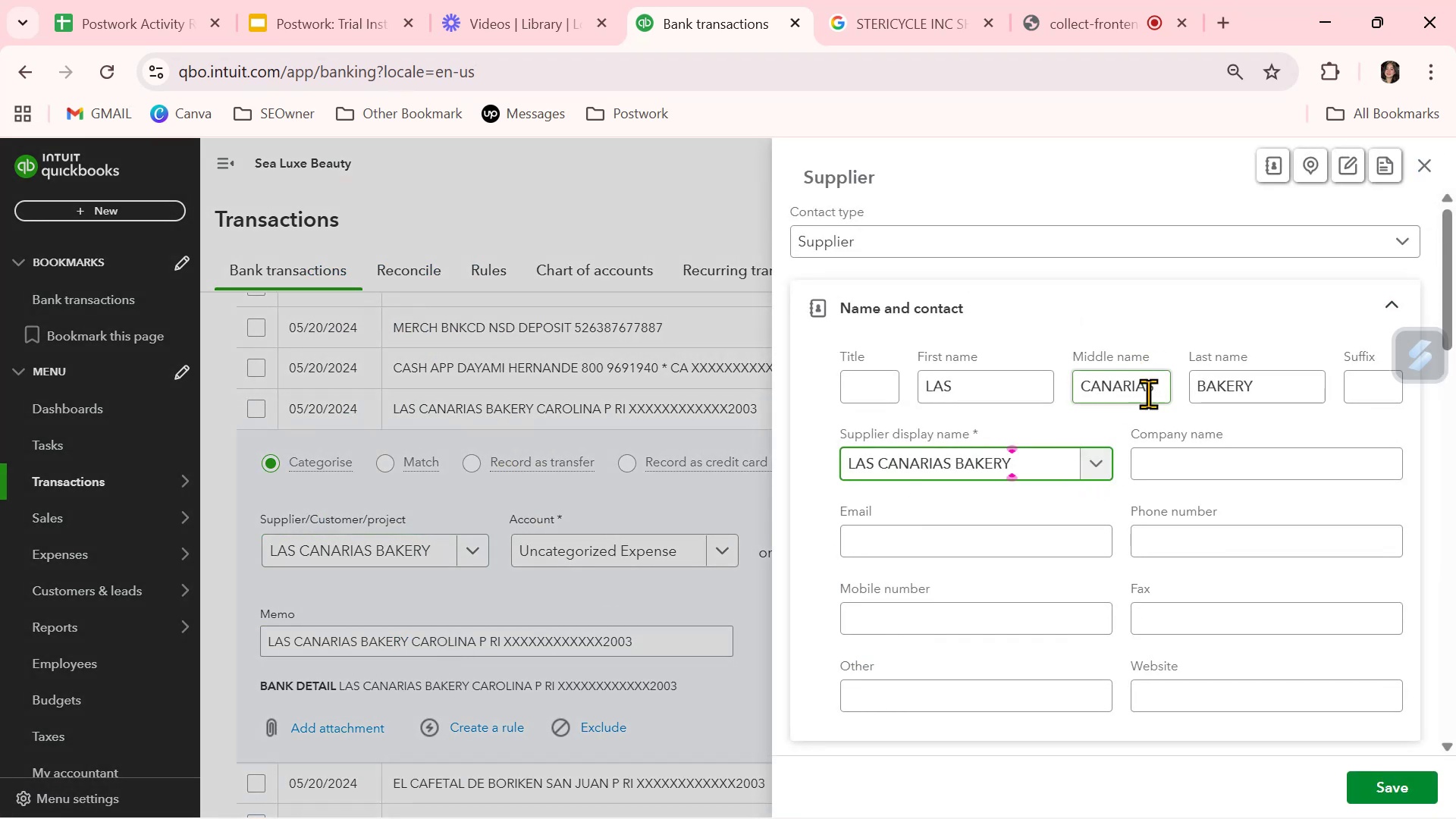 
left_click_drag(start_coordinate=[1023, 390], to_coordinate=[770, 393])
 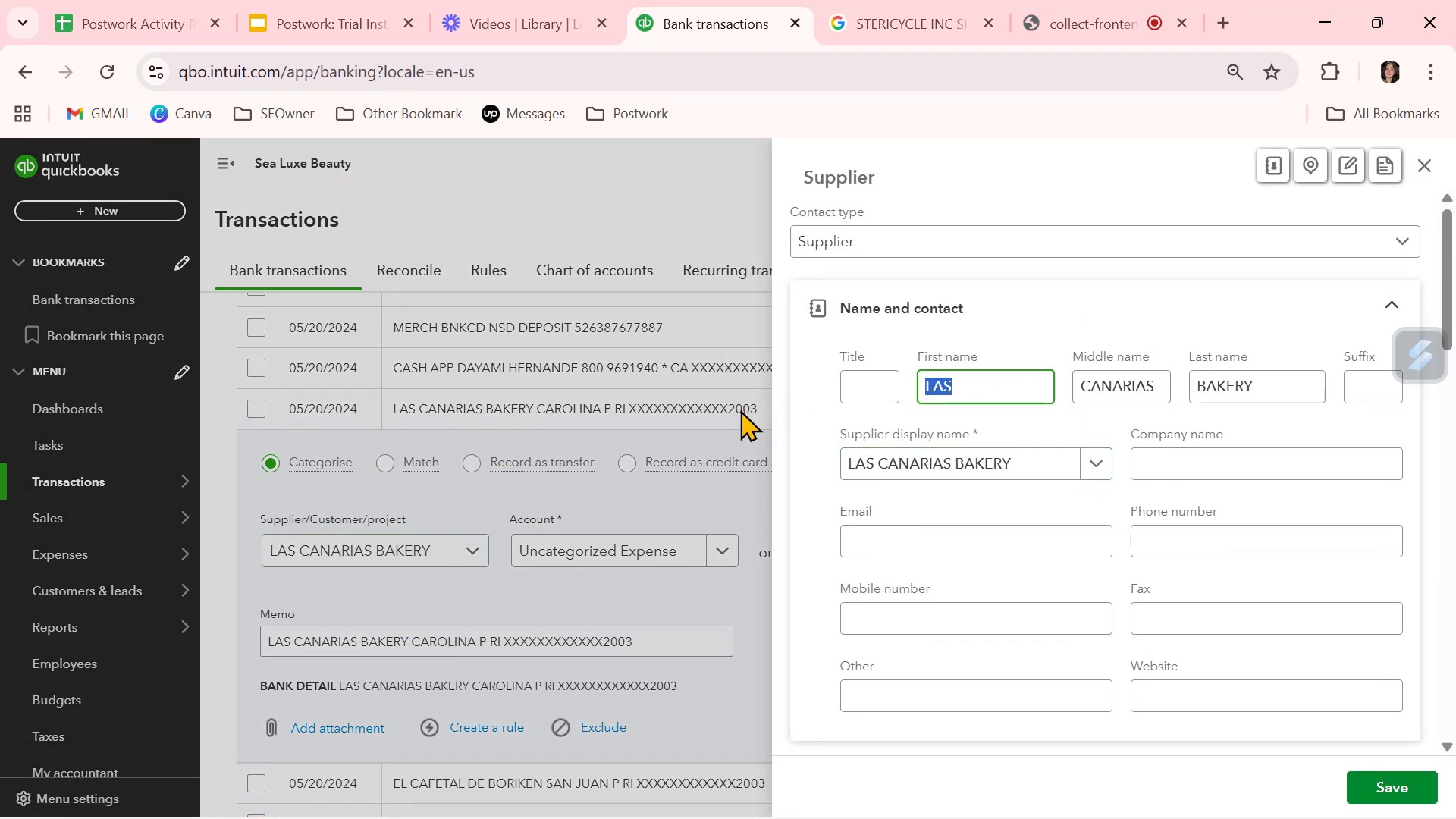 
key(Backspace)
 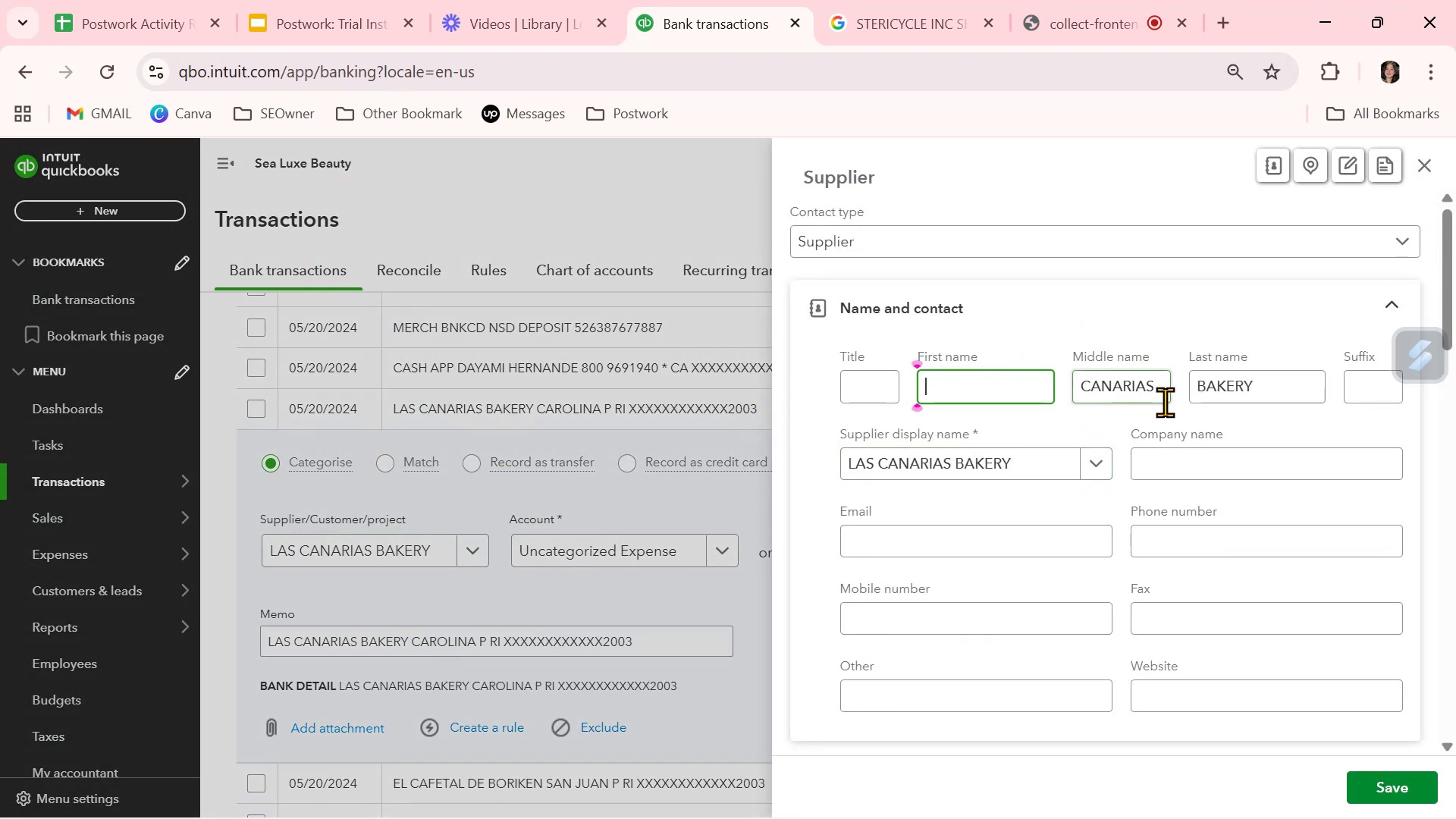 
left_click_drag(start_coordinate=[1163, 392], to_coordinate=[974, 383])
 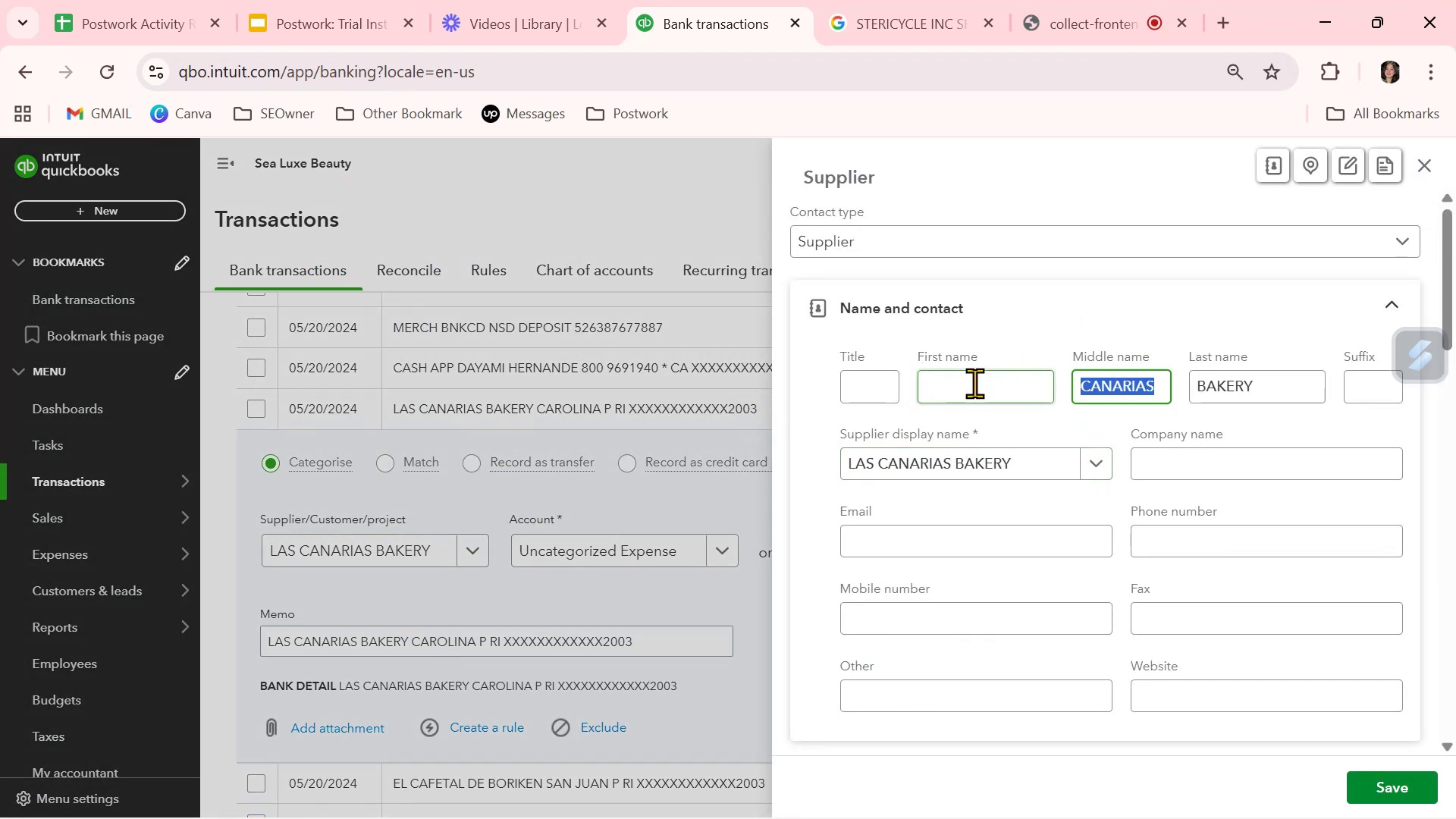 
key(Backspace)
 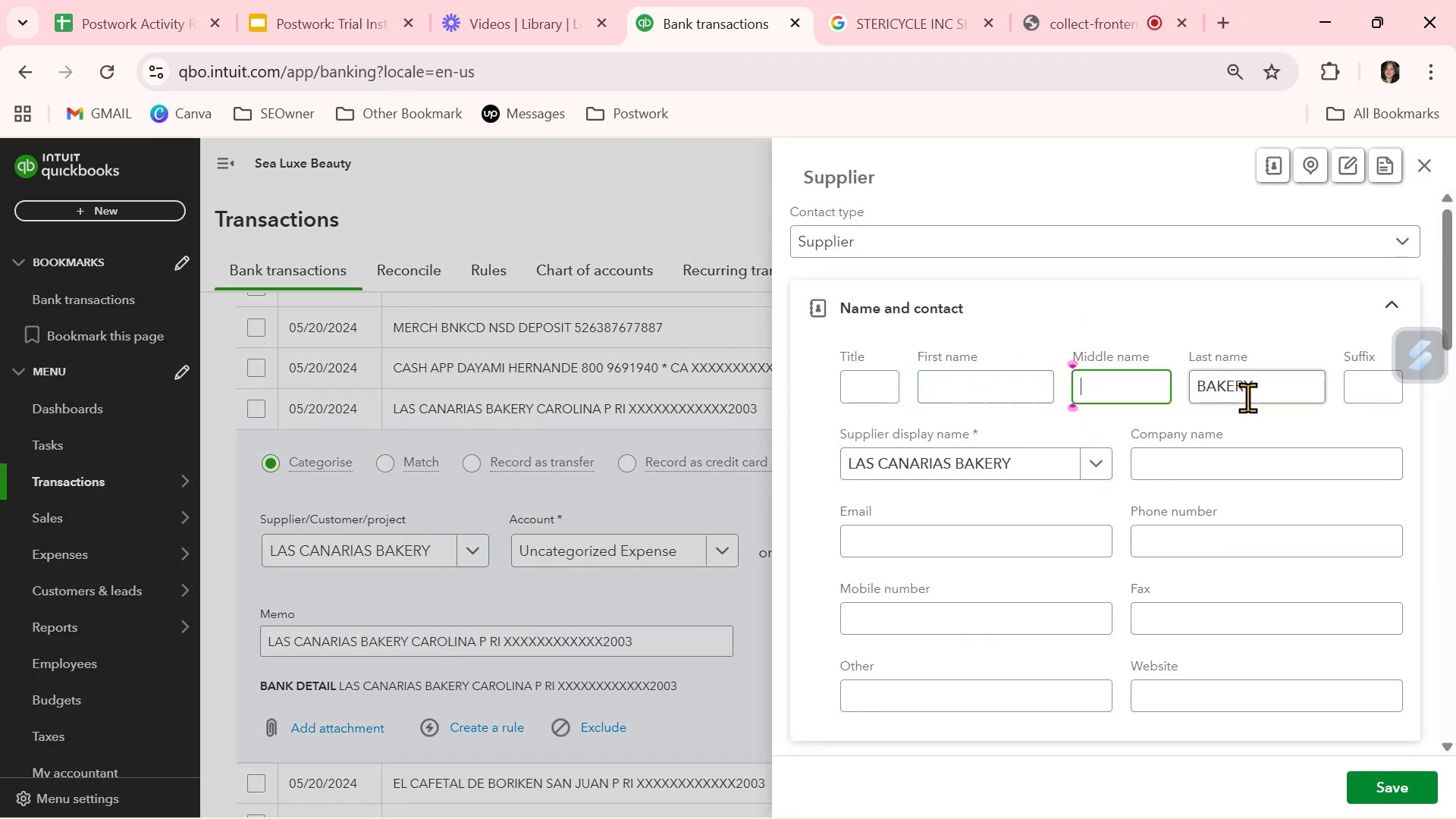 
left_click_drag(start_coordinate=[1262, 394], to_coordinate=[1158, 386])
 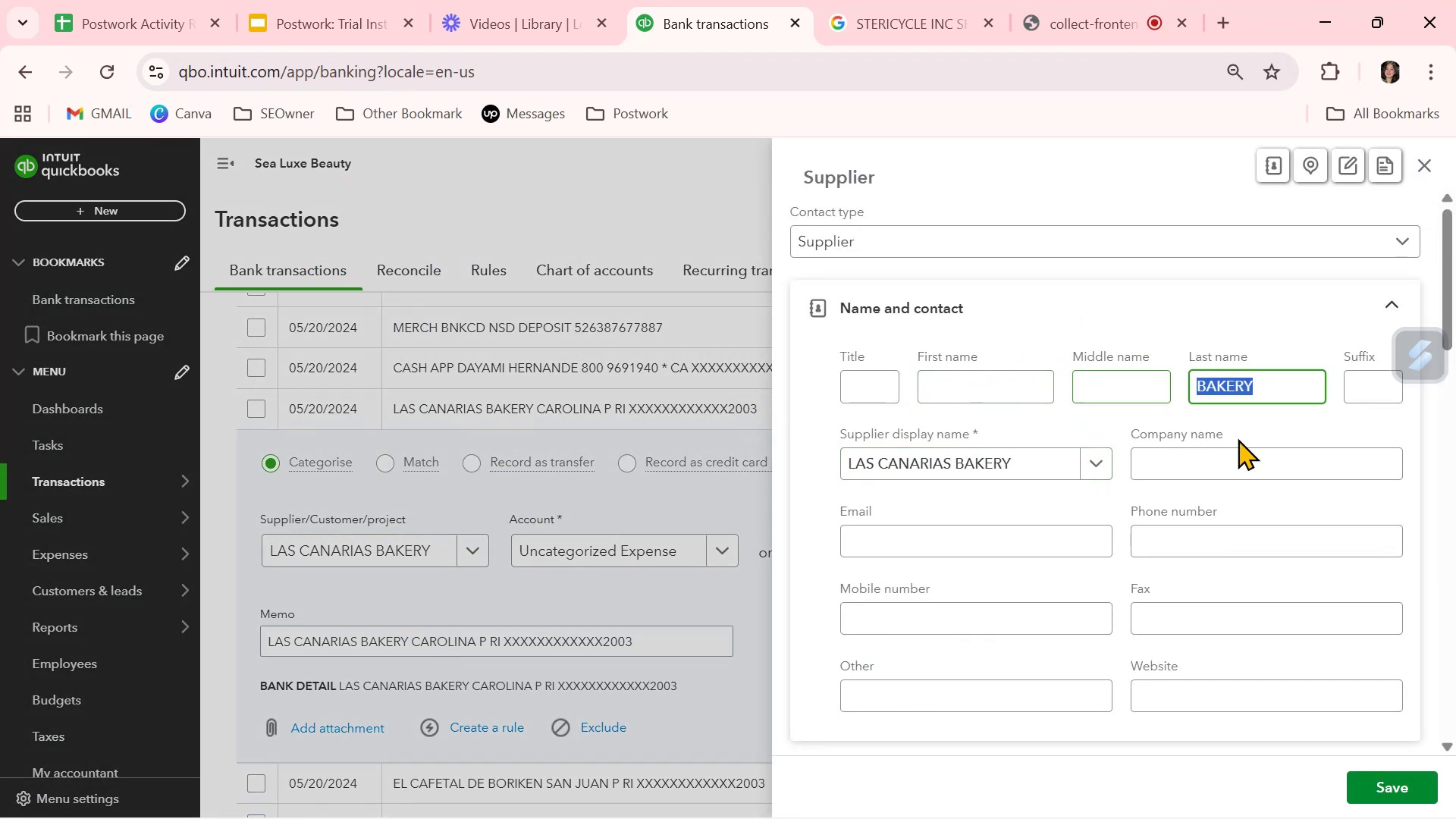 
key(Backspace)
 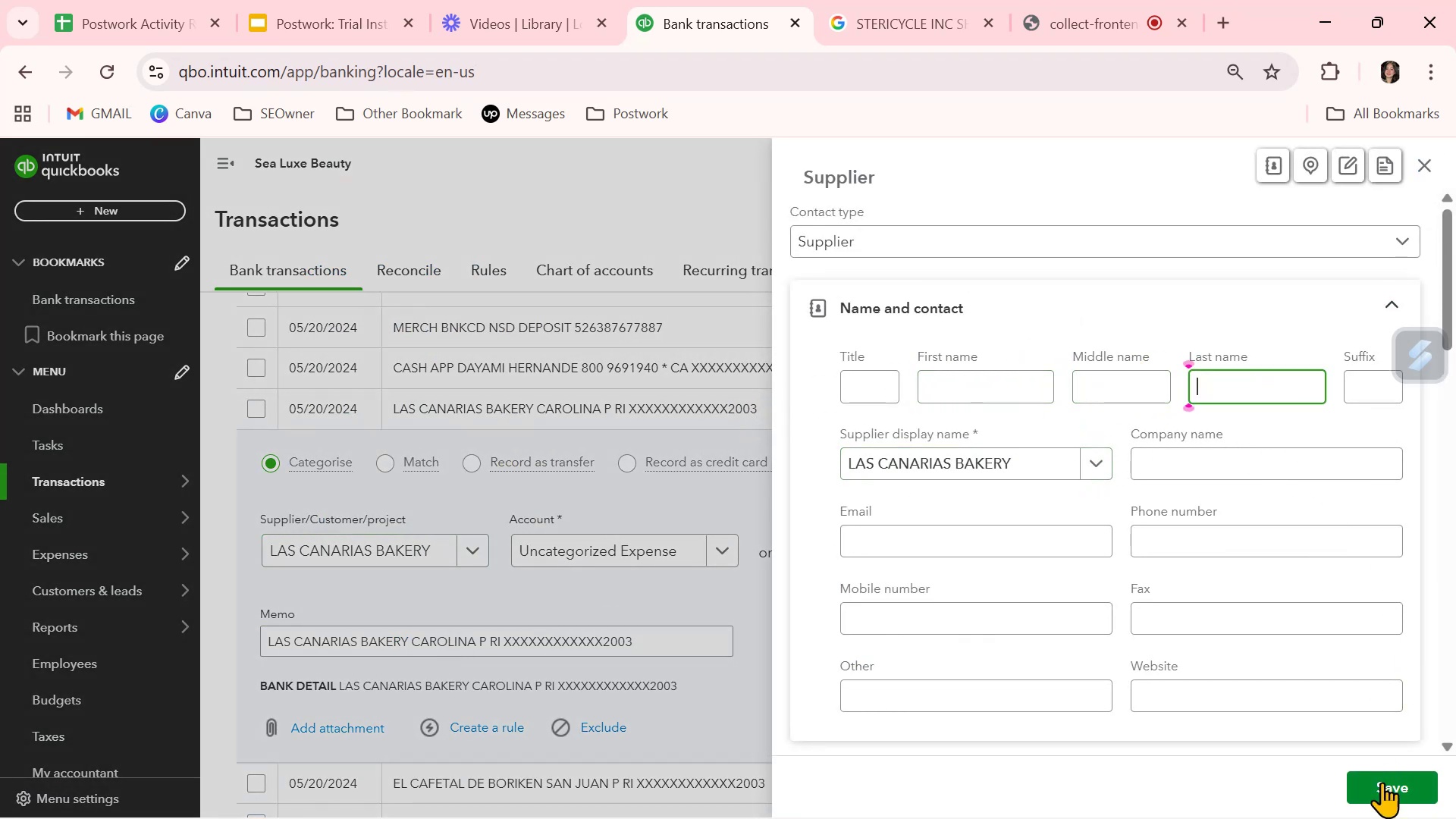 
left_click([1382, 783])
 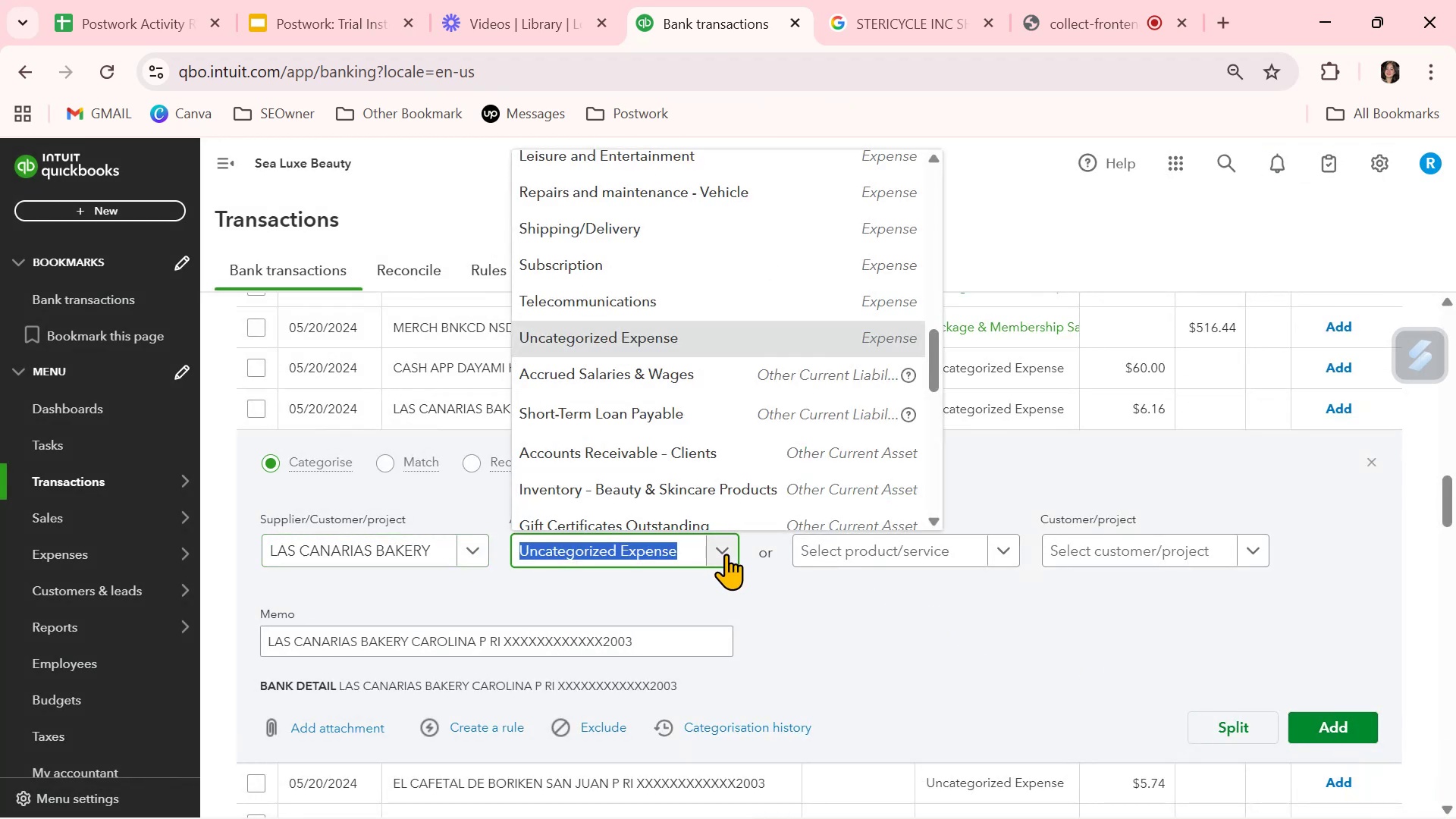 
key(F)
 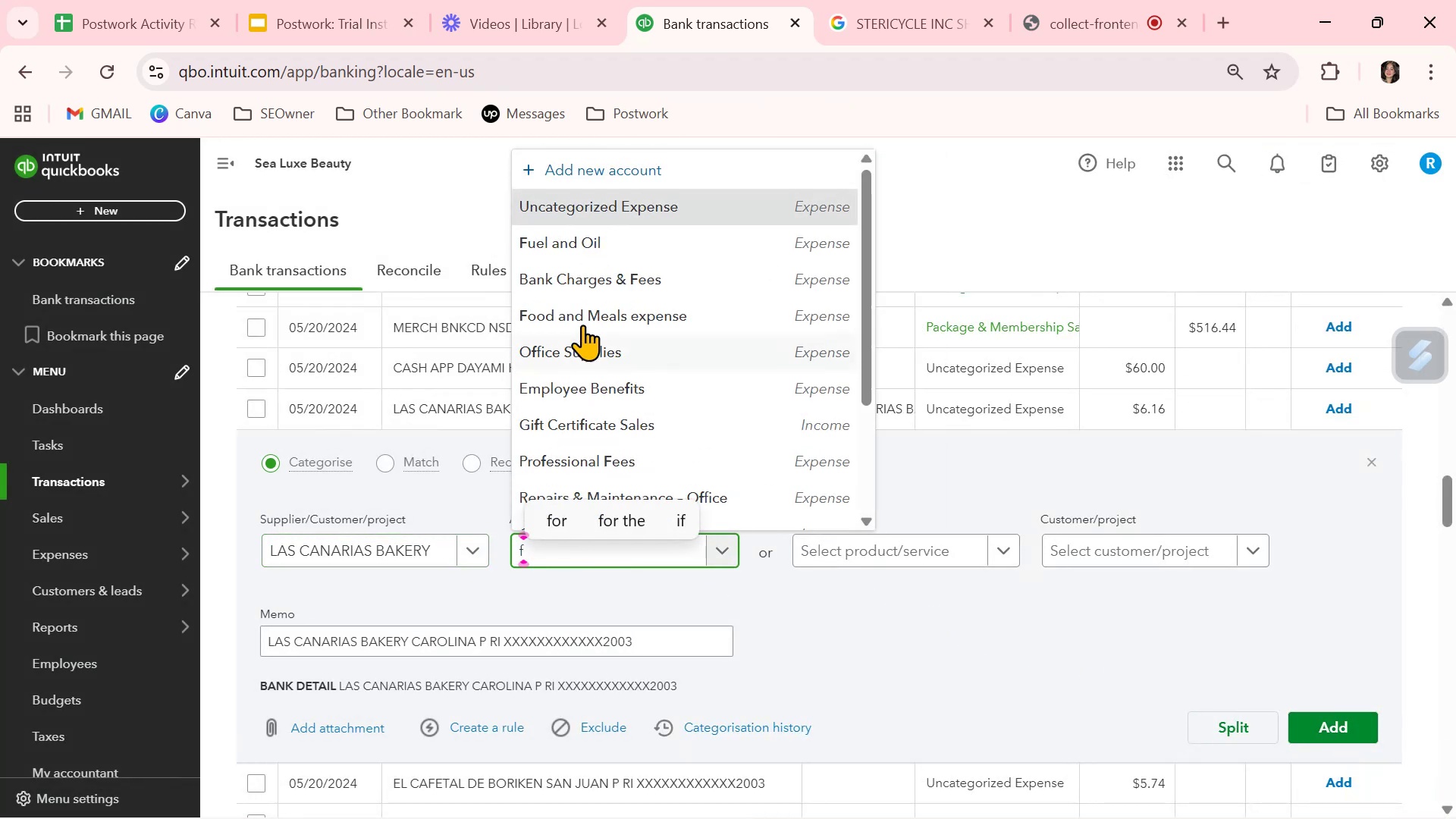 
left_click([588, 309])
 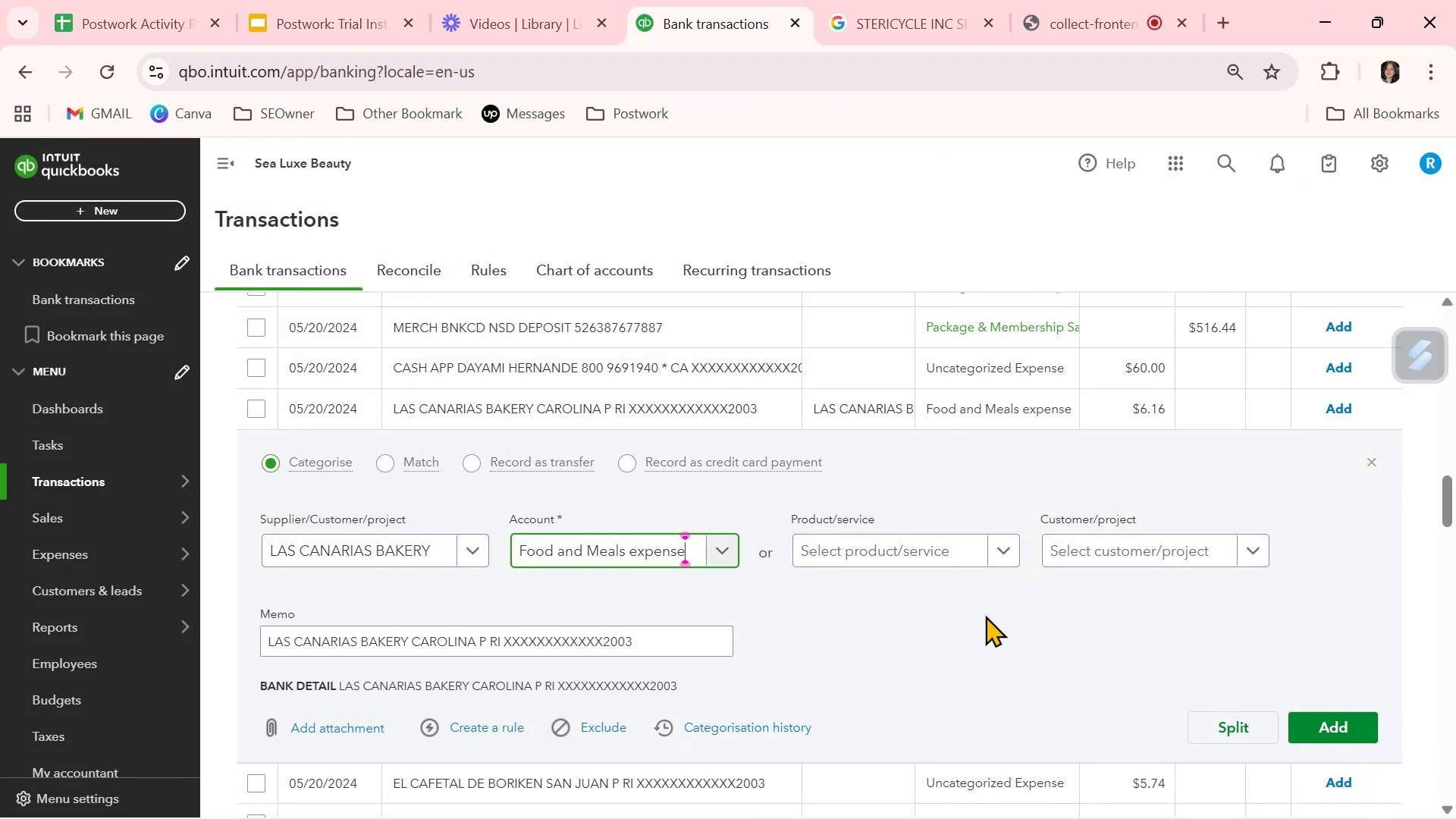 
left_click([969, 626])
 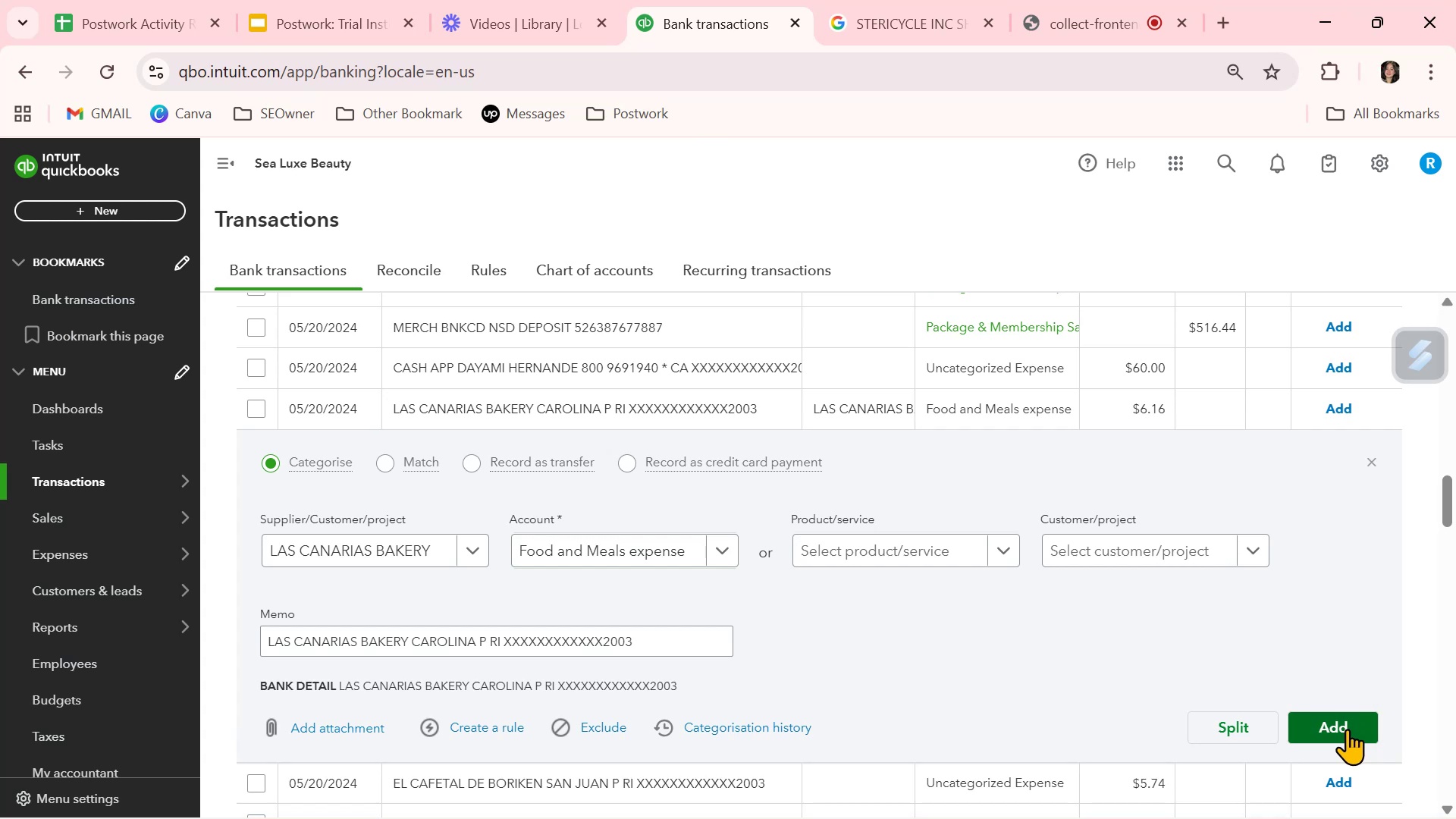 
wait(10.42)
 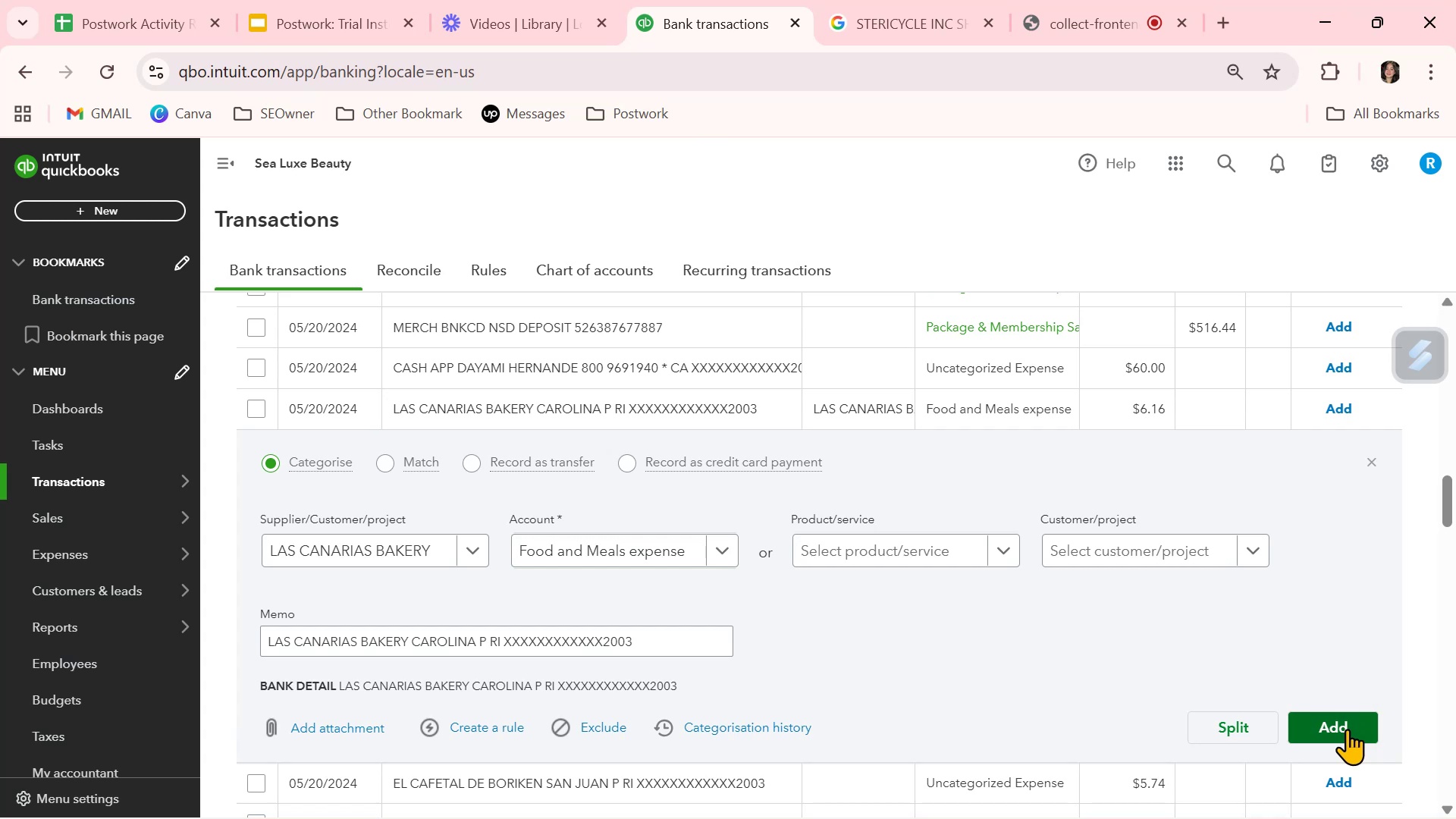 
left_click([1348, 723])
 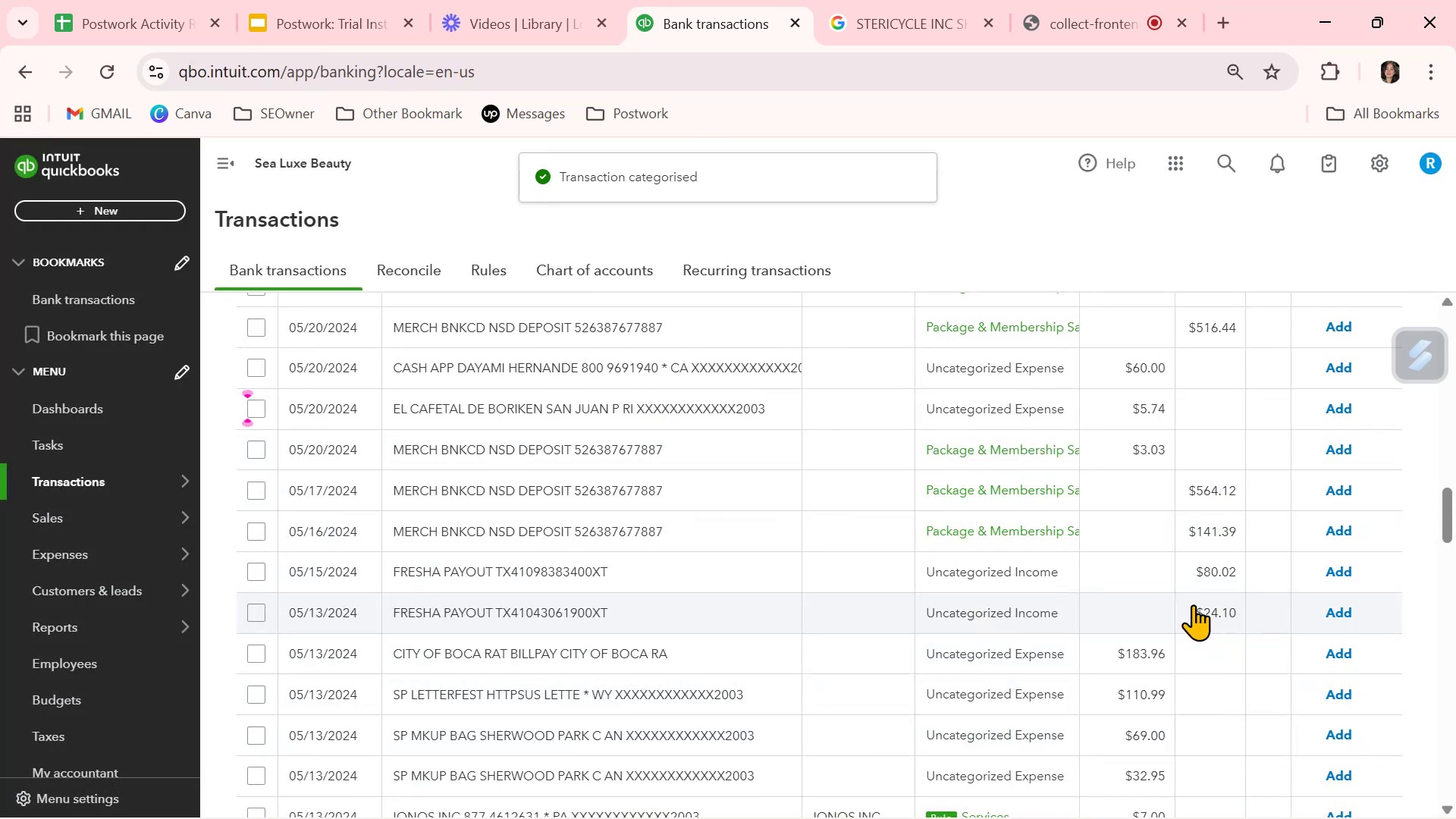 
left_click([679, 413])
 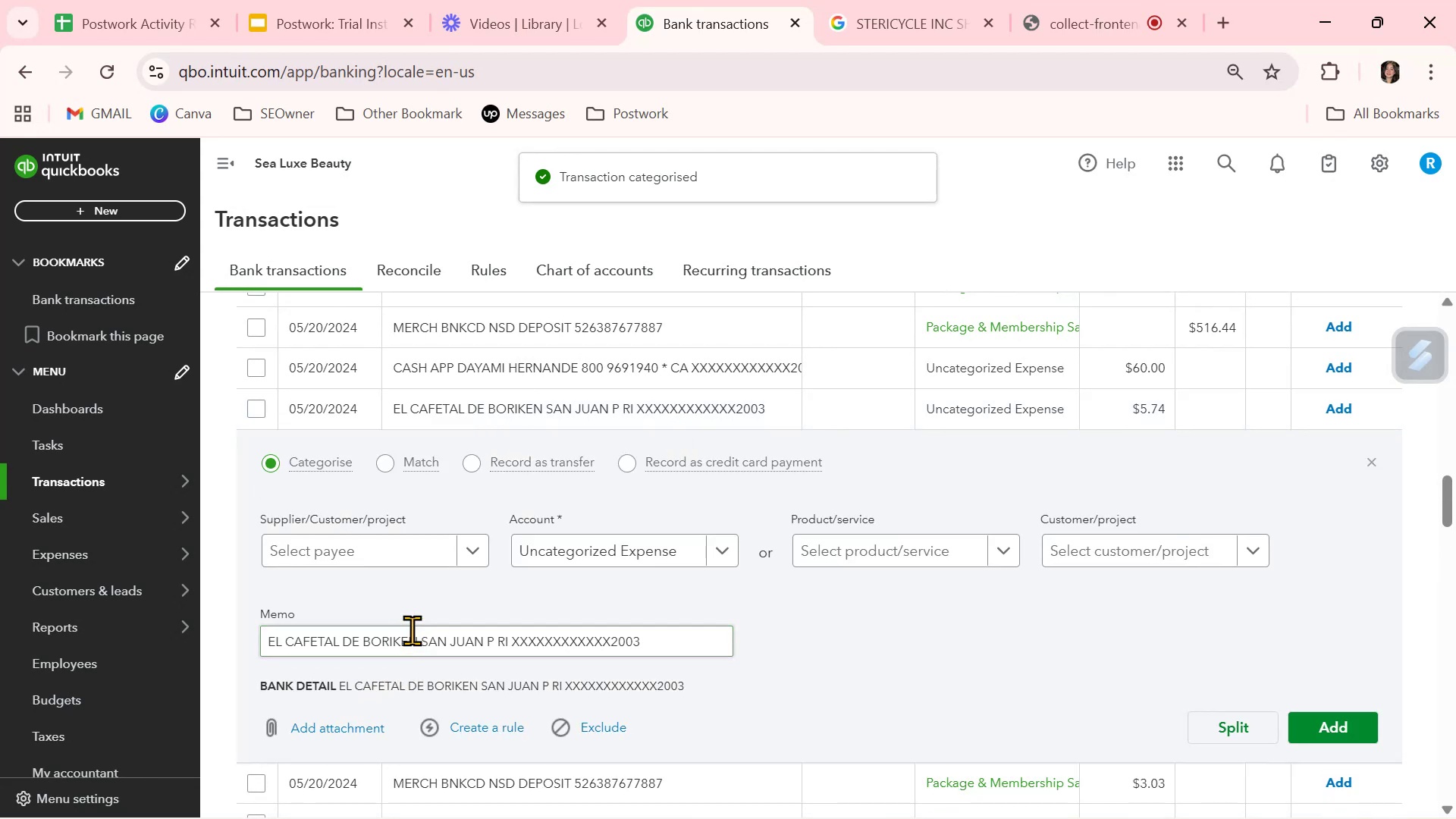 
left_click_drag(start_coordinate=[415, 641], to_coordinate=[224, 629])
 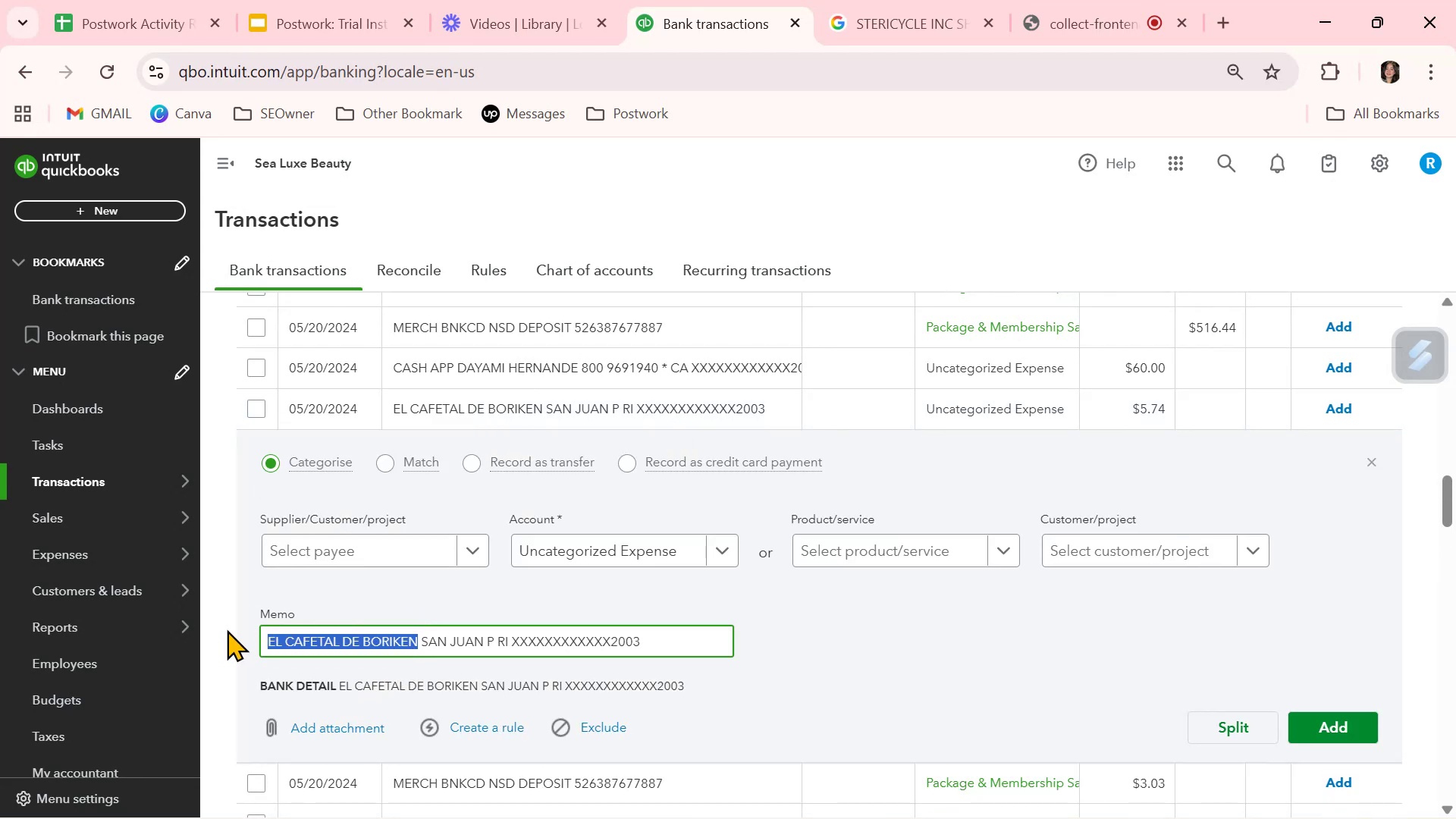 
key(Control+ControlLeft)
 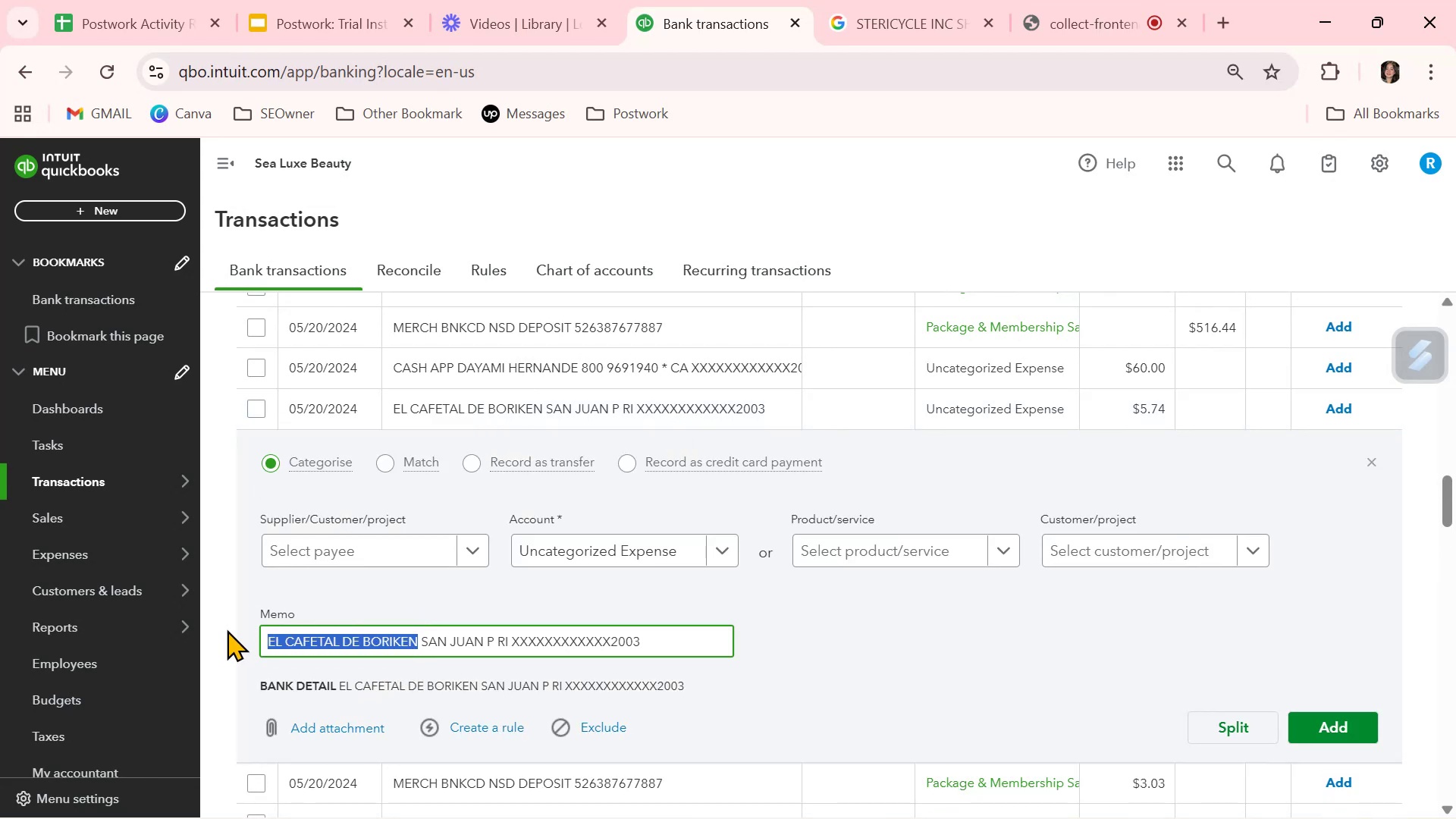 
key(Control+C)
 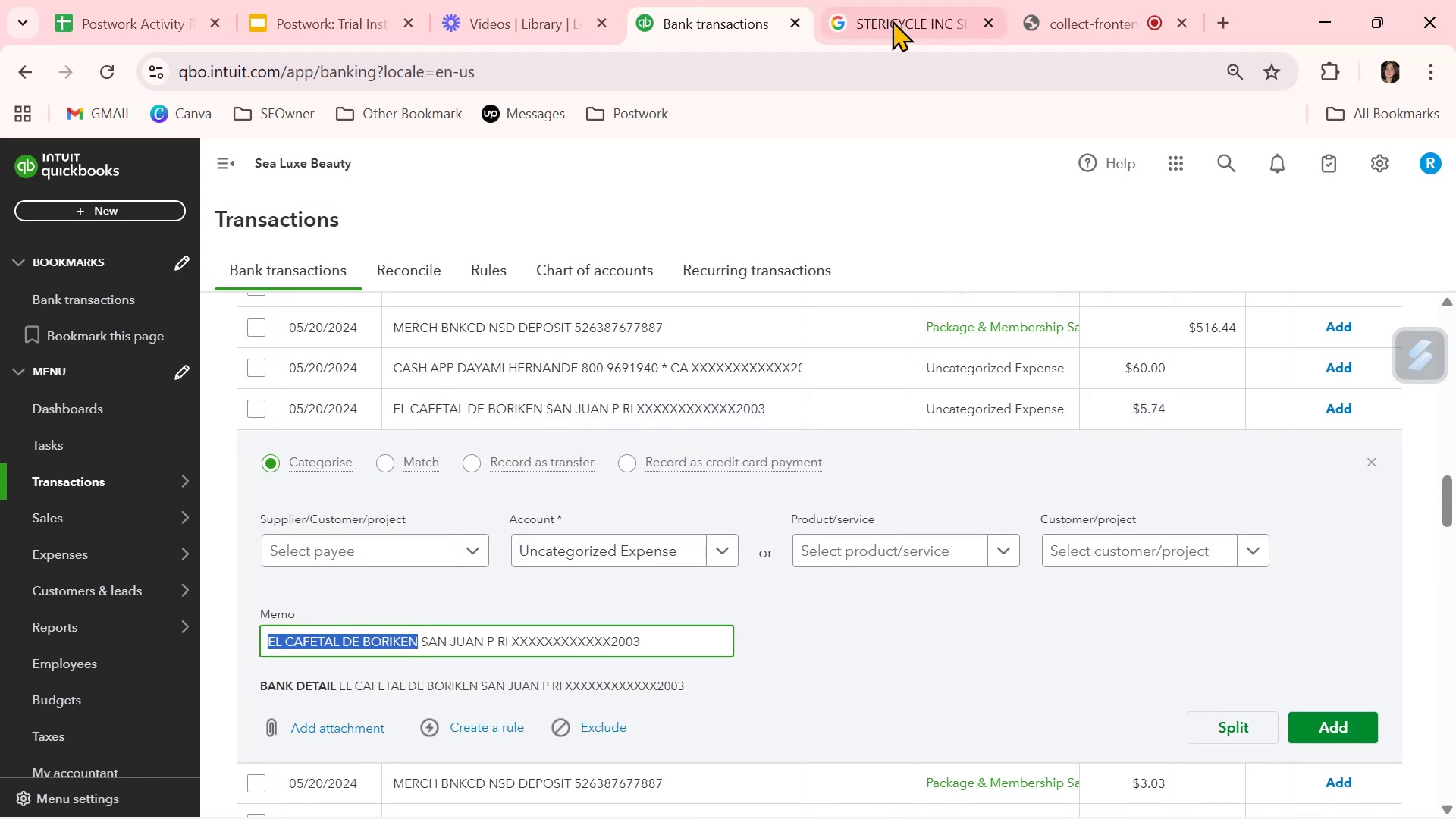 
left_click([873, 22])
 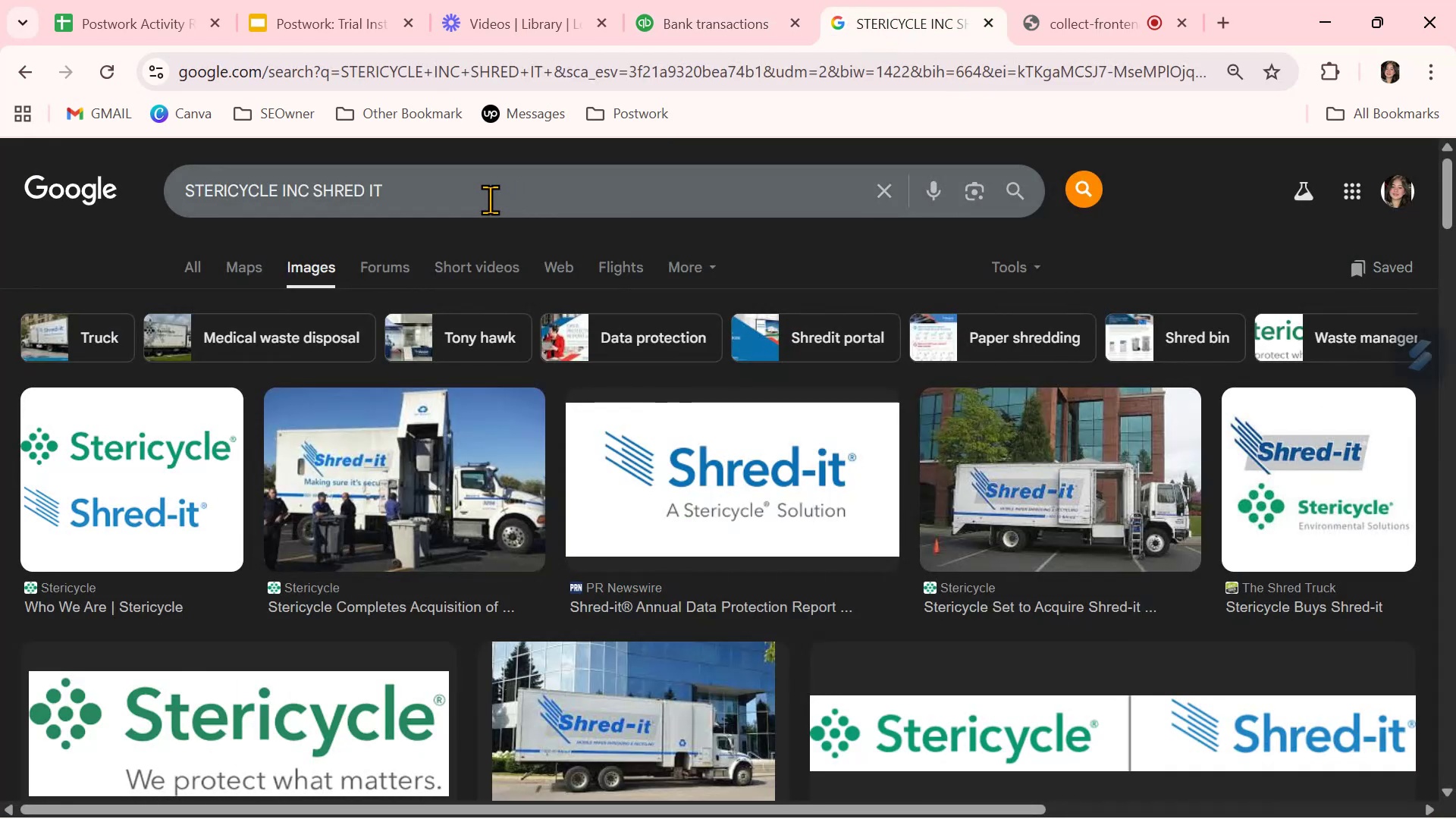 
double_click([490, 199])
 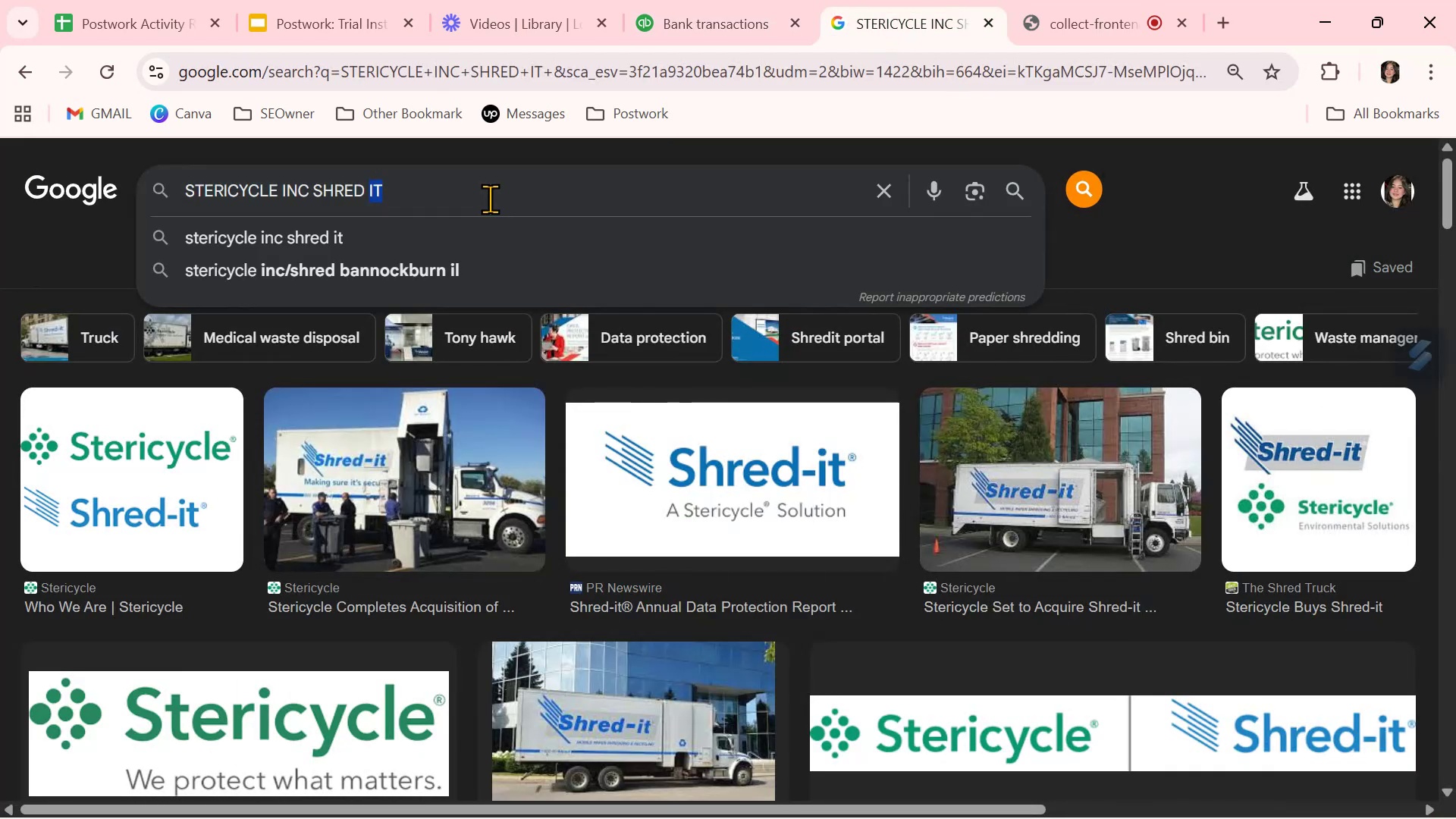 
triple_click([490, 199])
 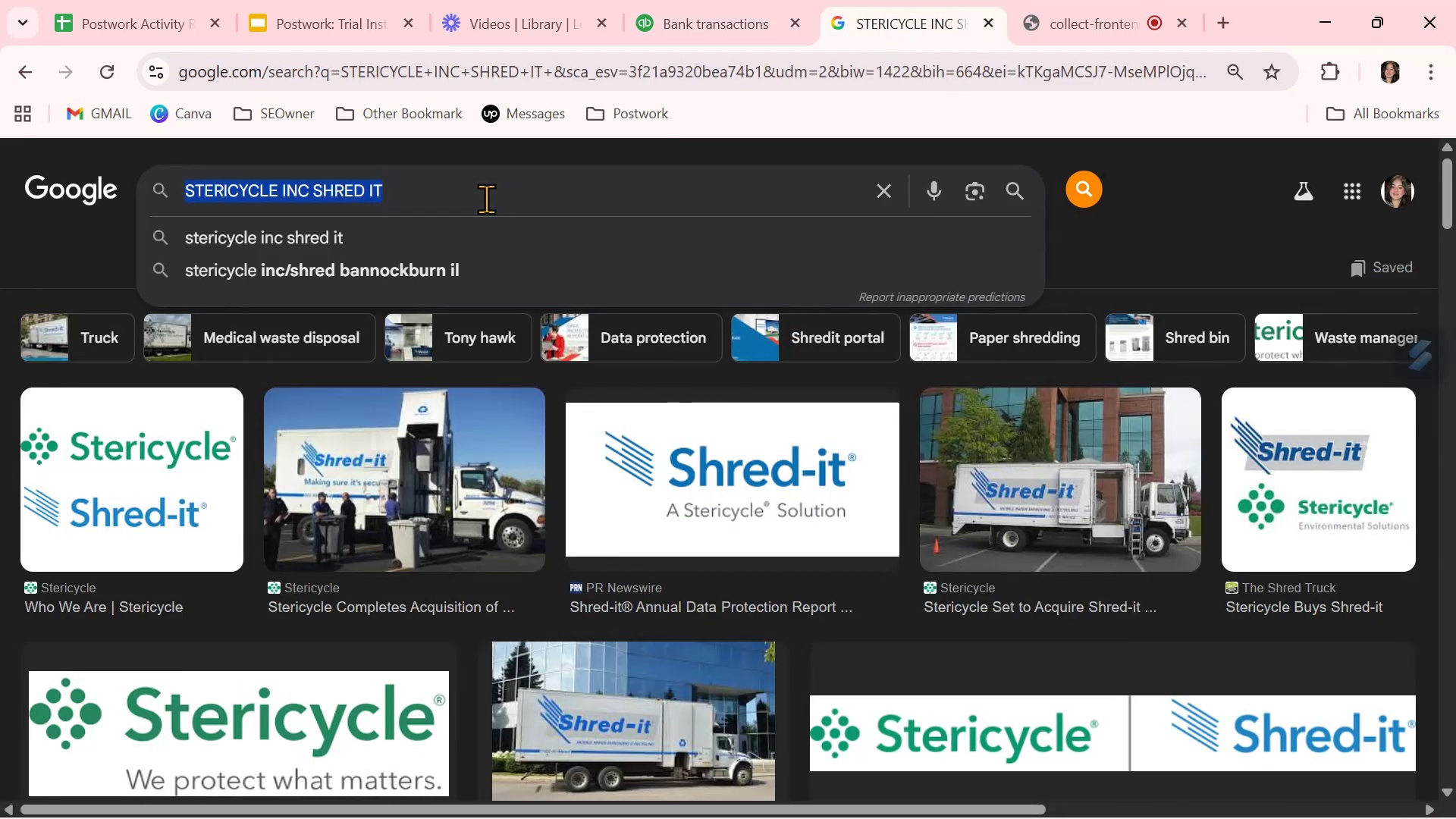 
key(Control+ControlLeft)
 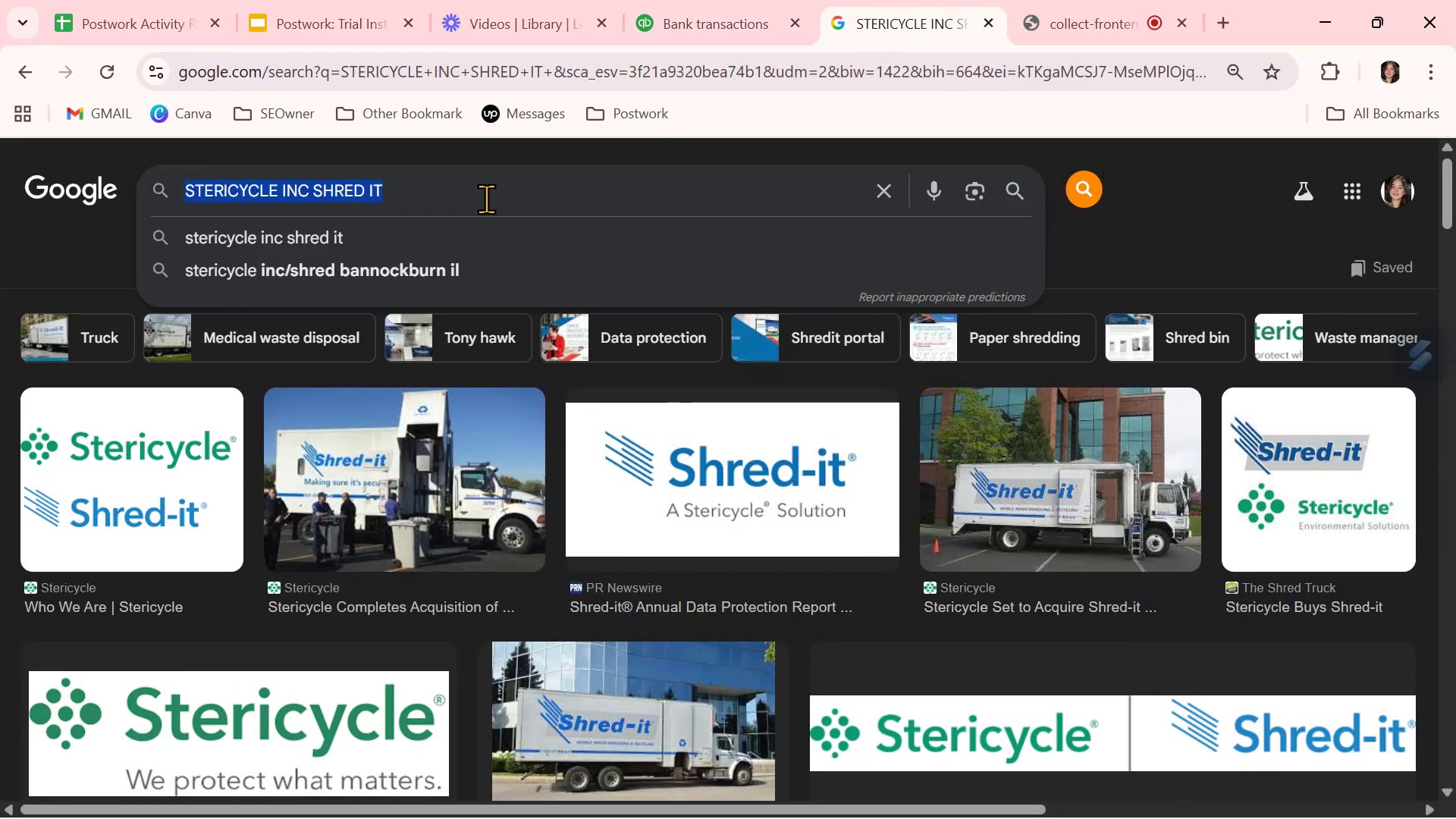 
key(Control+V)
 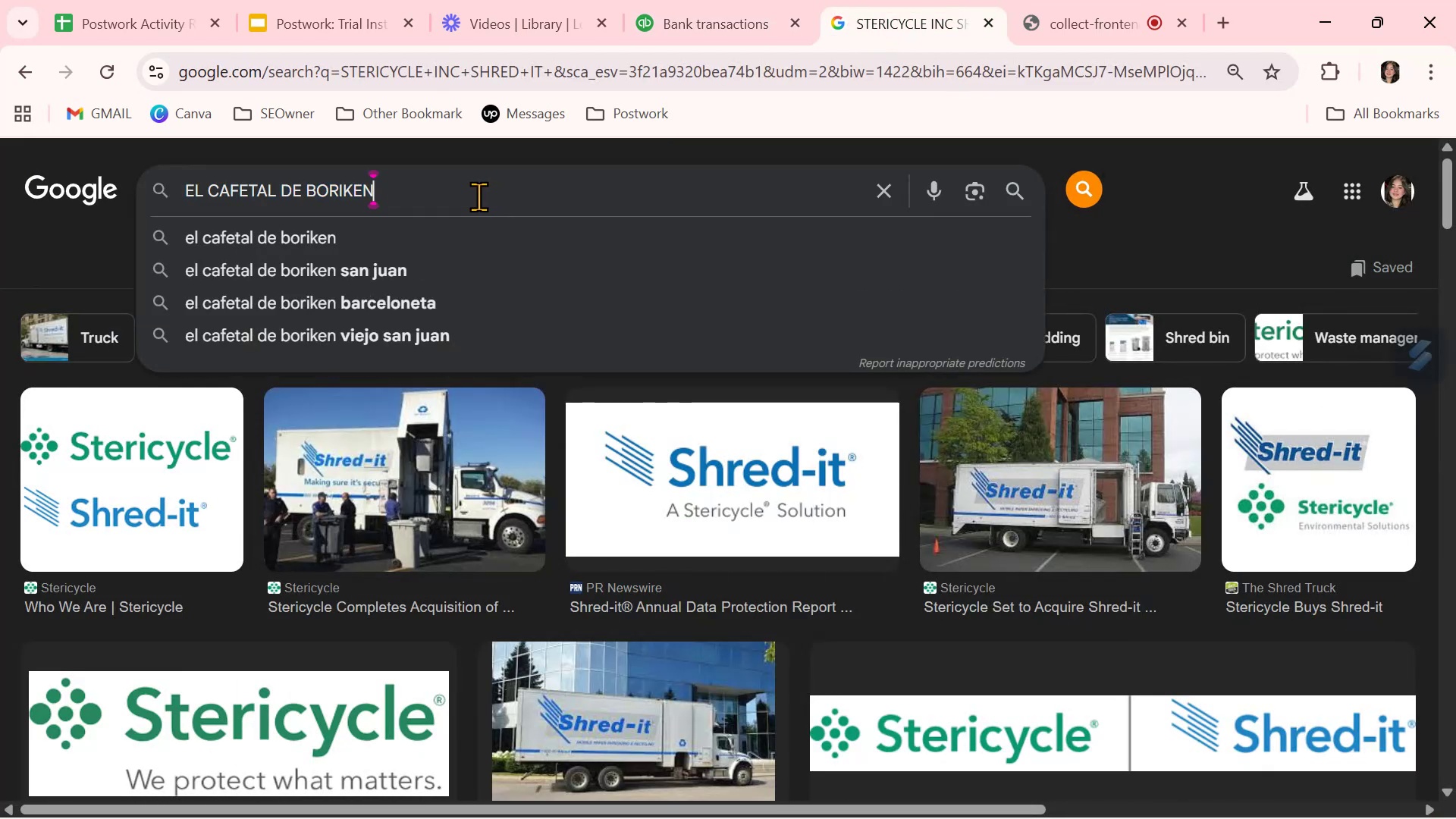 
key(Control+NumpadEnter)
 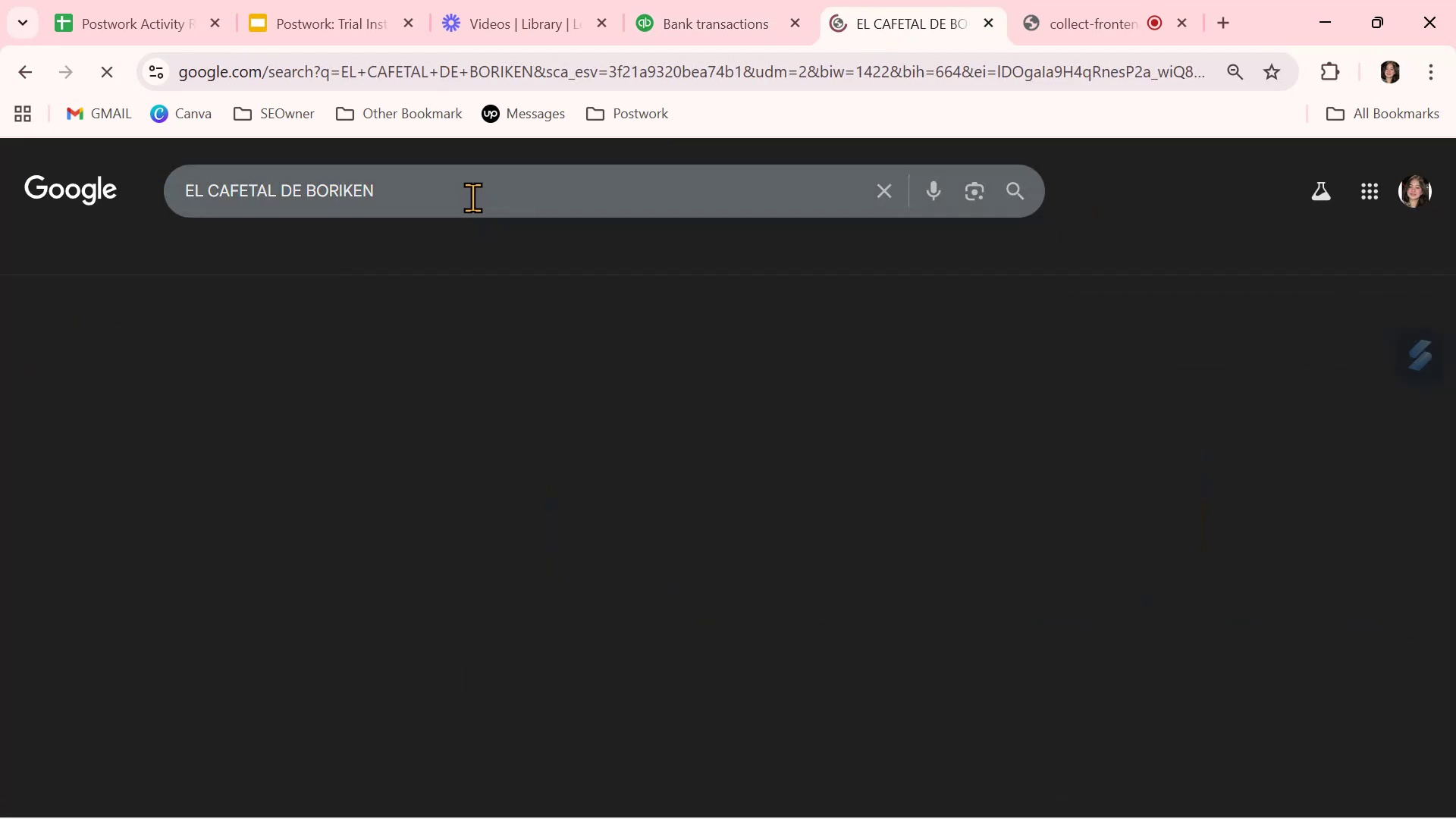 
mouse_move([704, 582])
 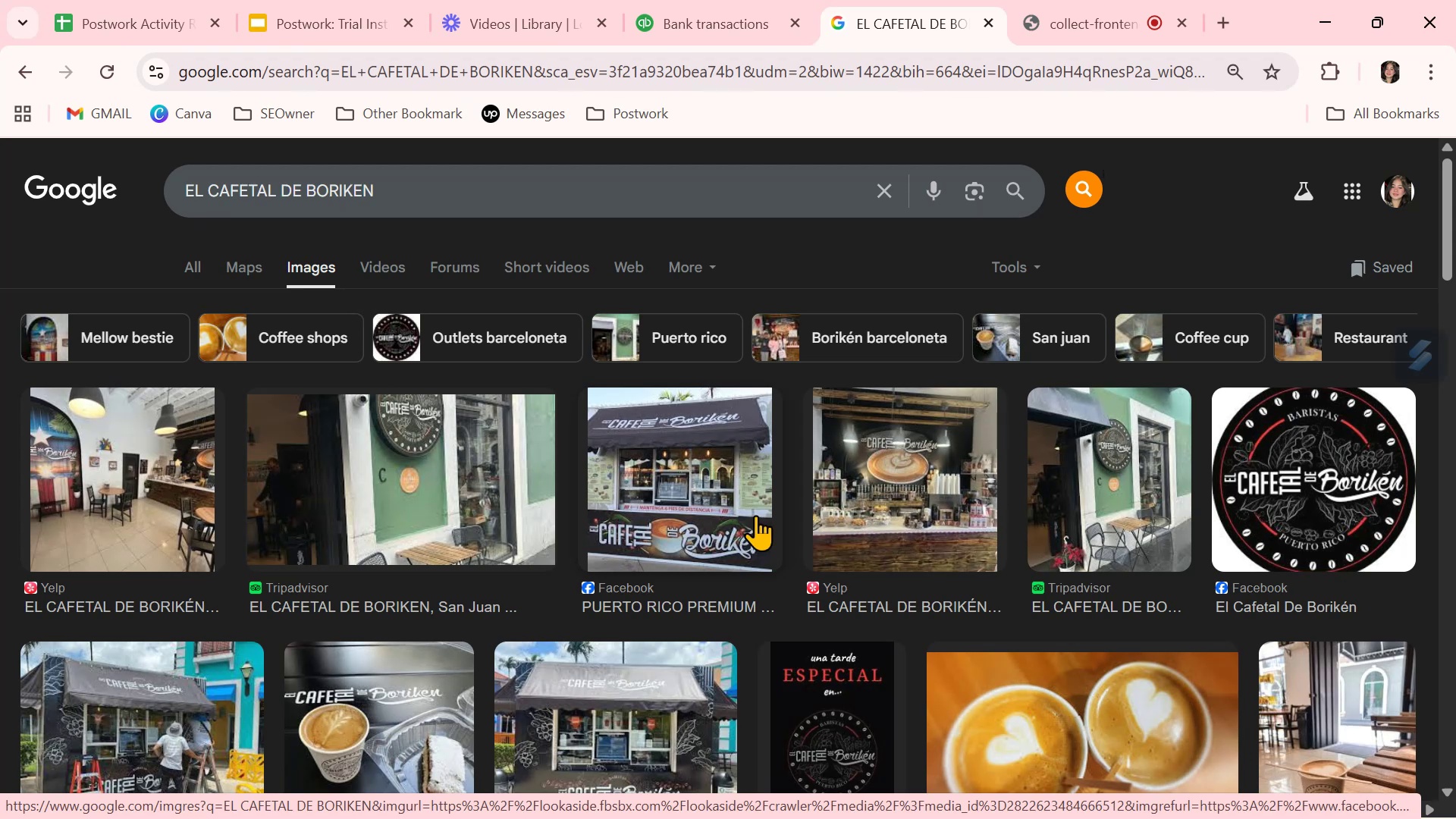 
wait(5.36)
 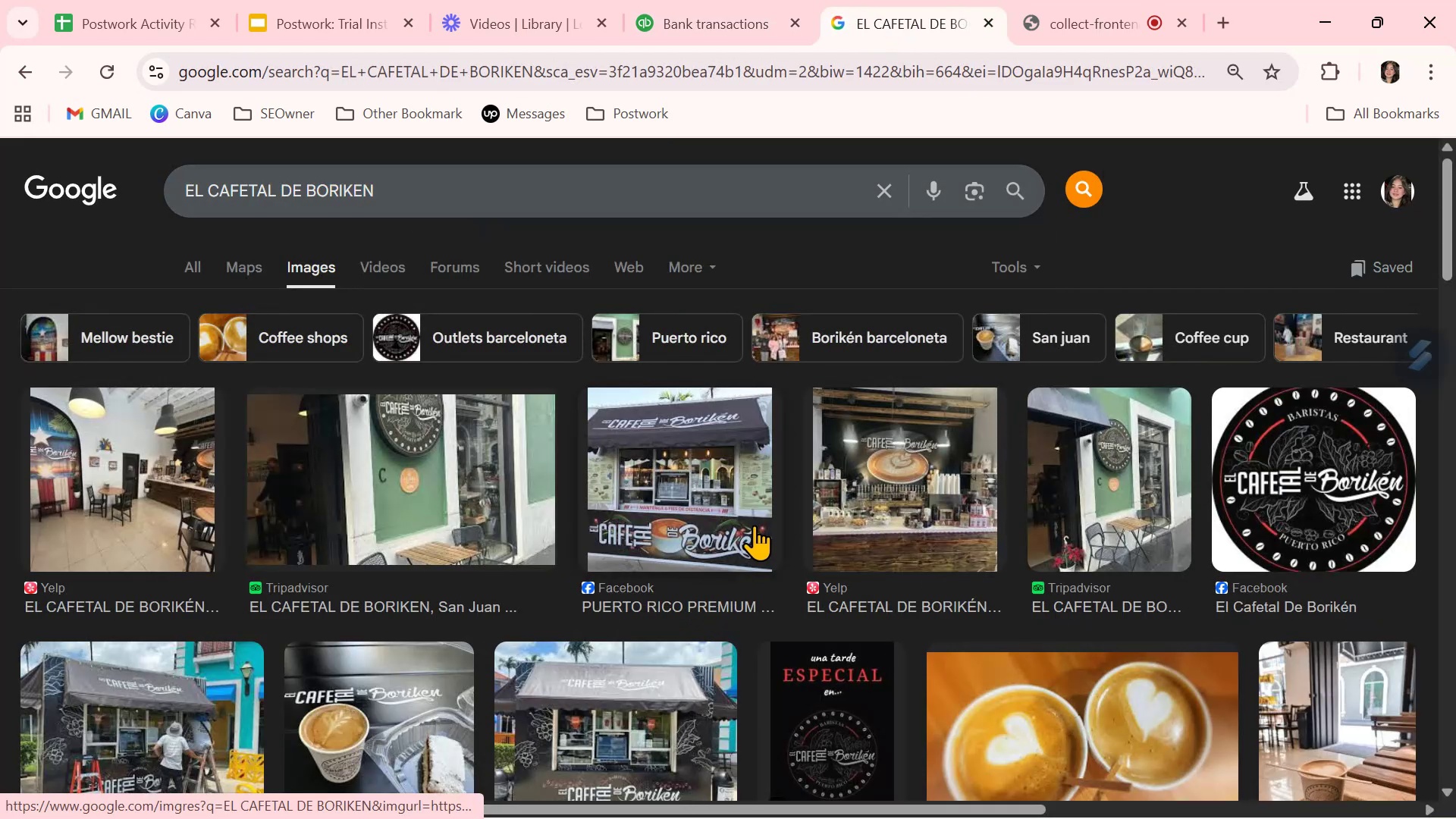 
left_click([671, 22])
 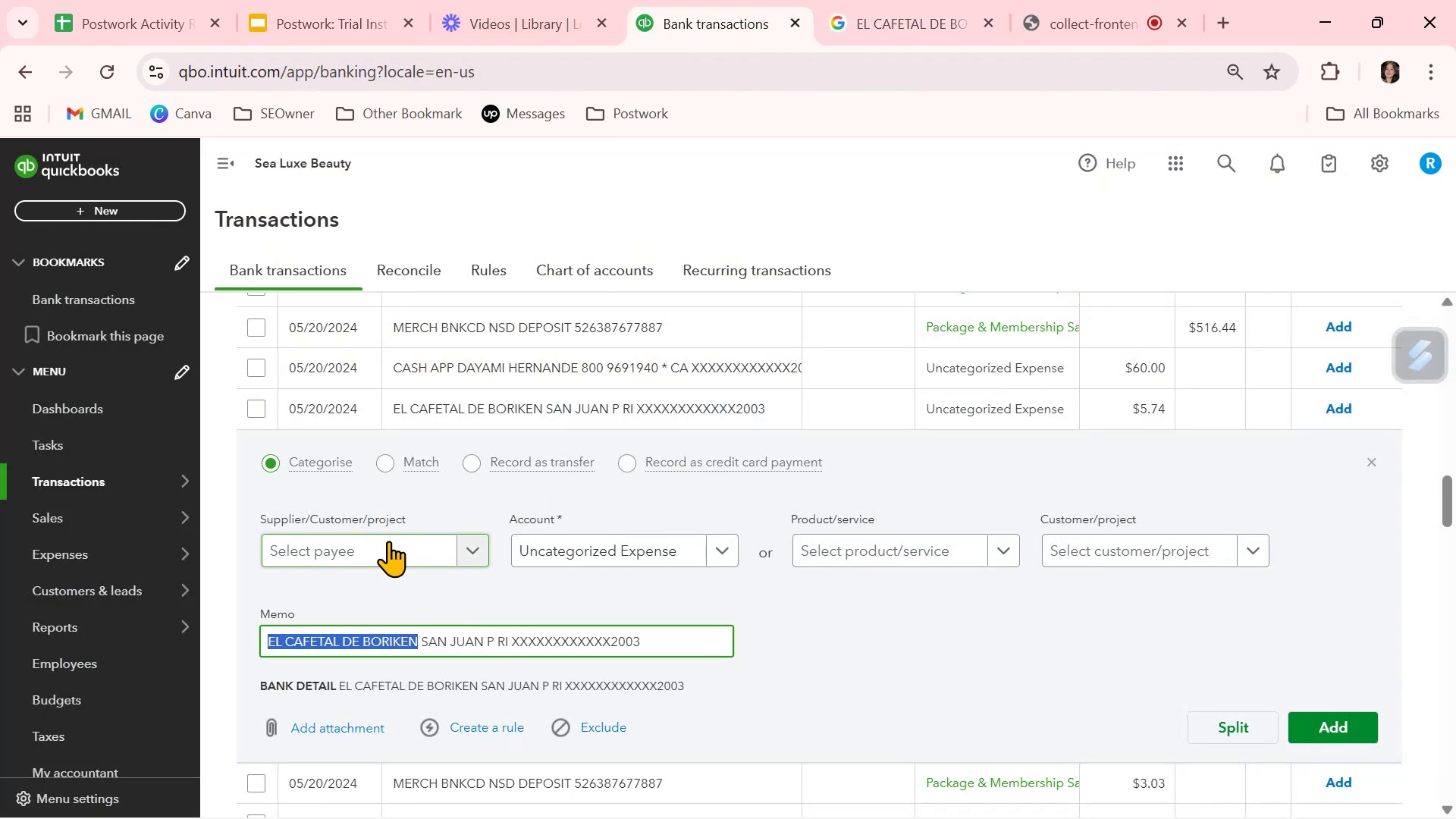 
left_click([387, 548])
 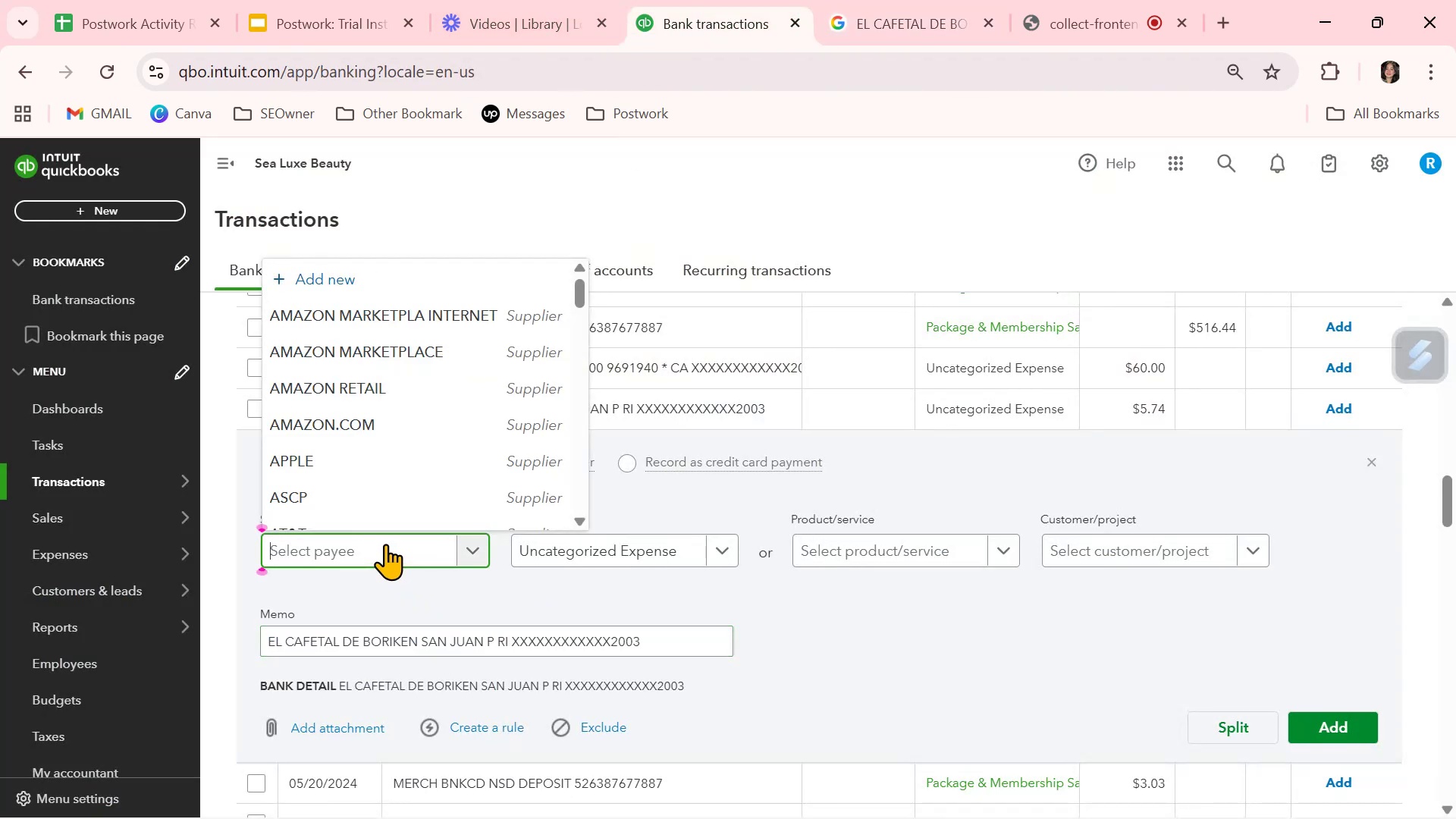 
key(Control+ControlLeft)
 